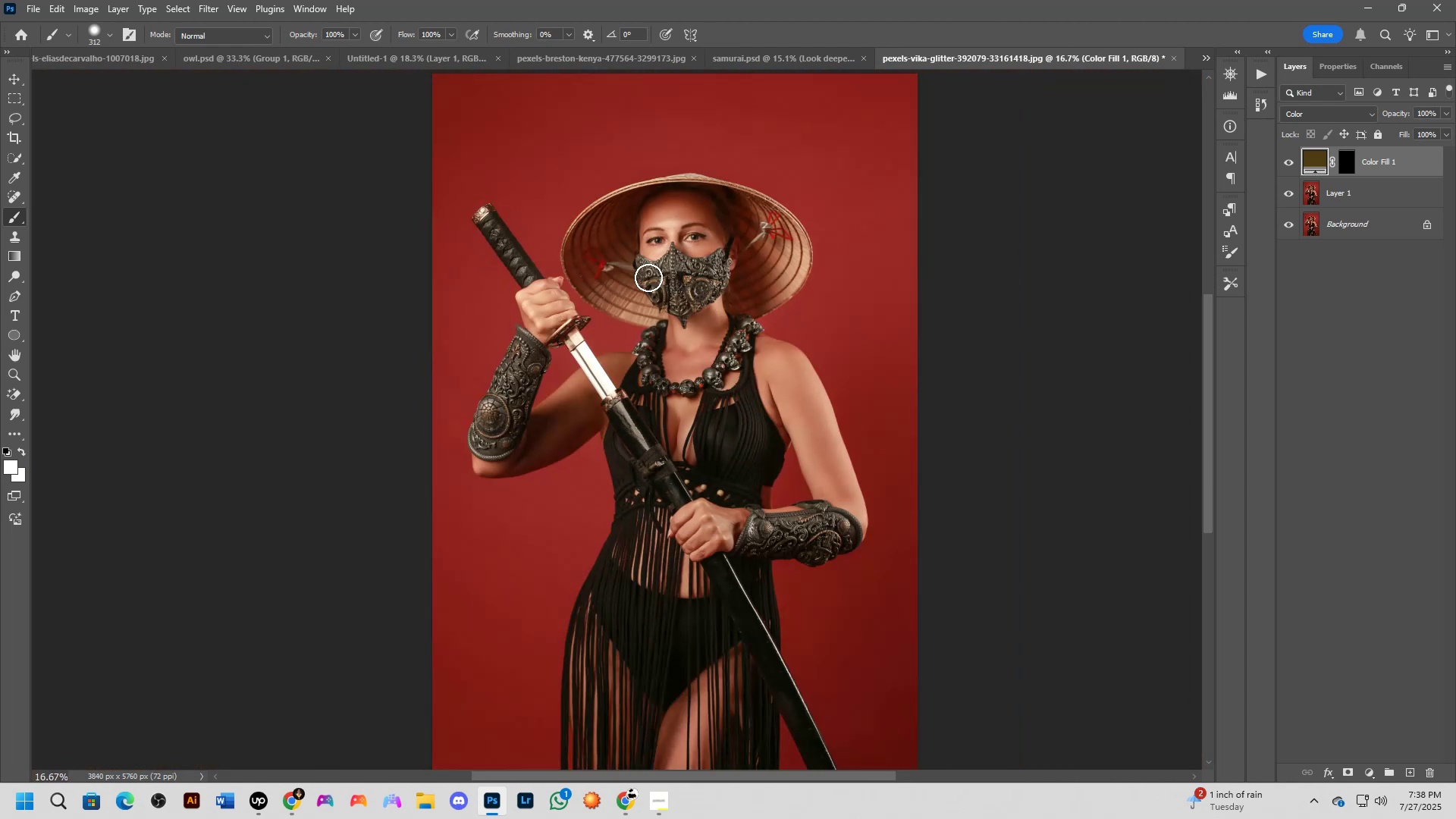 
key(Shift+ShiftLeft)
 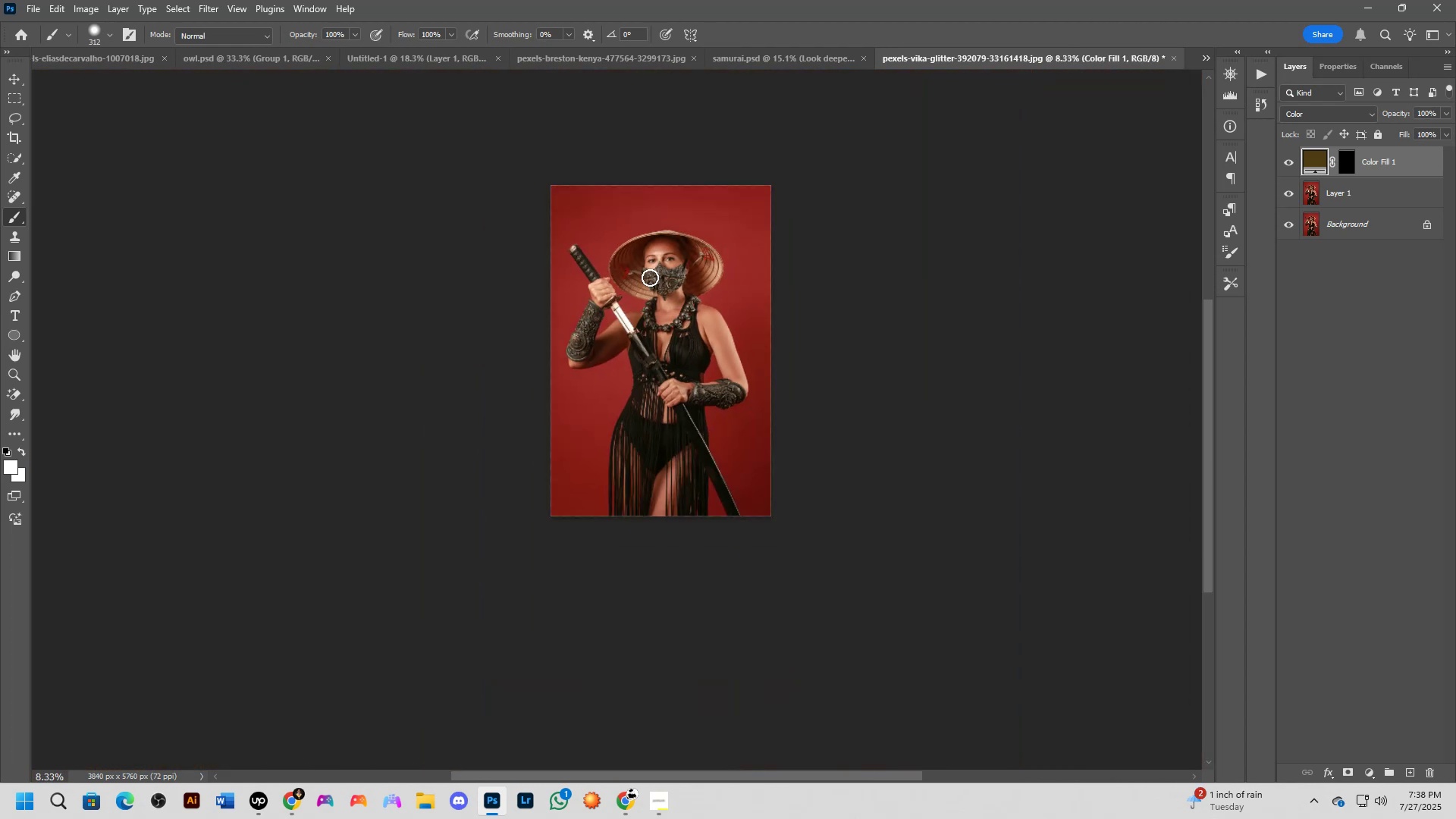 
key(Shift+ShiftLeft)
 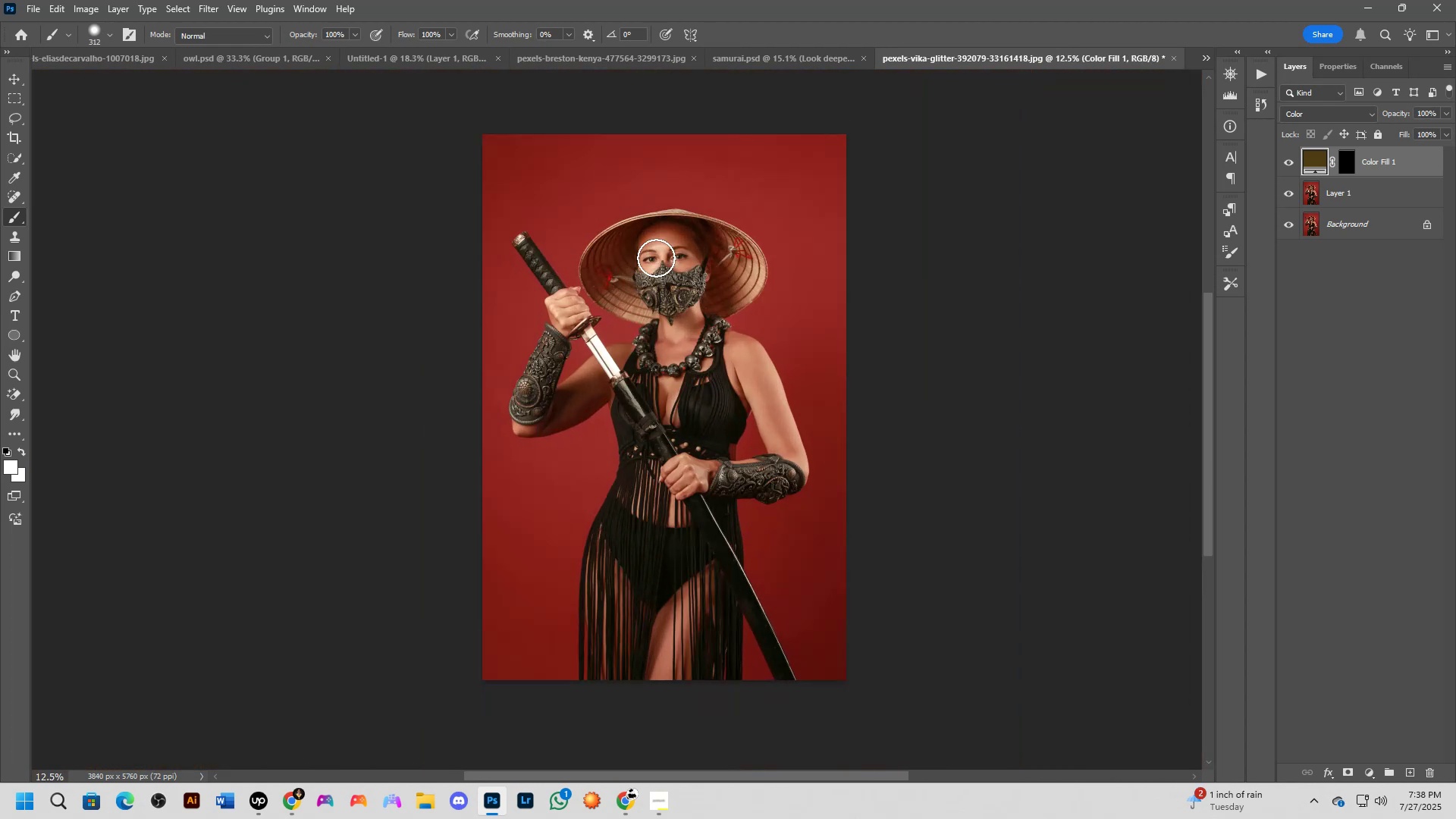 
key(Shift+ShiftLeft)
 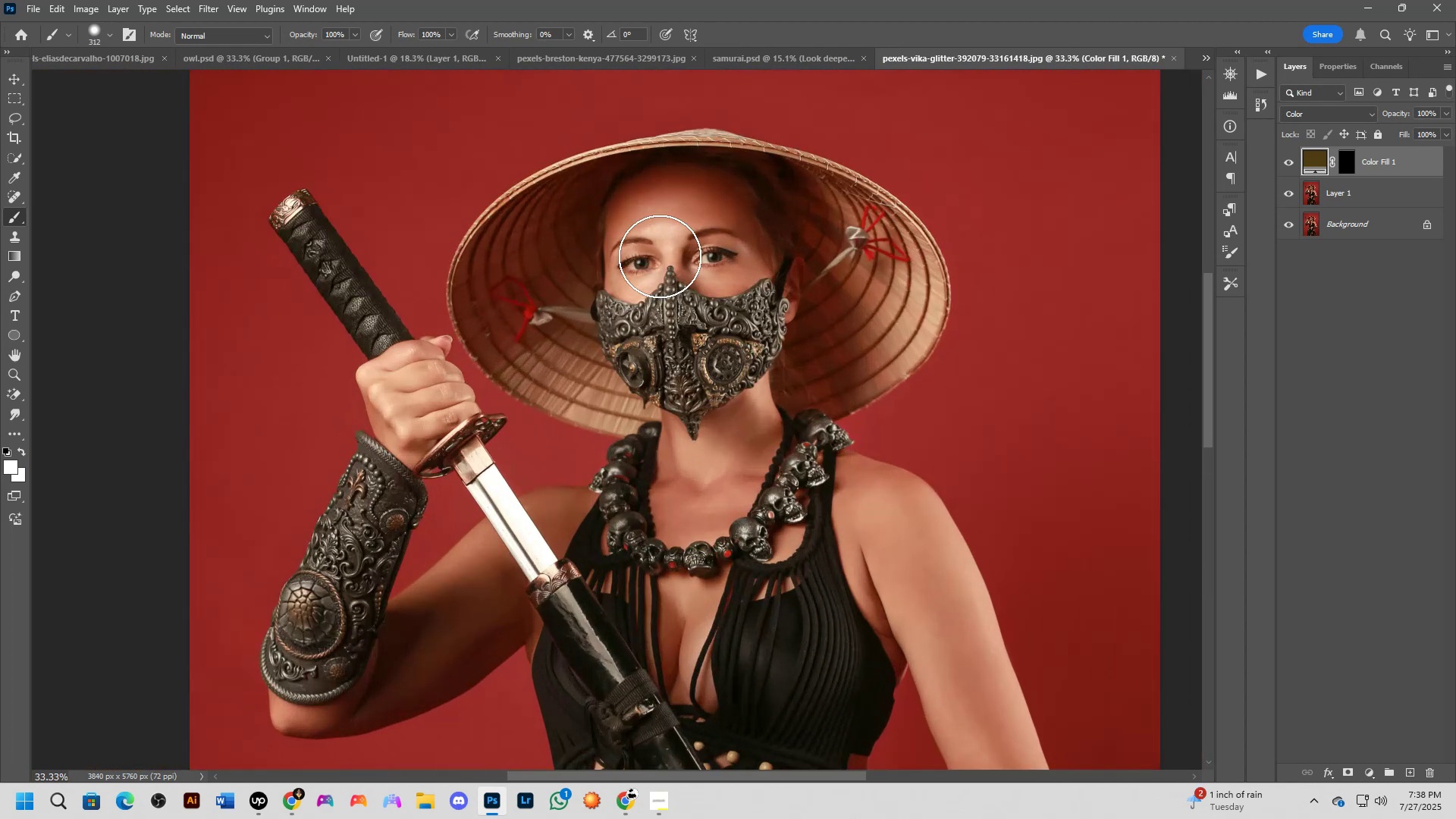 
key(Shift+ShiftLeft)
 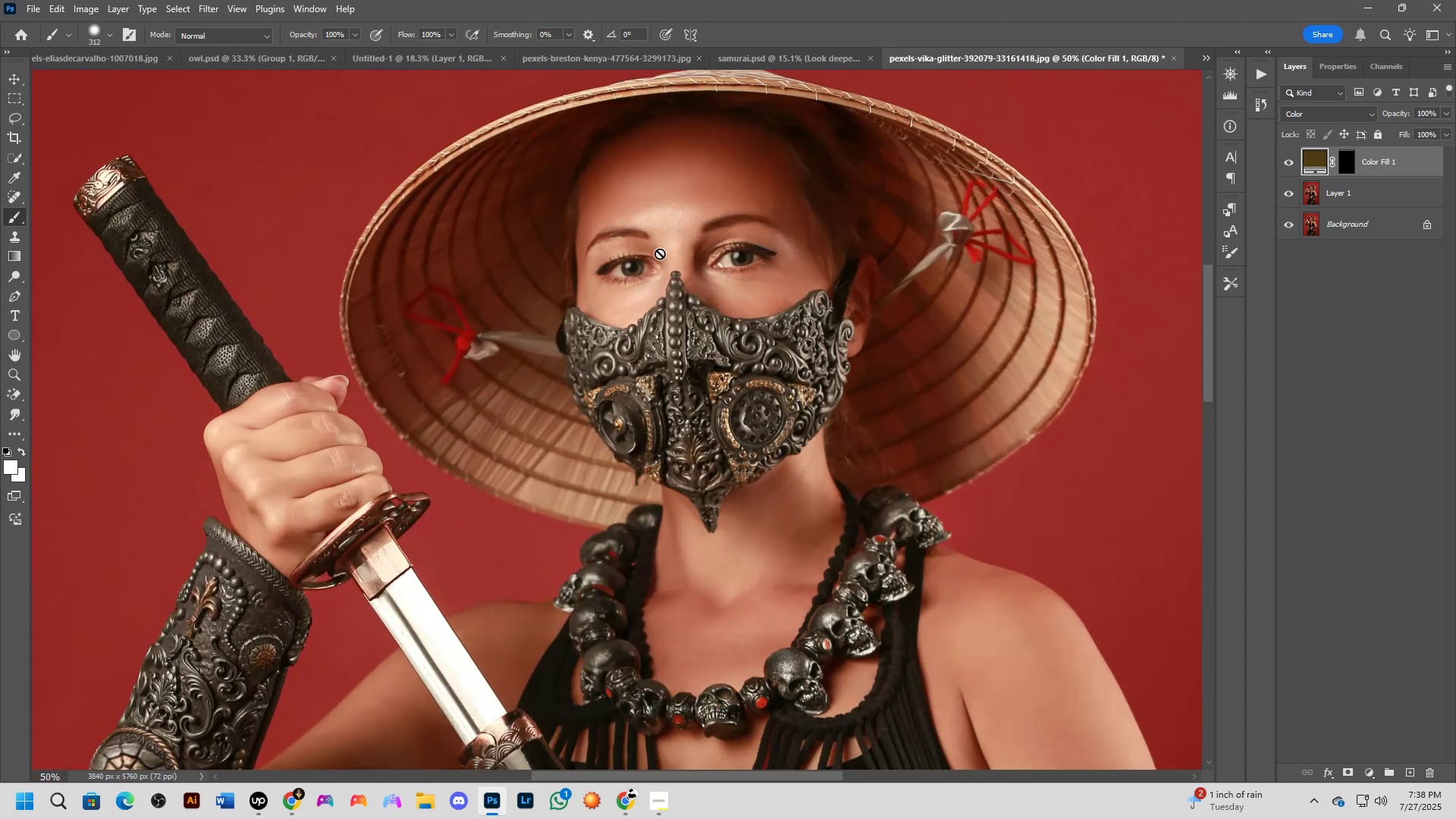 
key(Shift+ShiftLeft)
 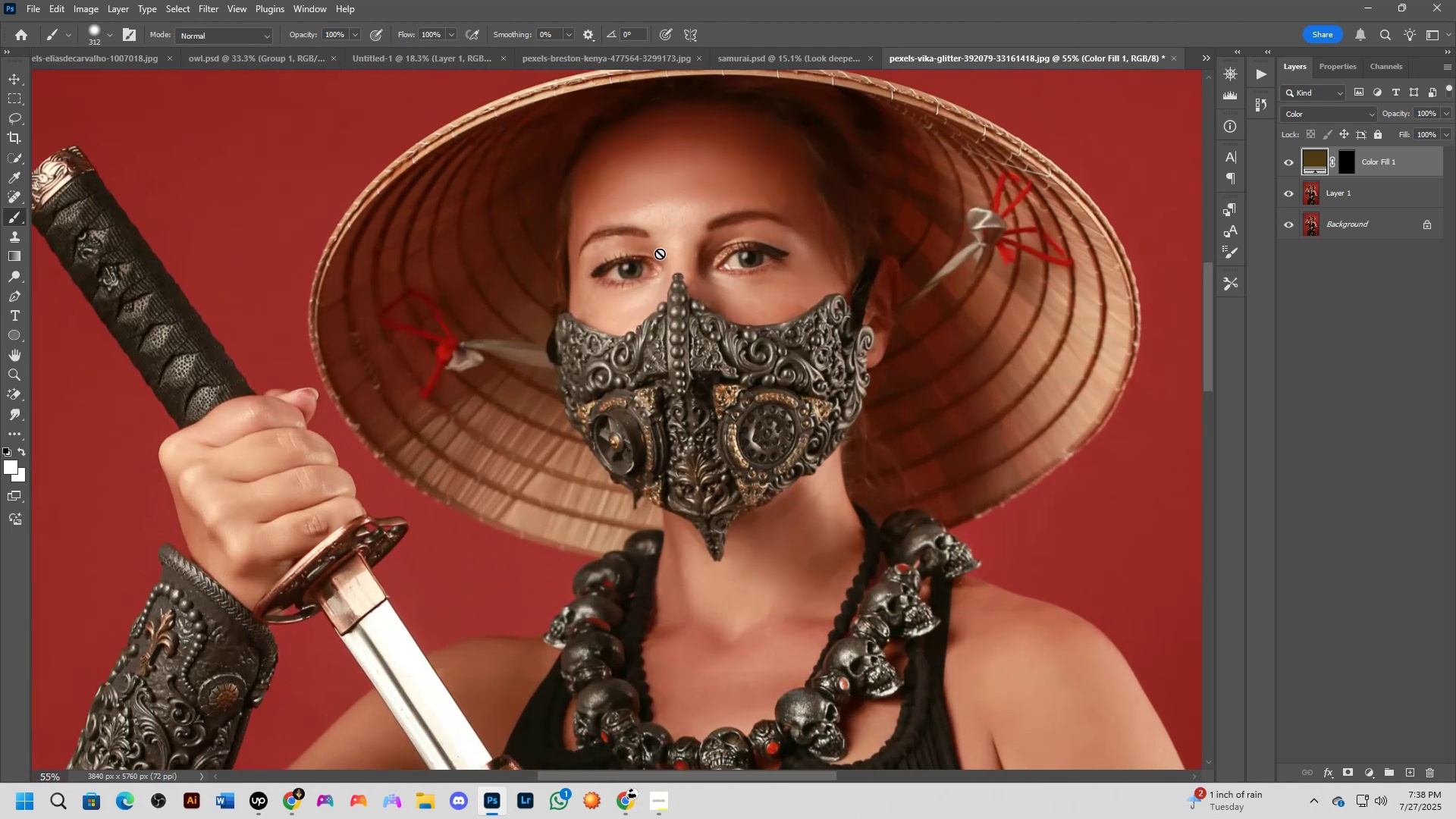 
key(Shift+ShiftLeft)
 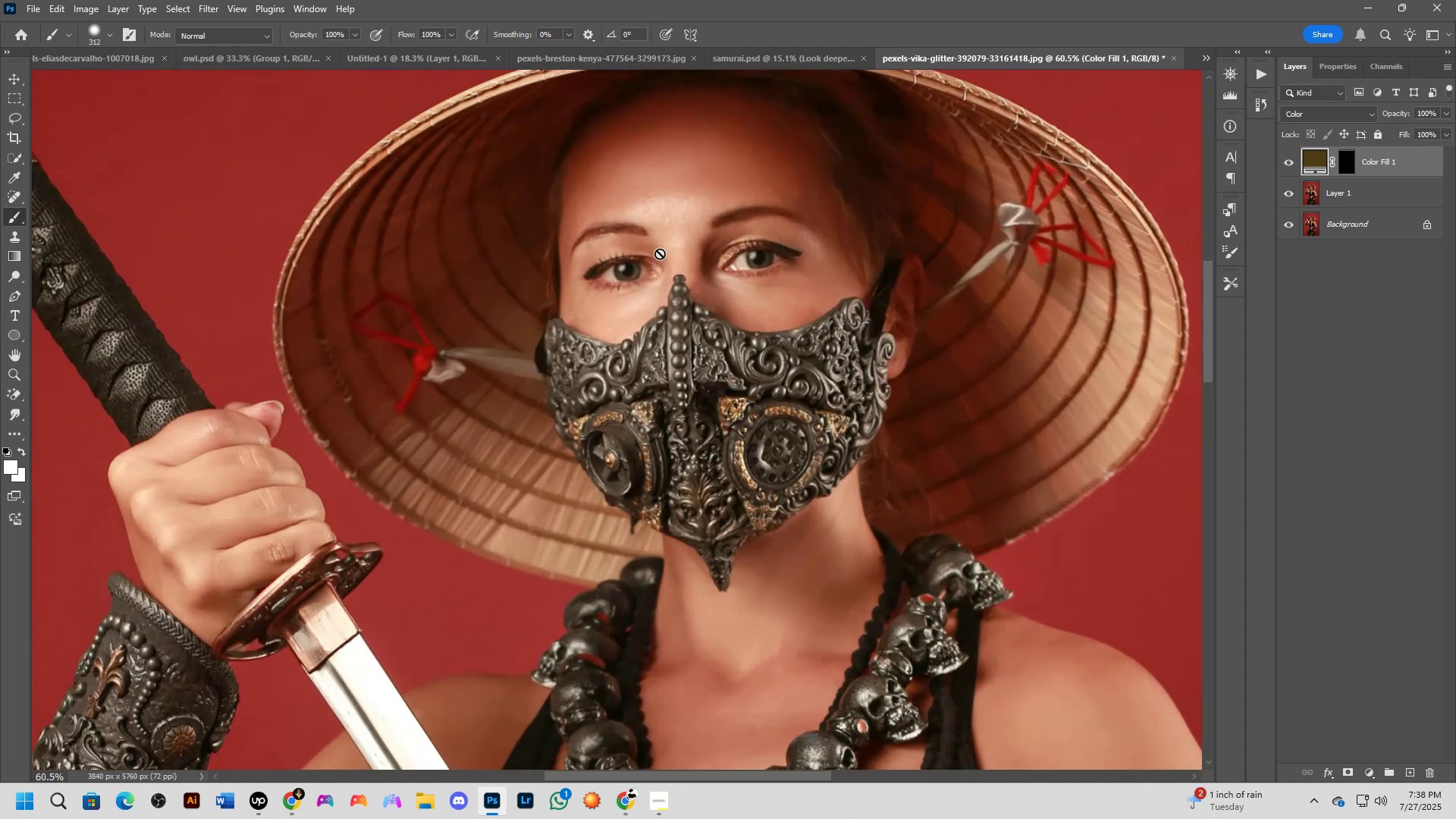 
key(Shift+ShiftLeft)
 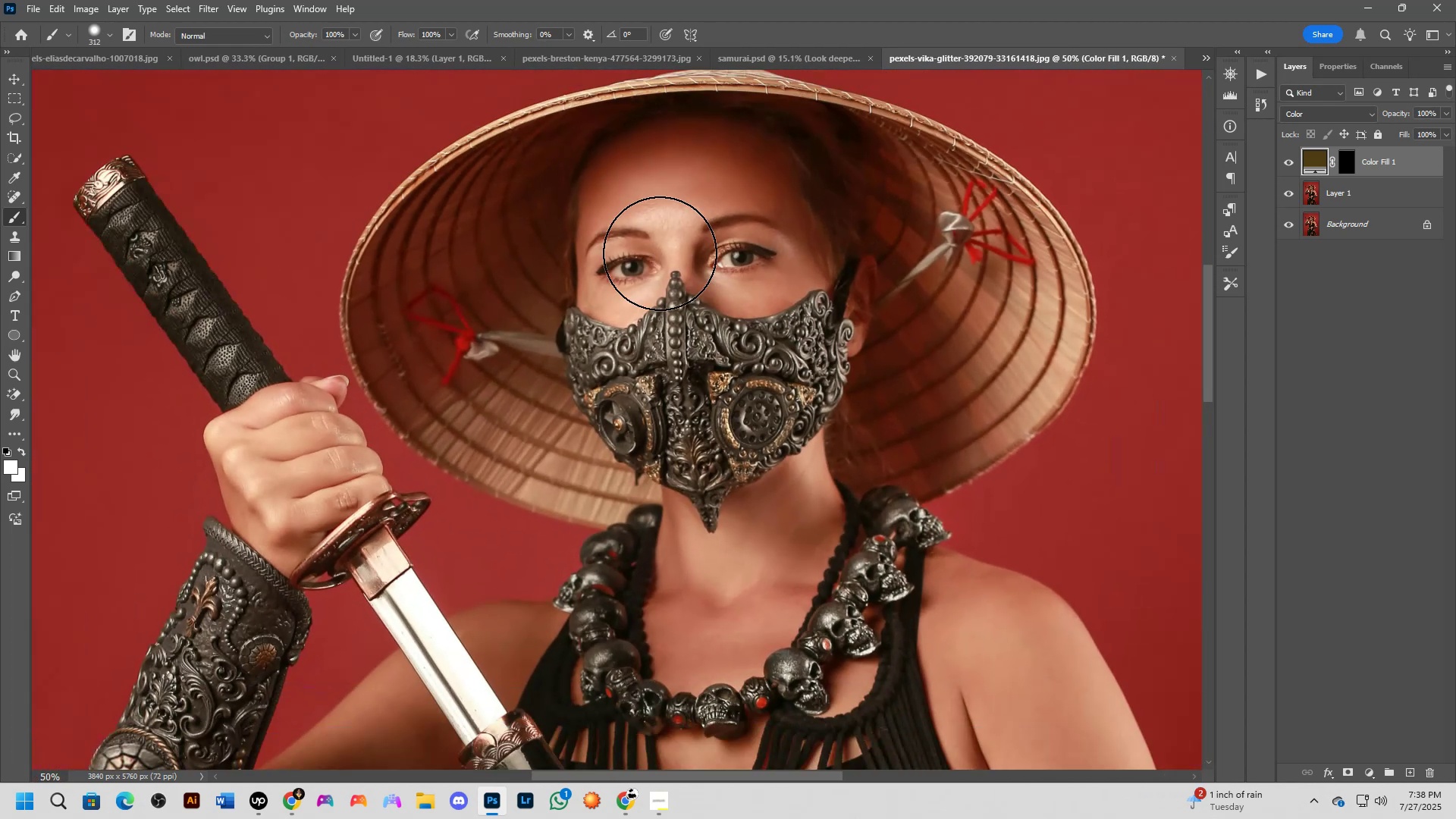 
key(Shift+ShiftLeft)
 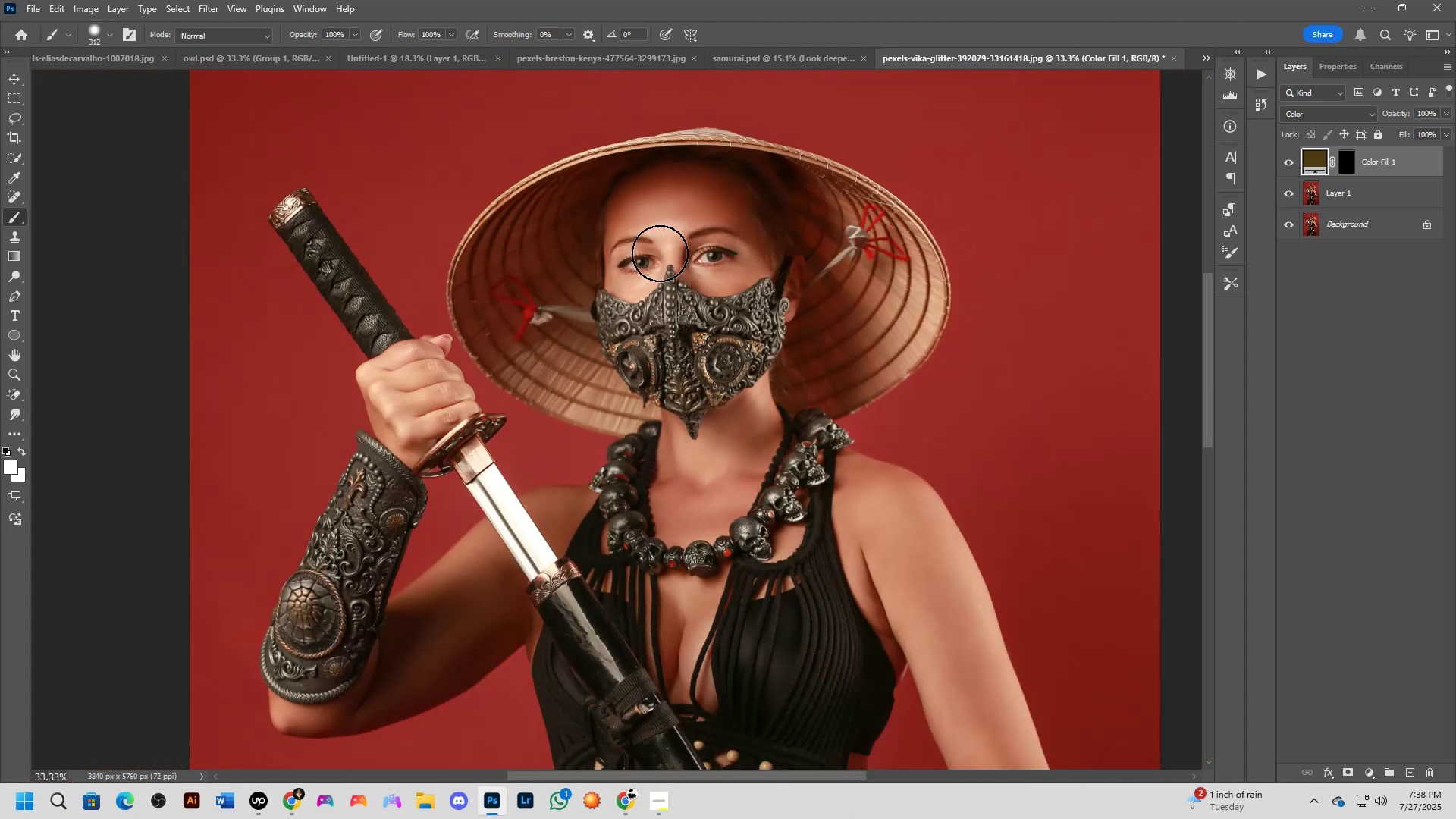 
key(Shift+ShiftLeft)
 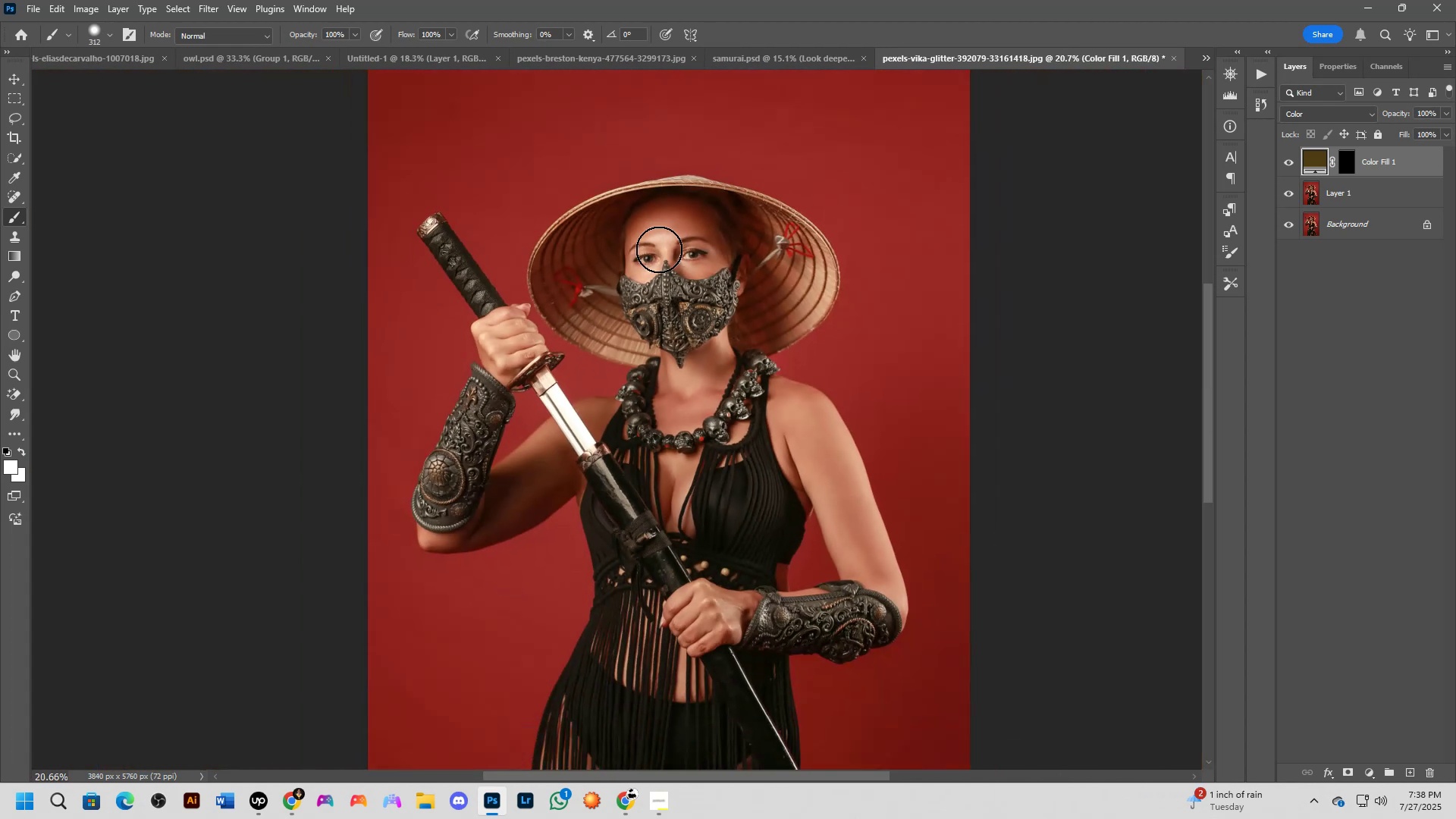 
hold_key(key=Space, duration=0.35)
 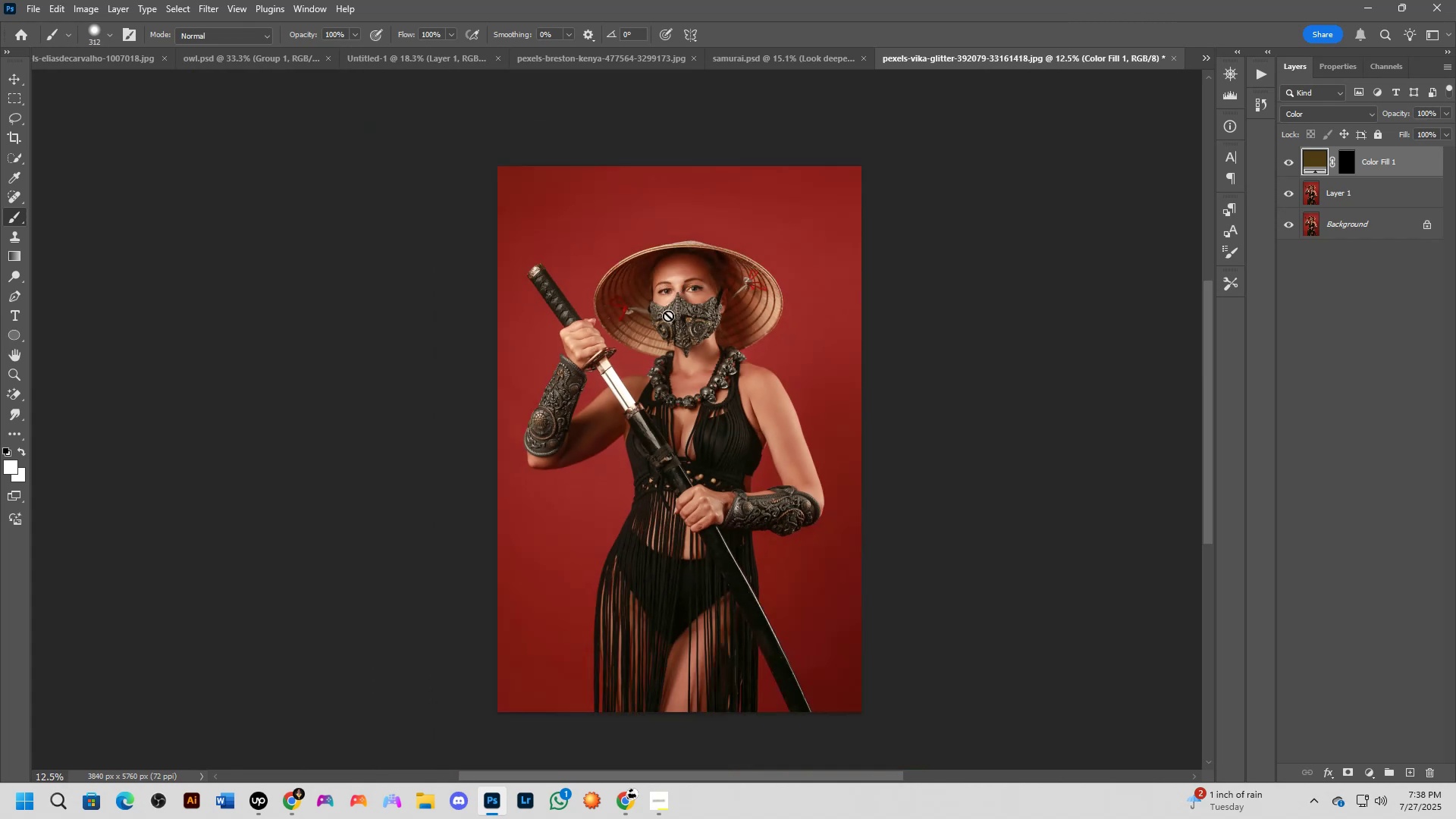 
left_click_drag(start_coordinate=[659, 243], to_coordinate=[673, 283])
 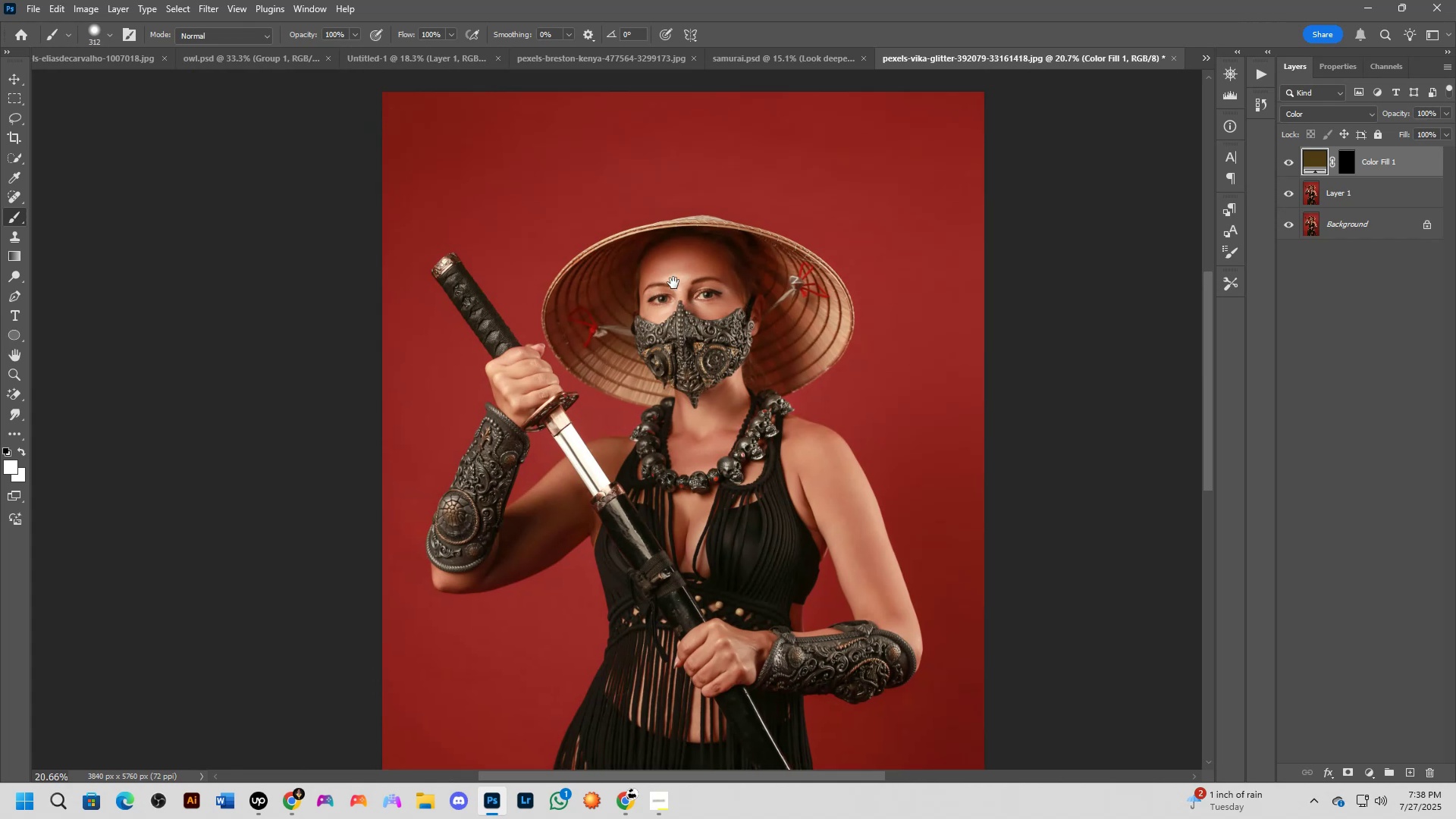 
key(Shift+ShiftLeft)
 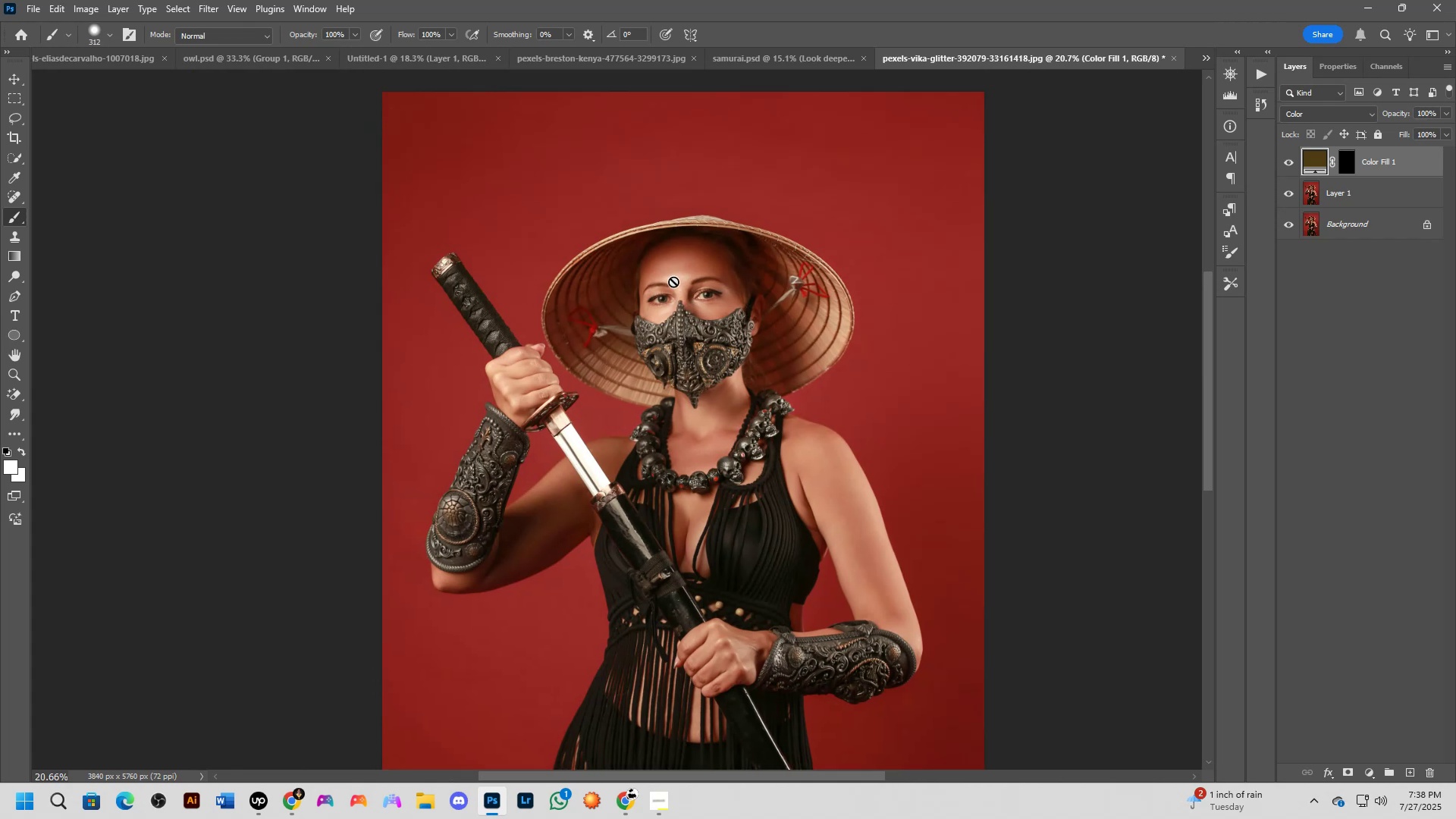 
scroll: coordinate [669, 276], scroll_direction: down, amount: 2.0
 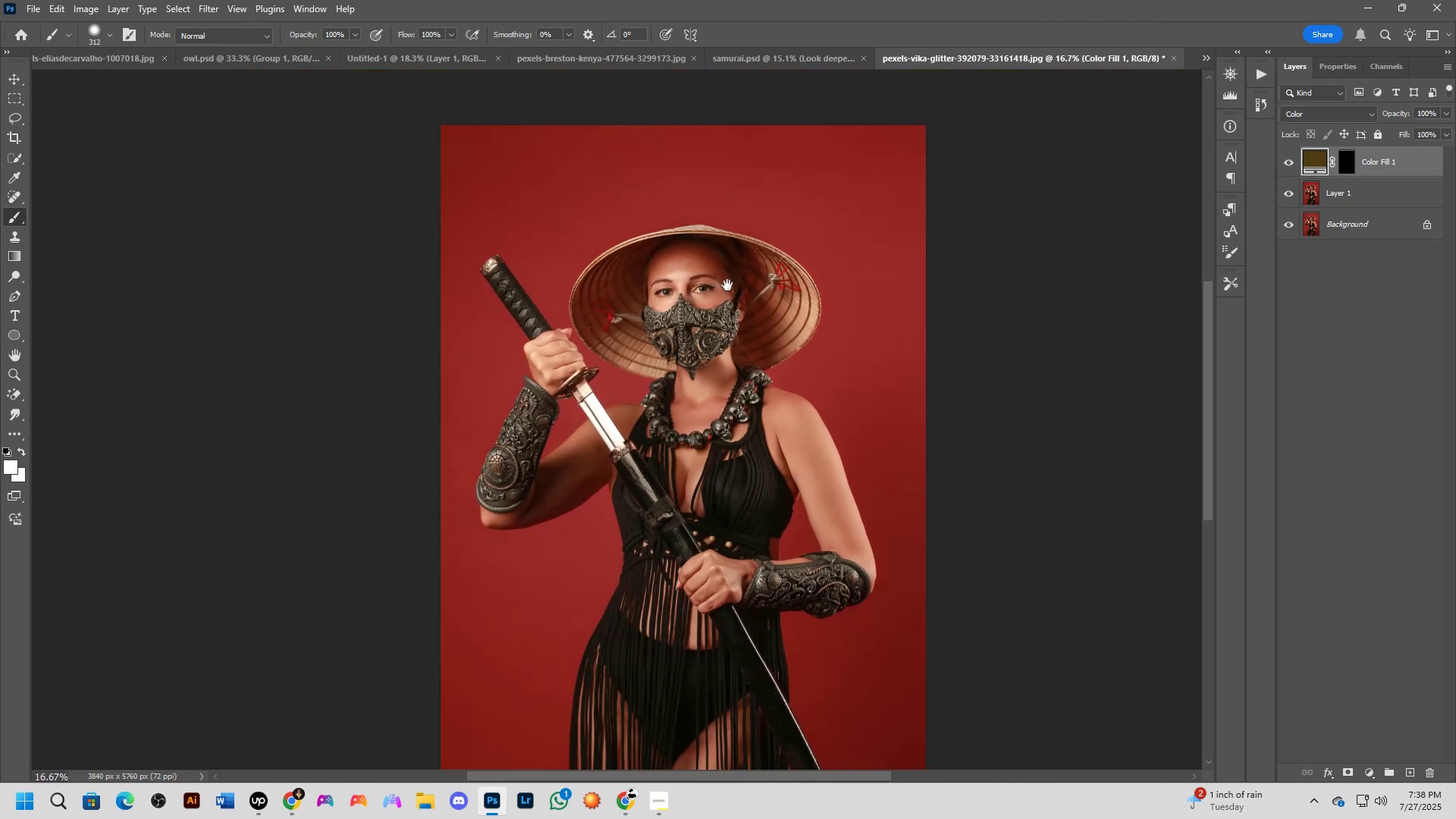 
key(Shift+ShiftLeft)
 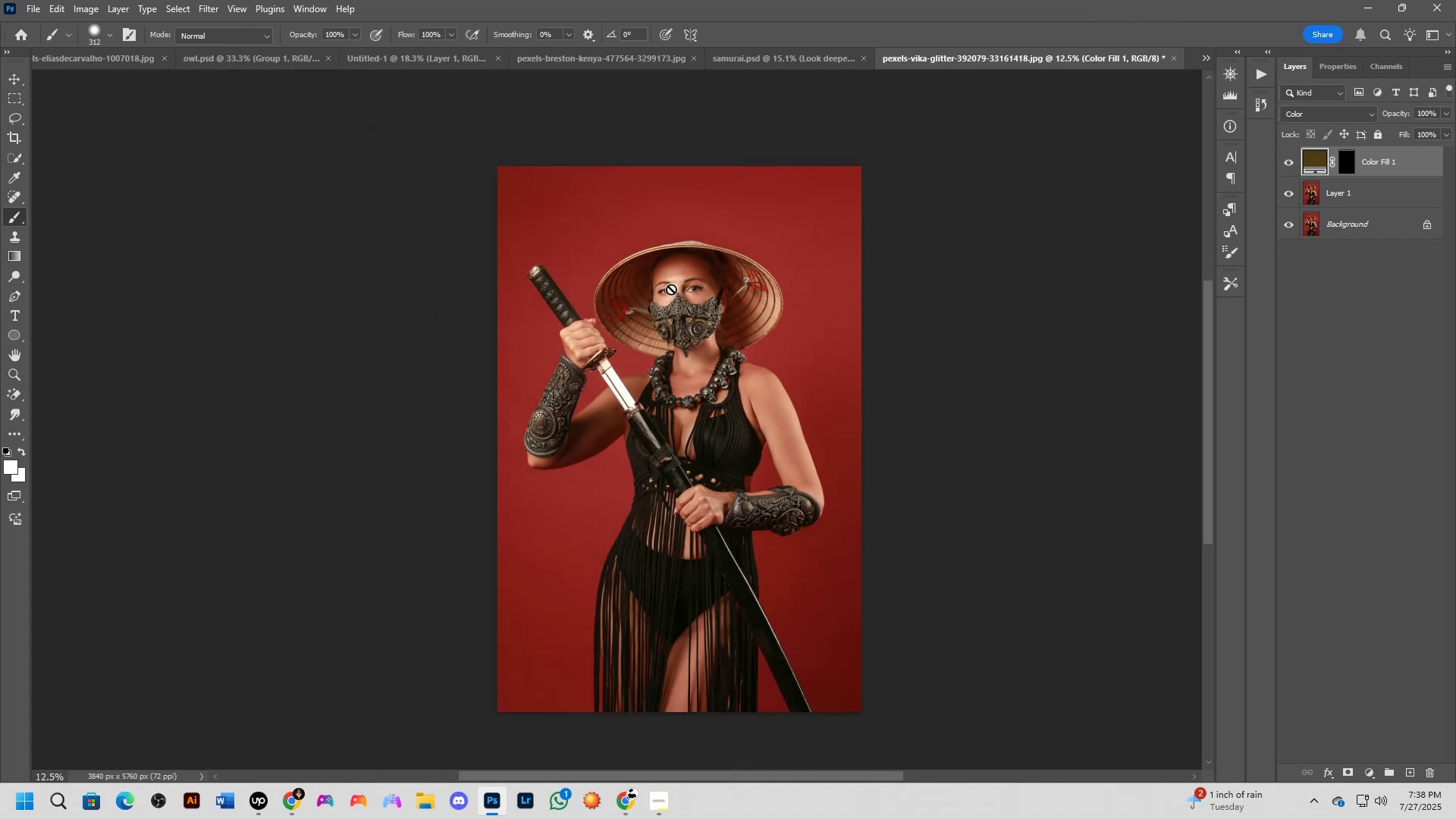 
key(Shift+ShiftLeft)
 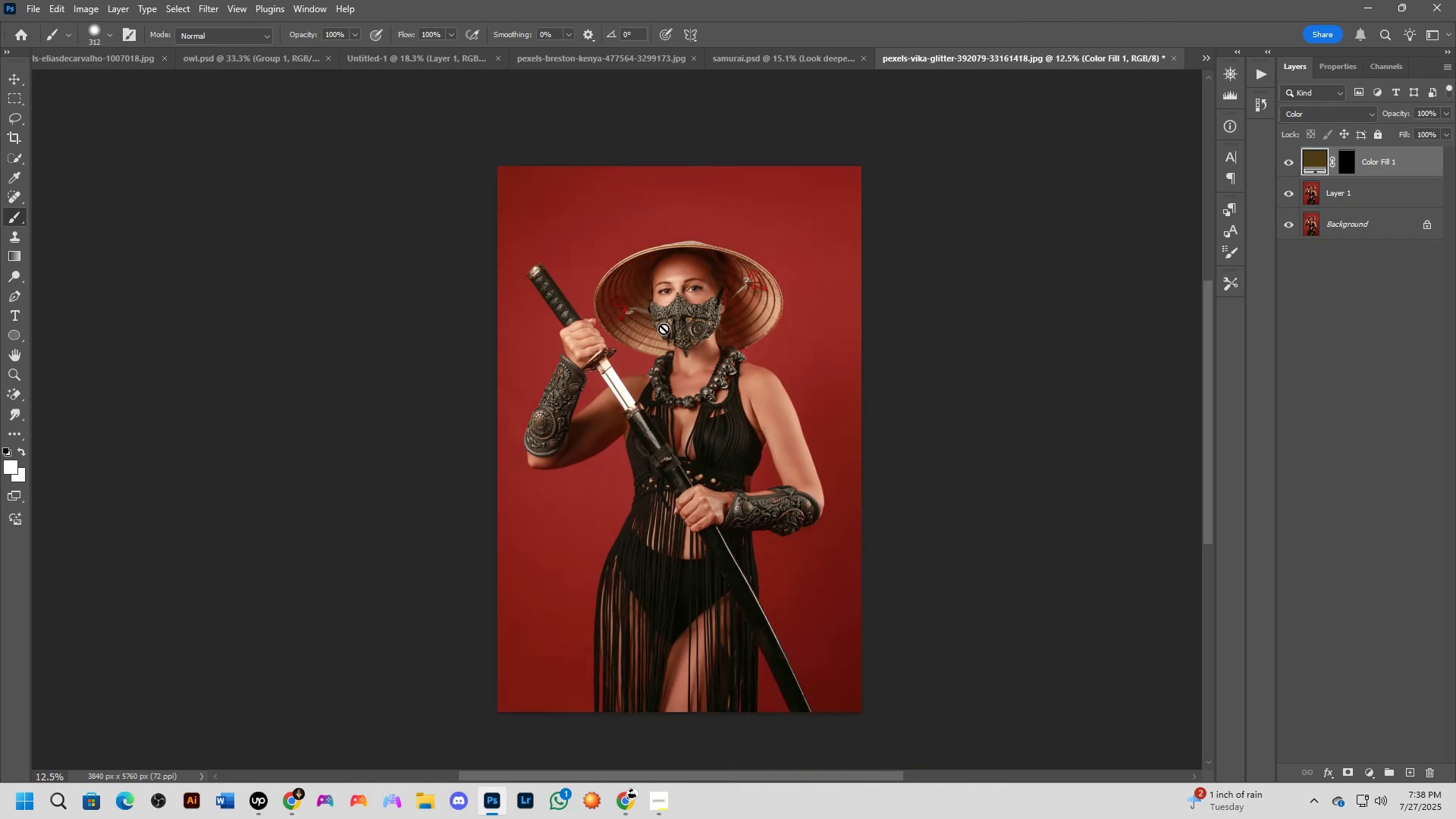 
key(Shift+ShiftLeft)
 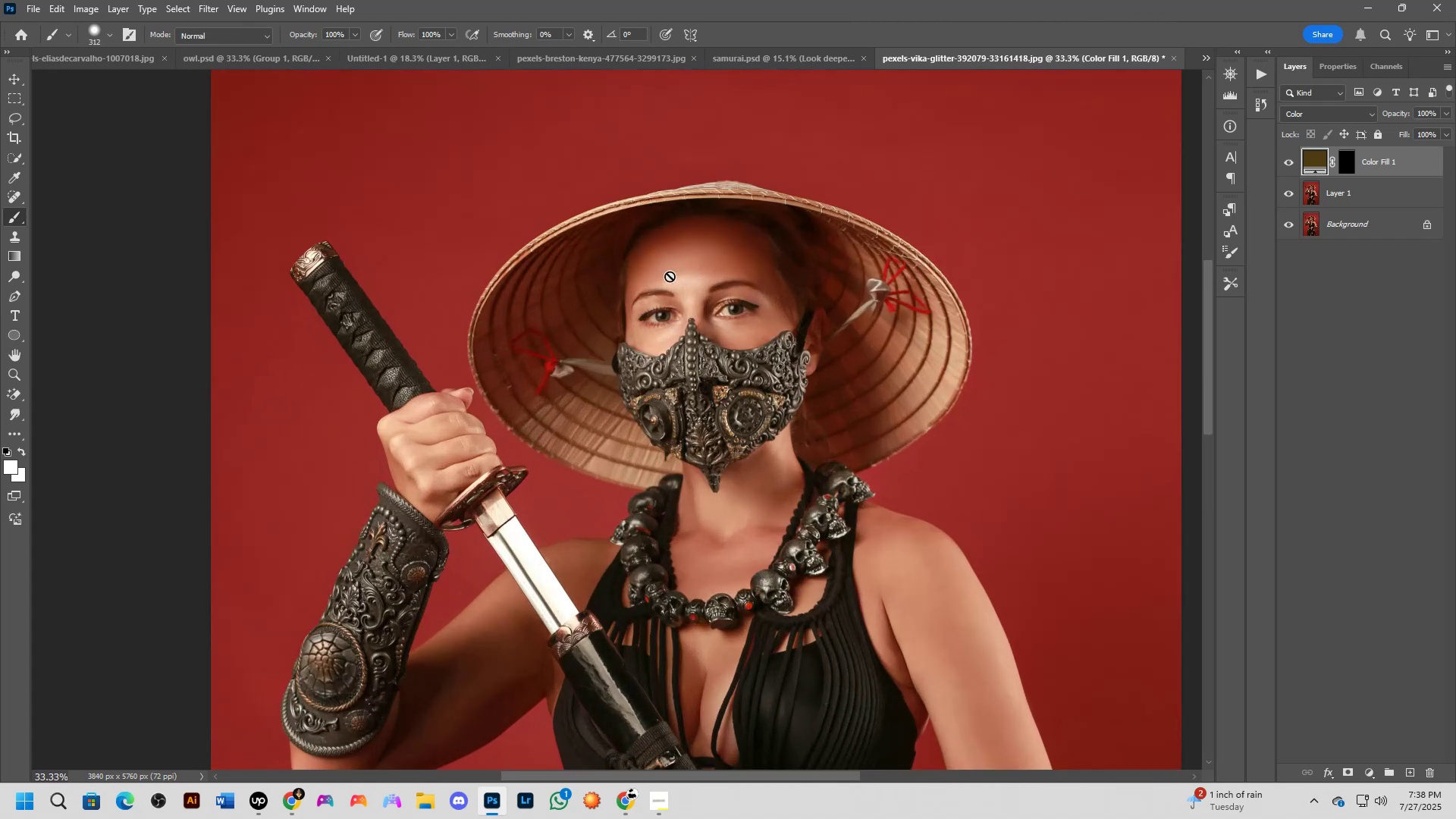 
key(Shift+ShiftLeft)
 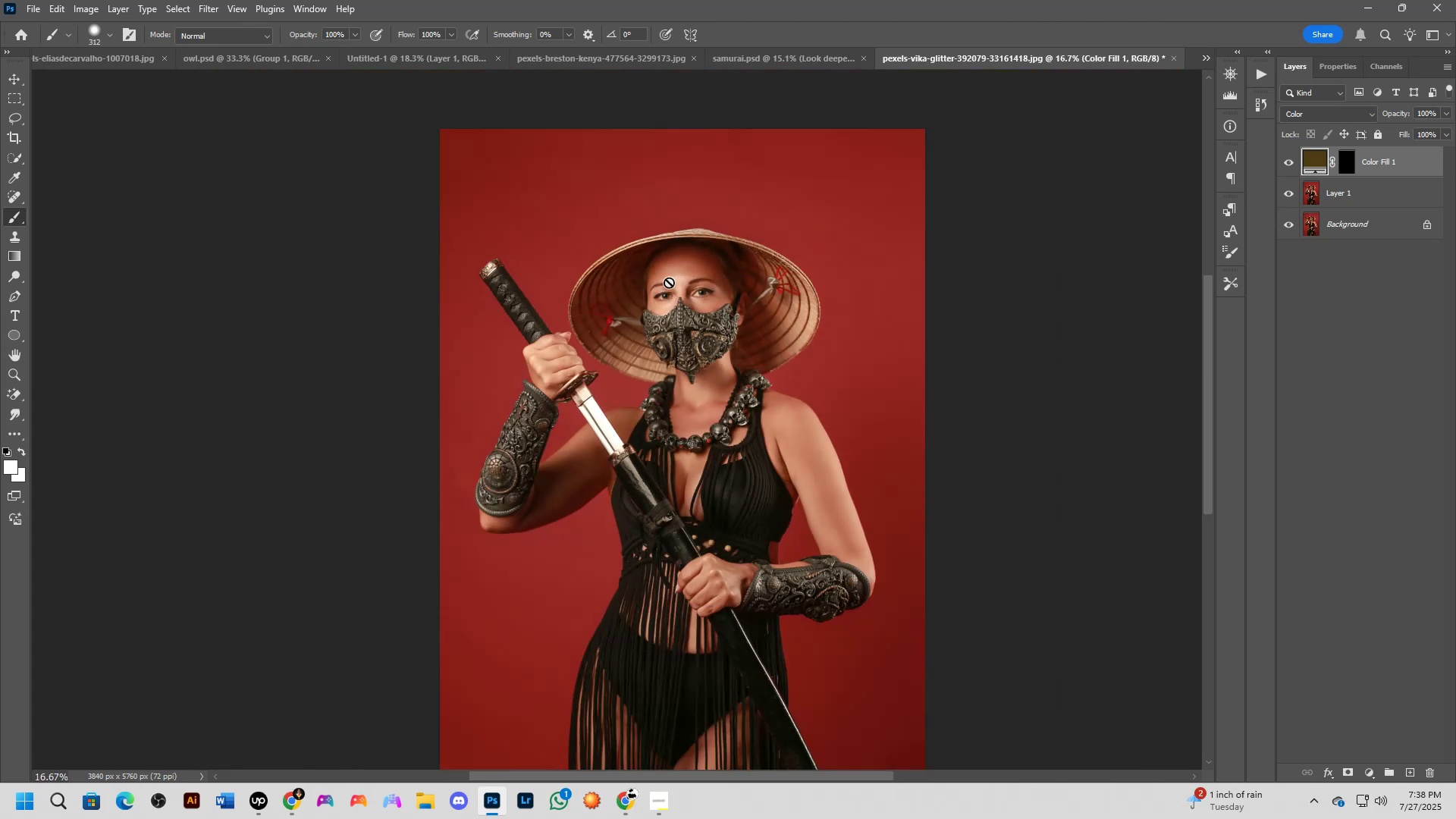 
hold_key(key=Space, duration=0.46)
 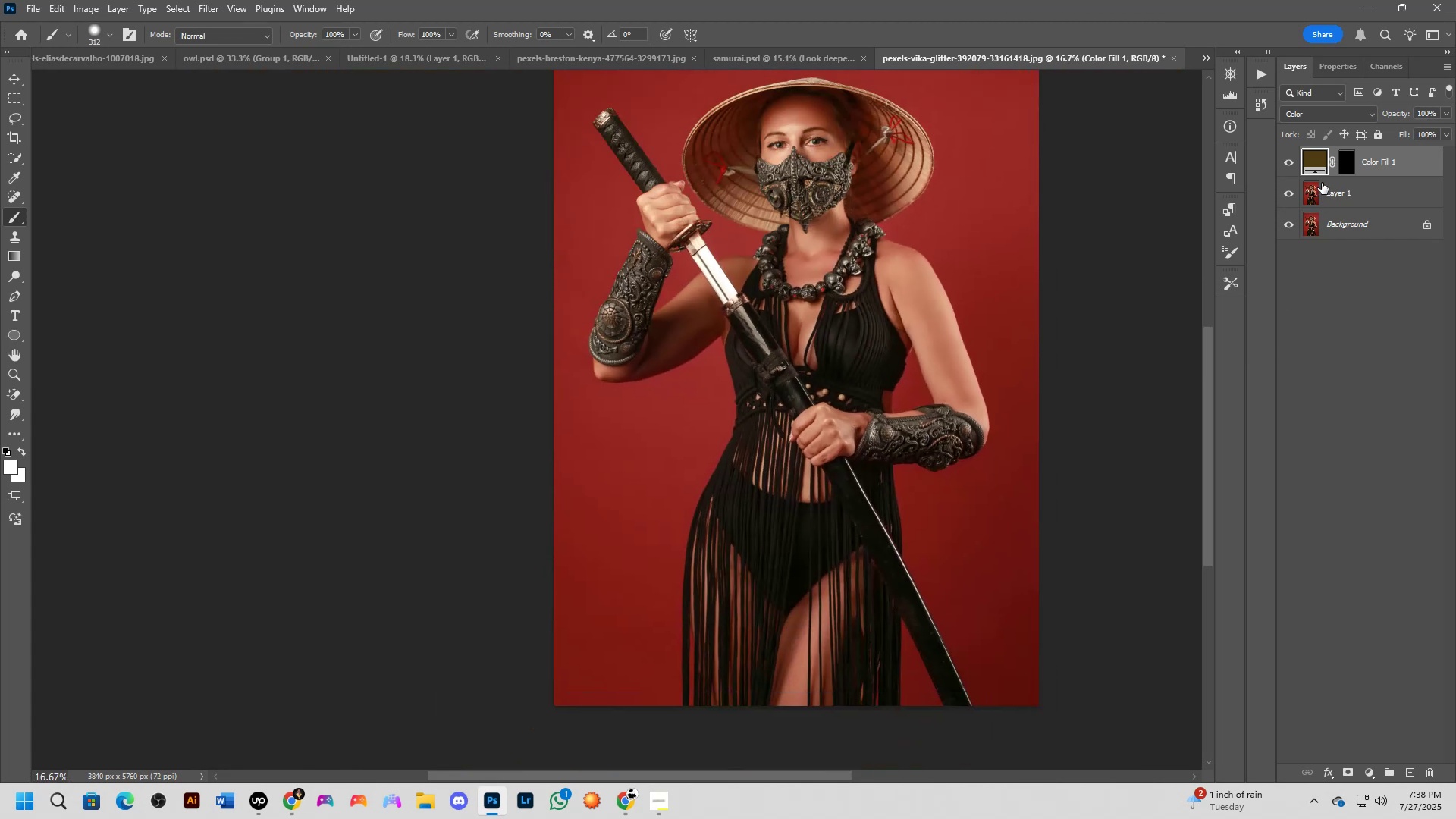 
left_click_drag(start_coordinate=[664, 383], to_coordinate=[777, 232])
 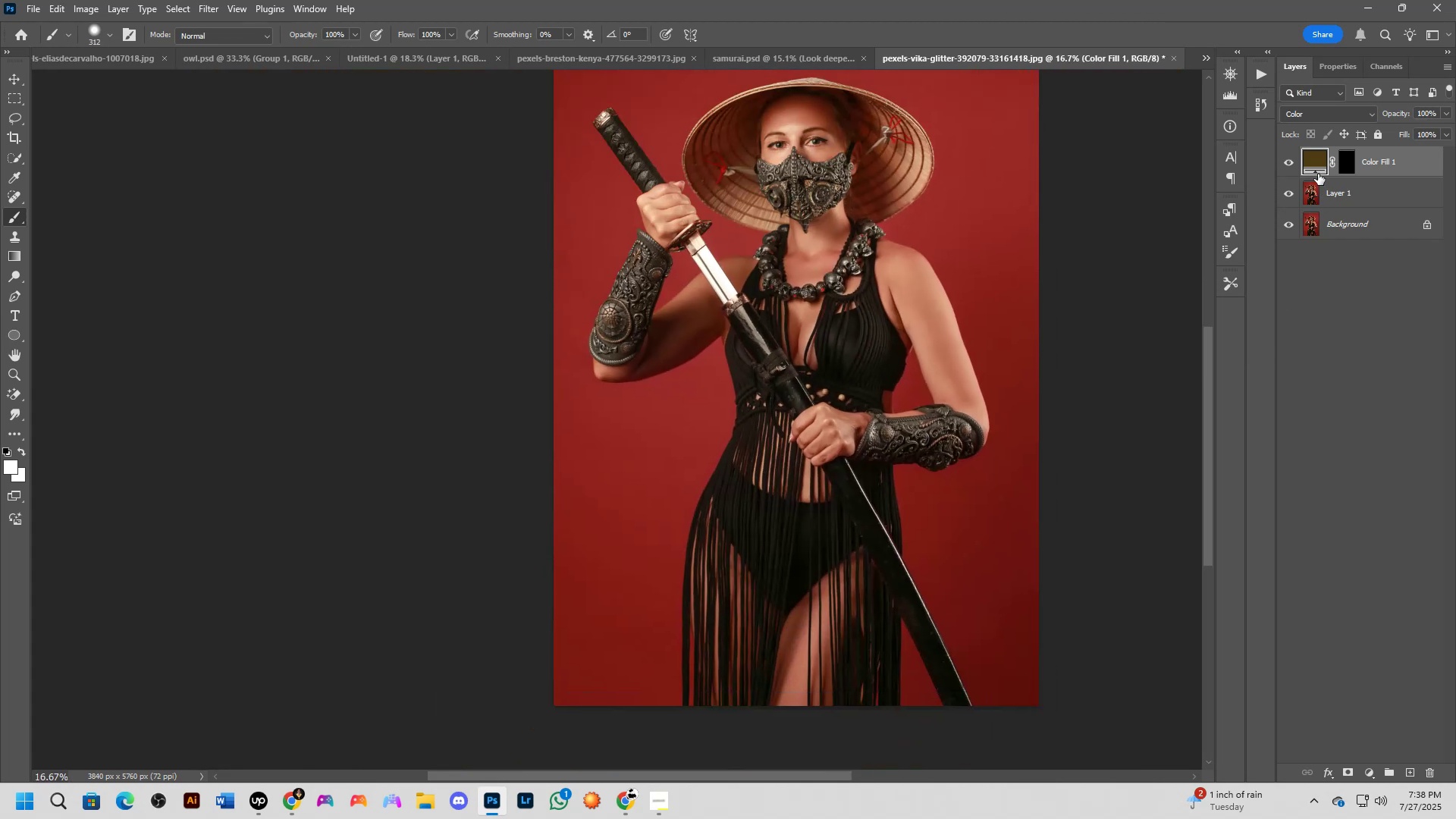 
left_click([1311, 165])
 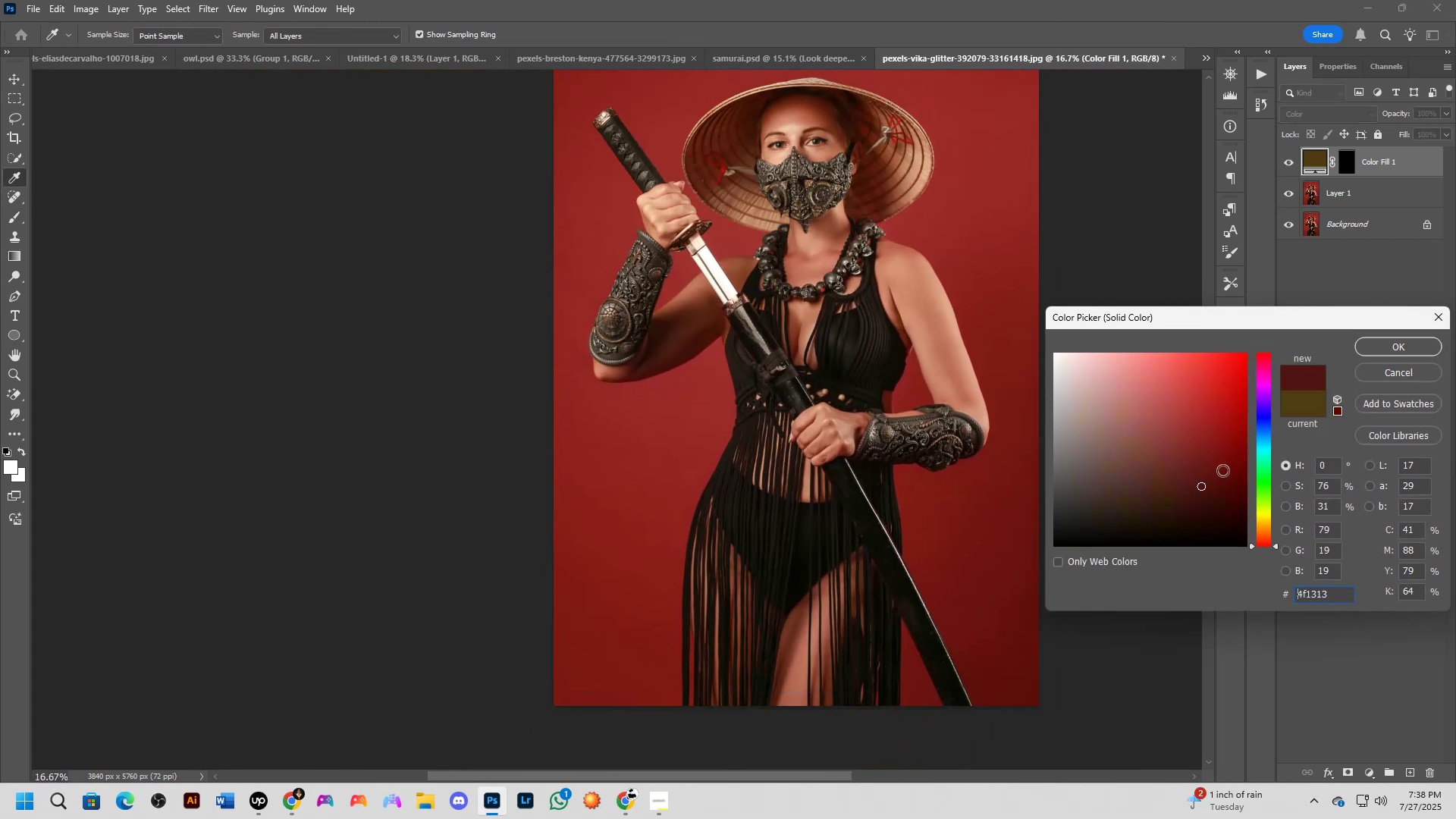 
left_click([1371, 342])
 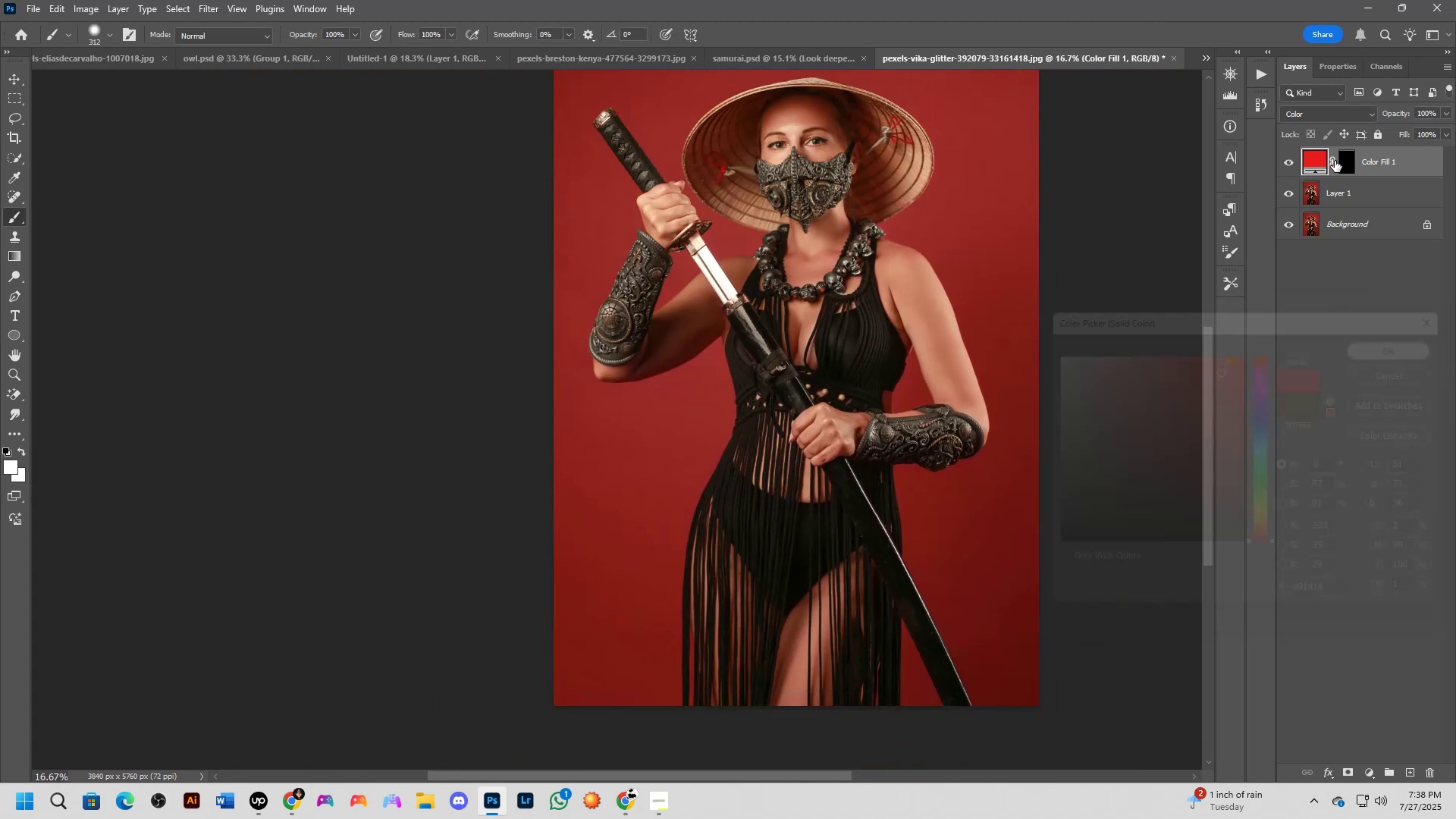 
left_click([1340, 159])
 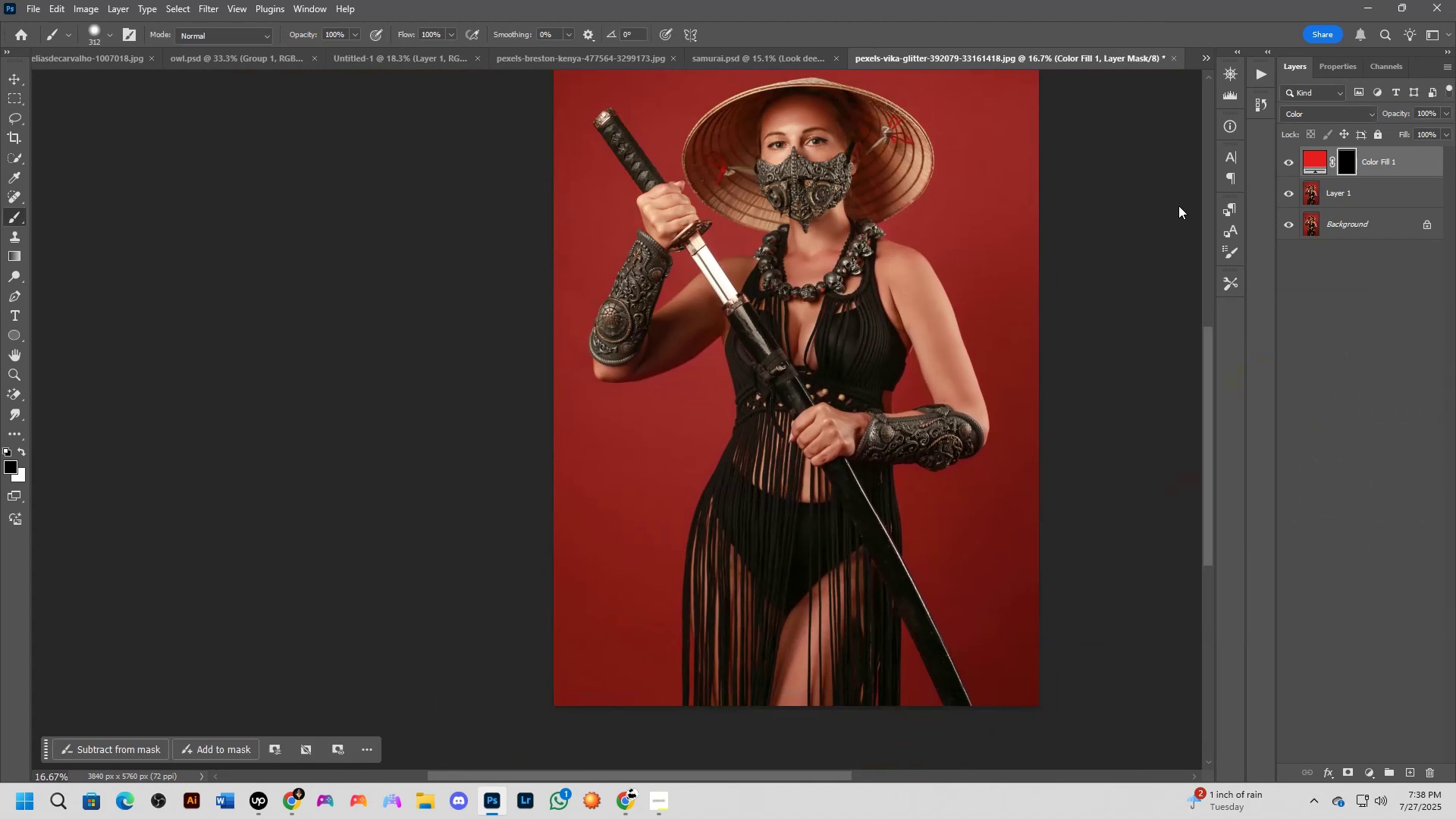 
hold_key(key=Space, duration=0.39)
 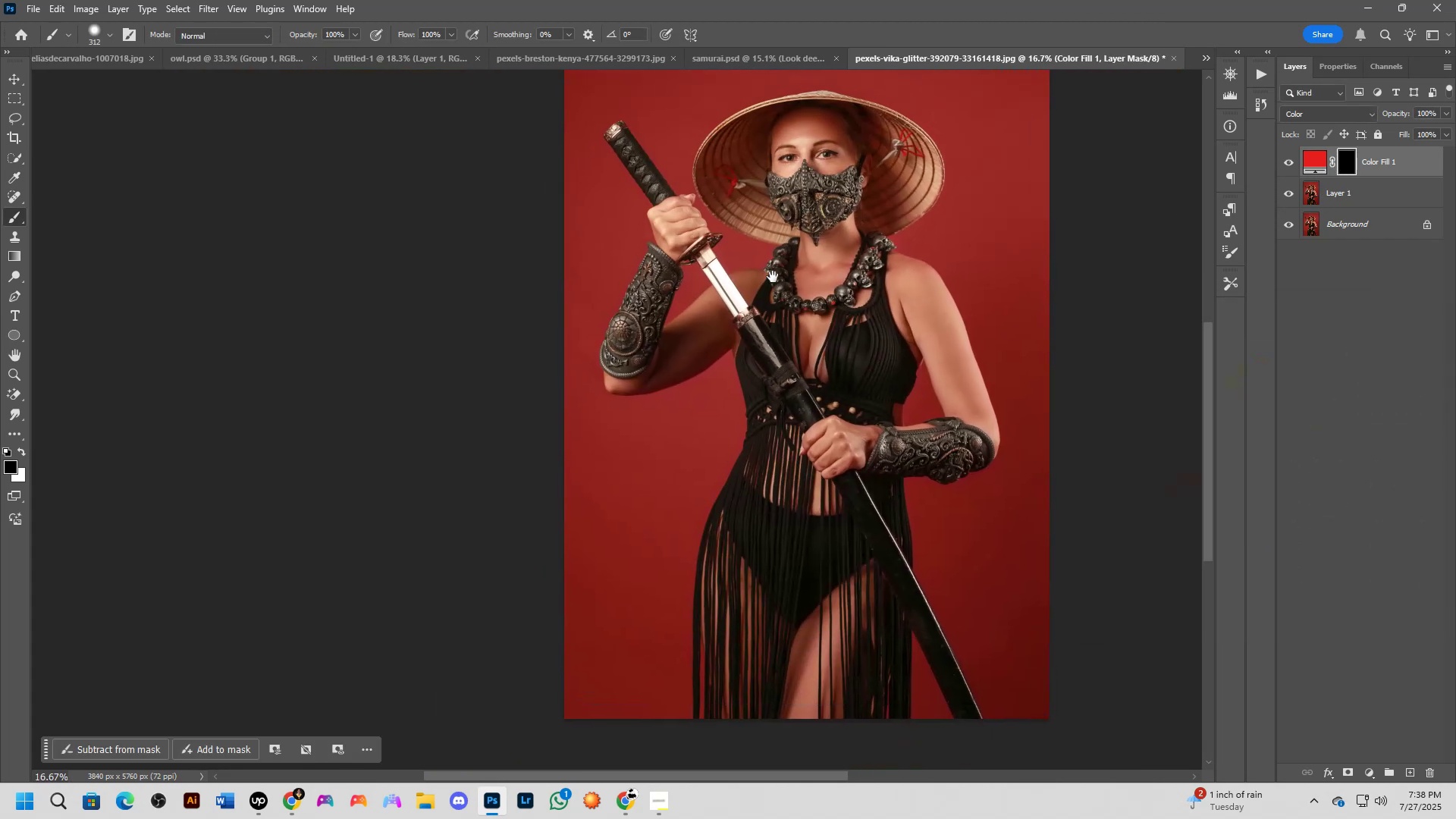 
scroll: coordinate [632, 252], scroll_direction: up, amount: 13.0
 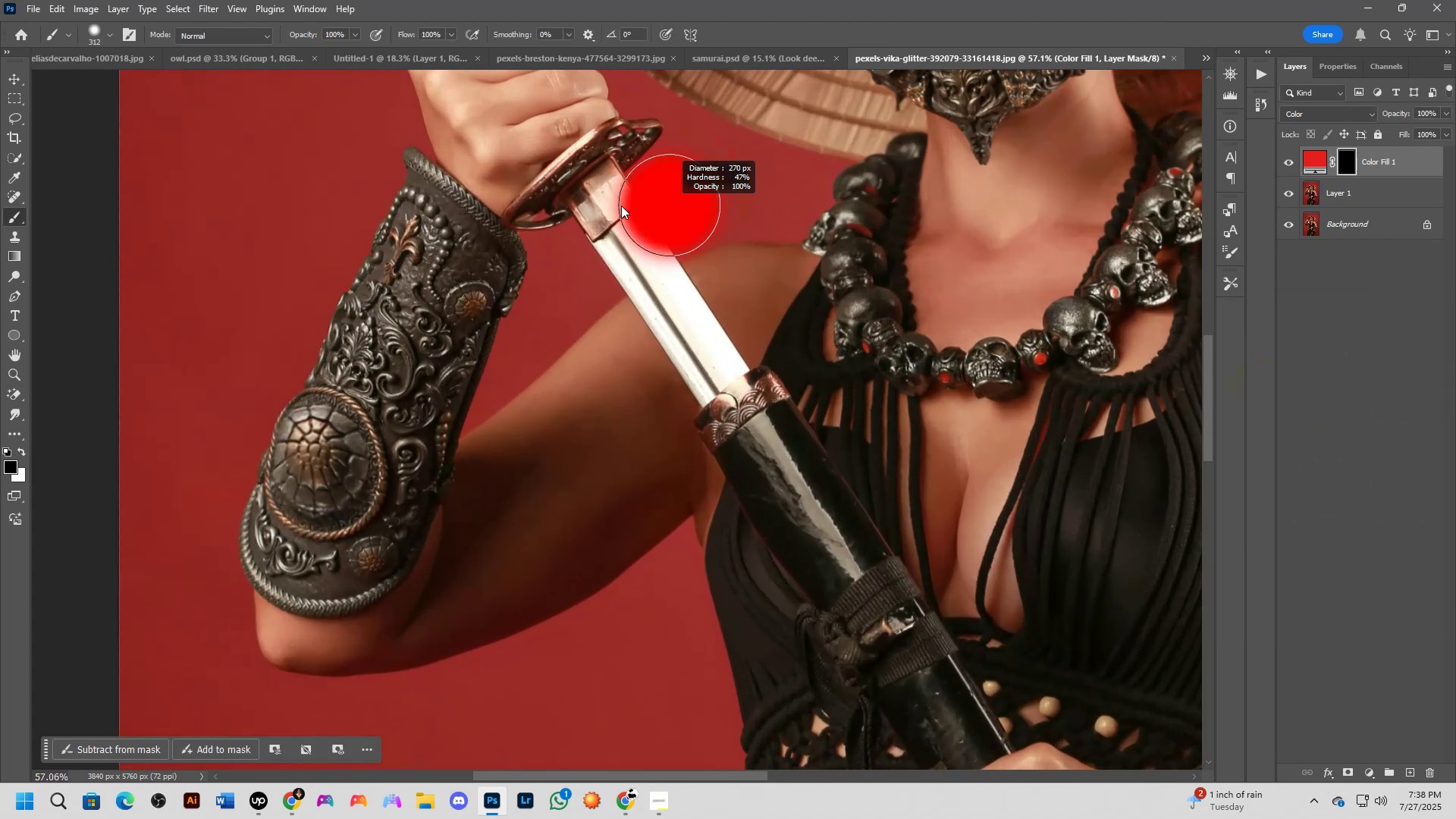 
key(B)
 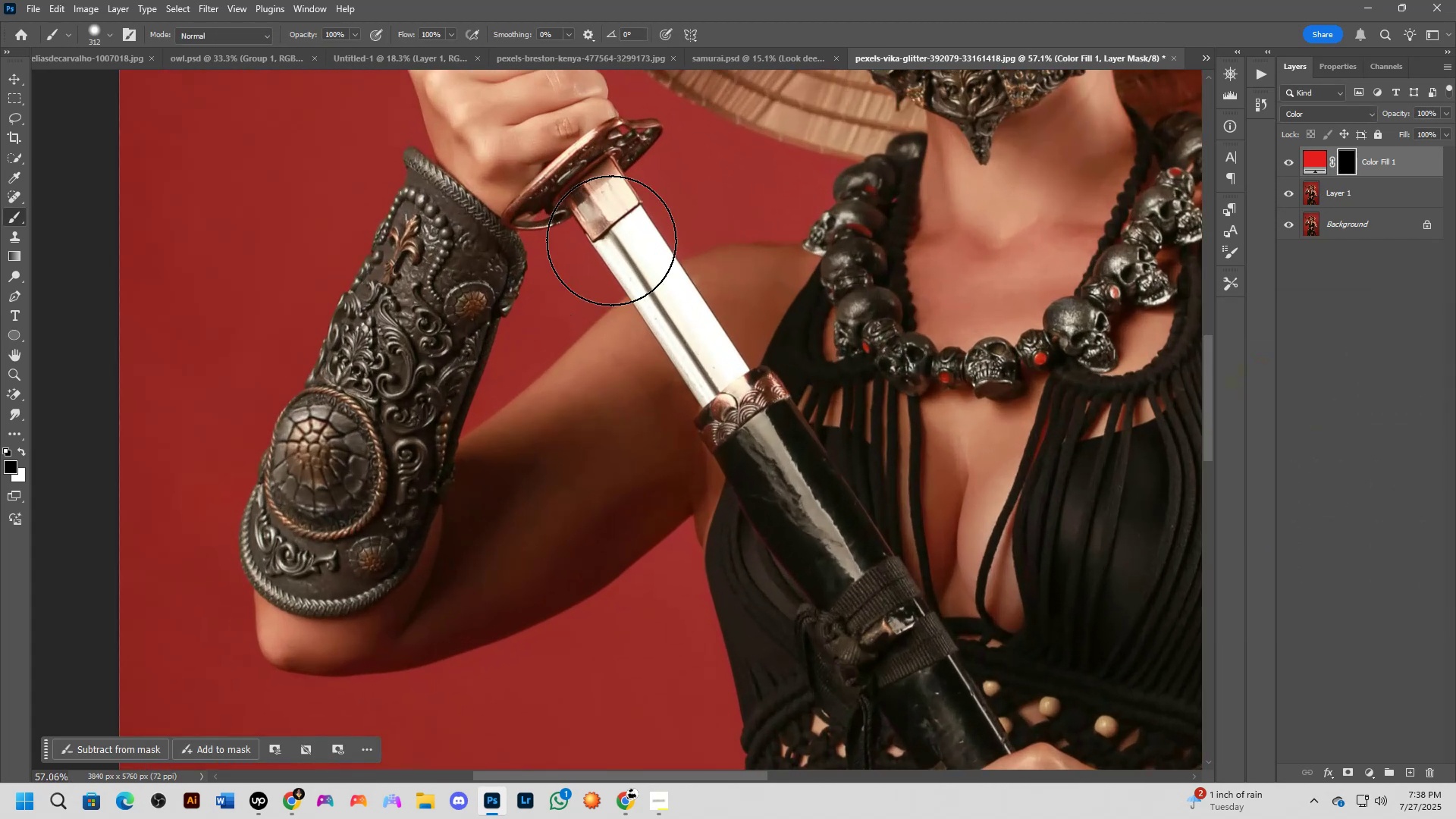 
hold_key(key=AltLeft, duration=0.67)
 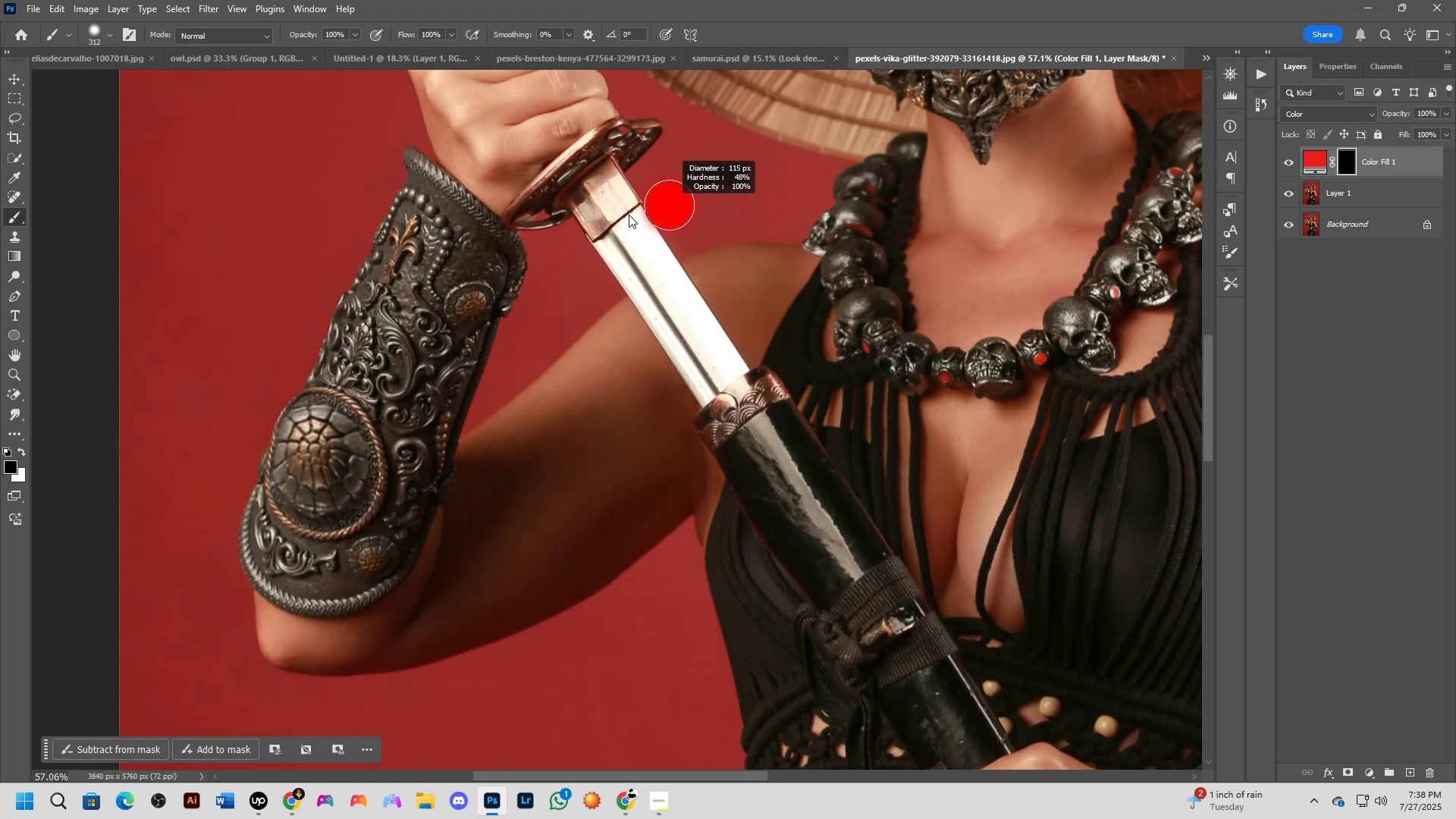 
key(Alt+AltLeft)
 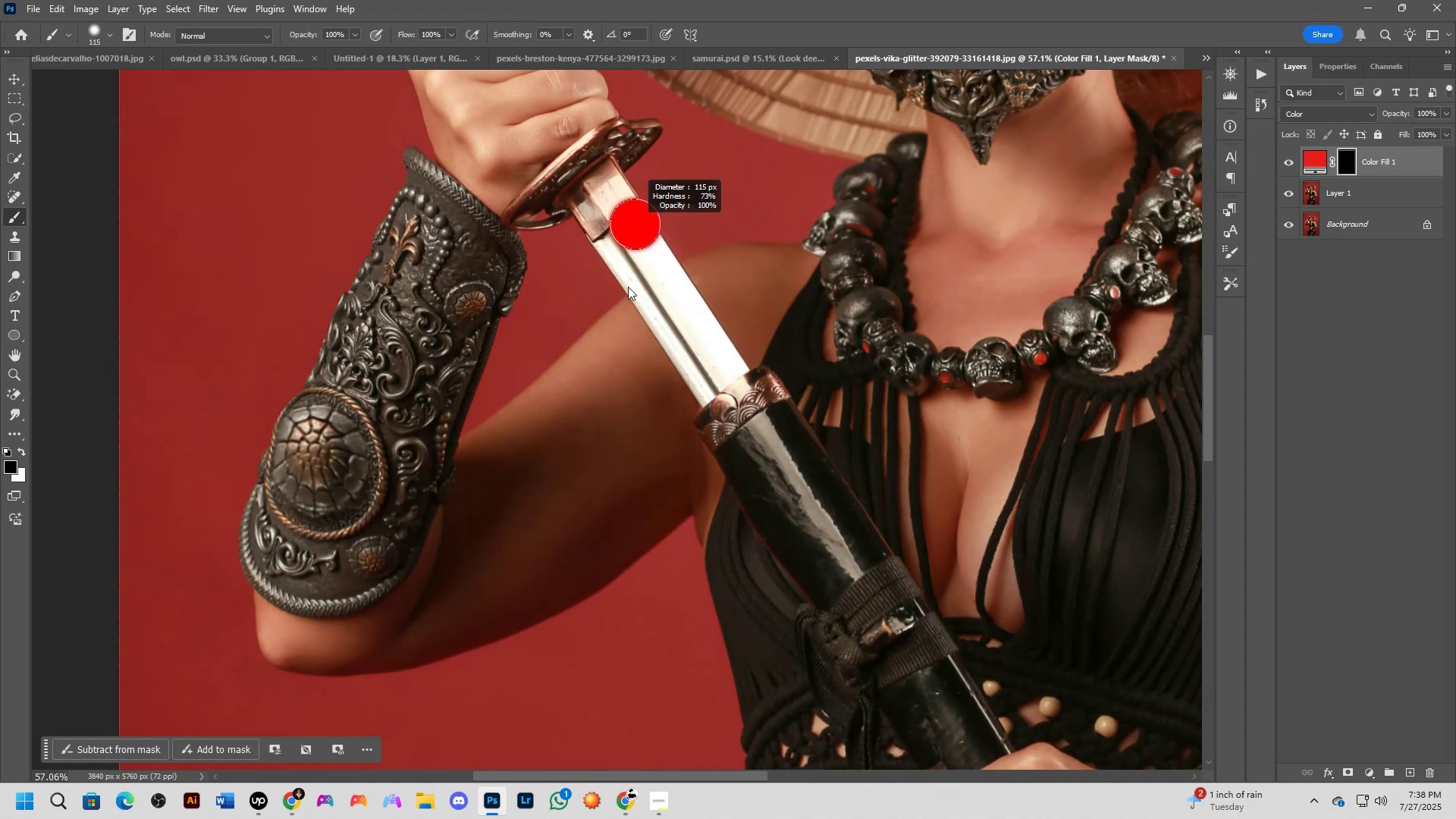 
key(Alt+AltLeft)
 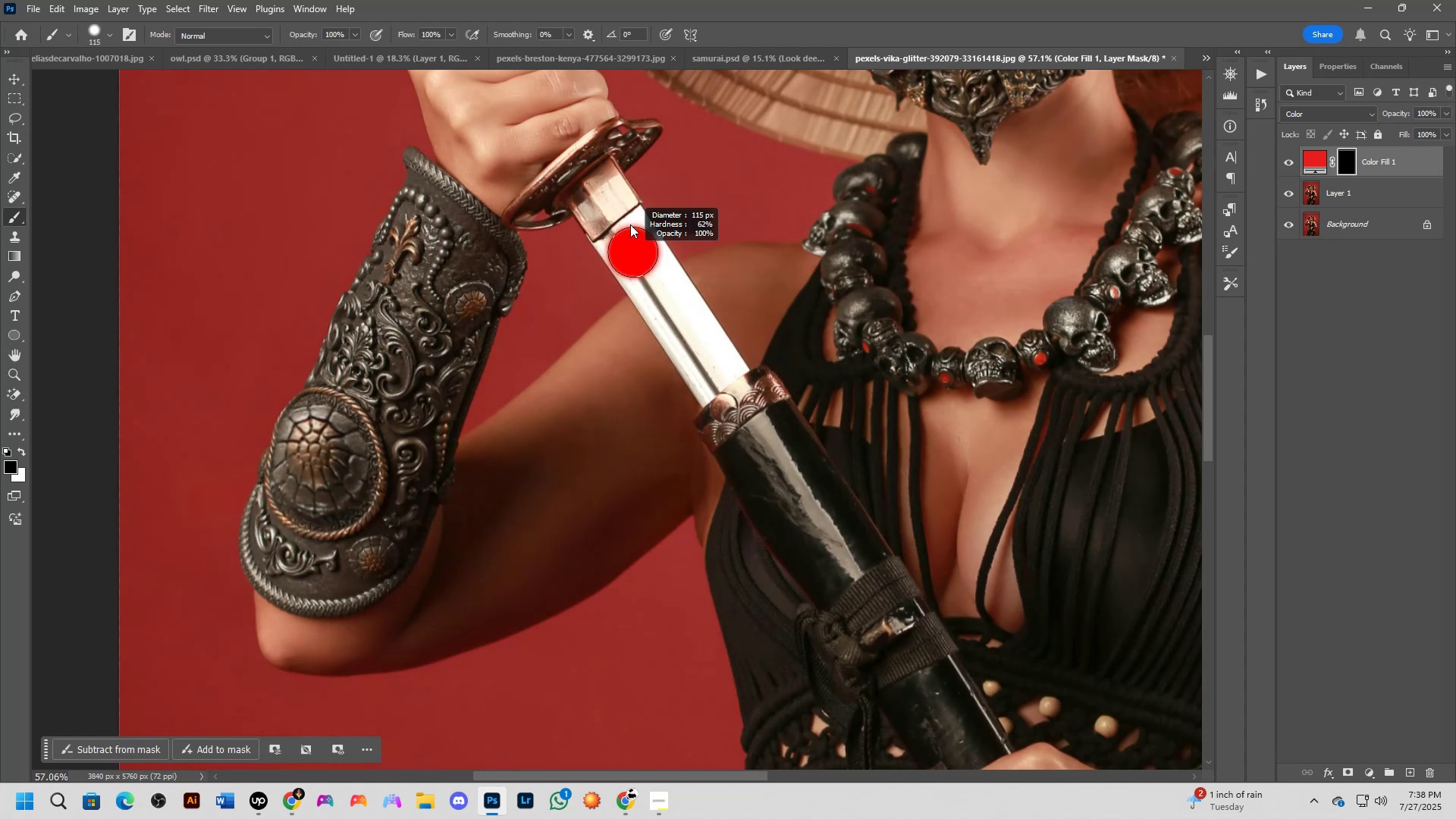 
key(Alt+AltLeft)
 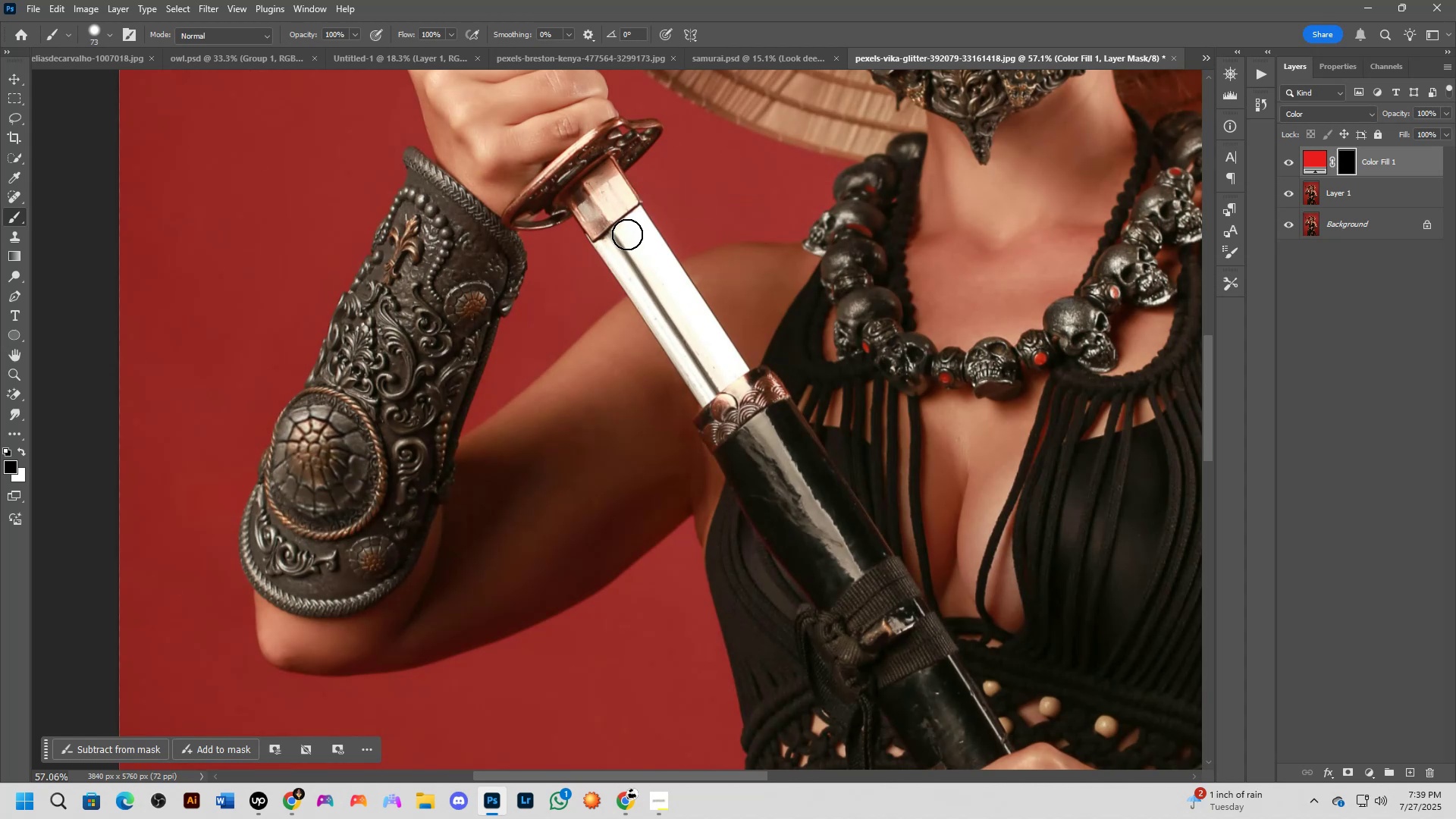 
scroll: coordinate [595, 214], scroll_direction: up, amount: 7.0
 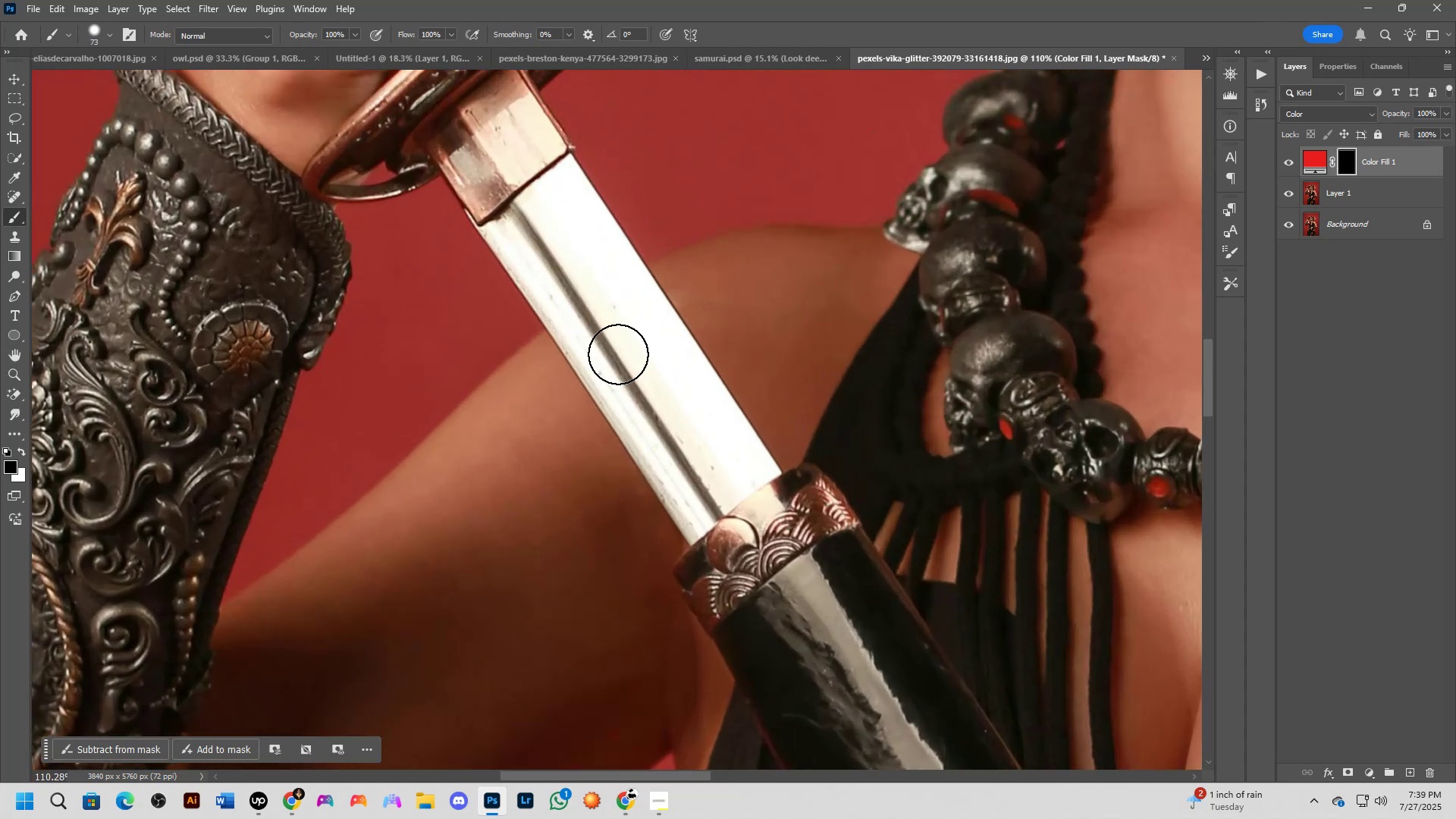 
type(zxbx)
 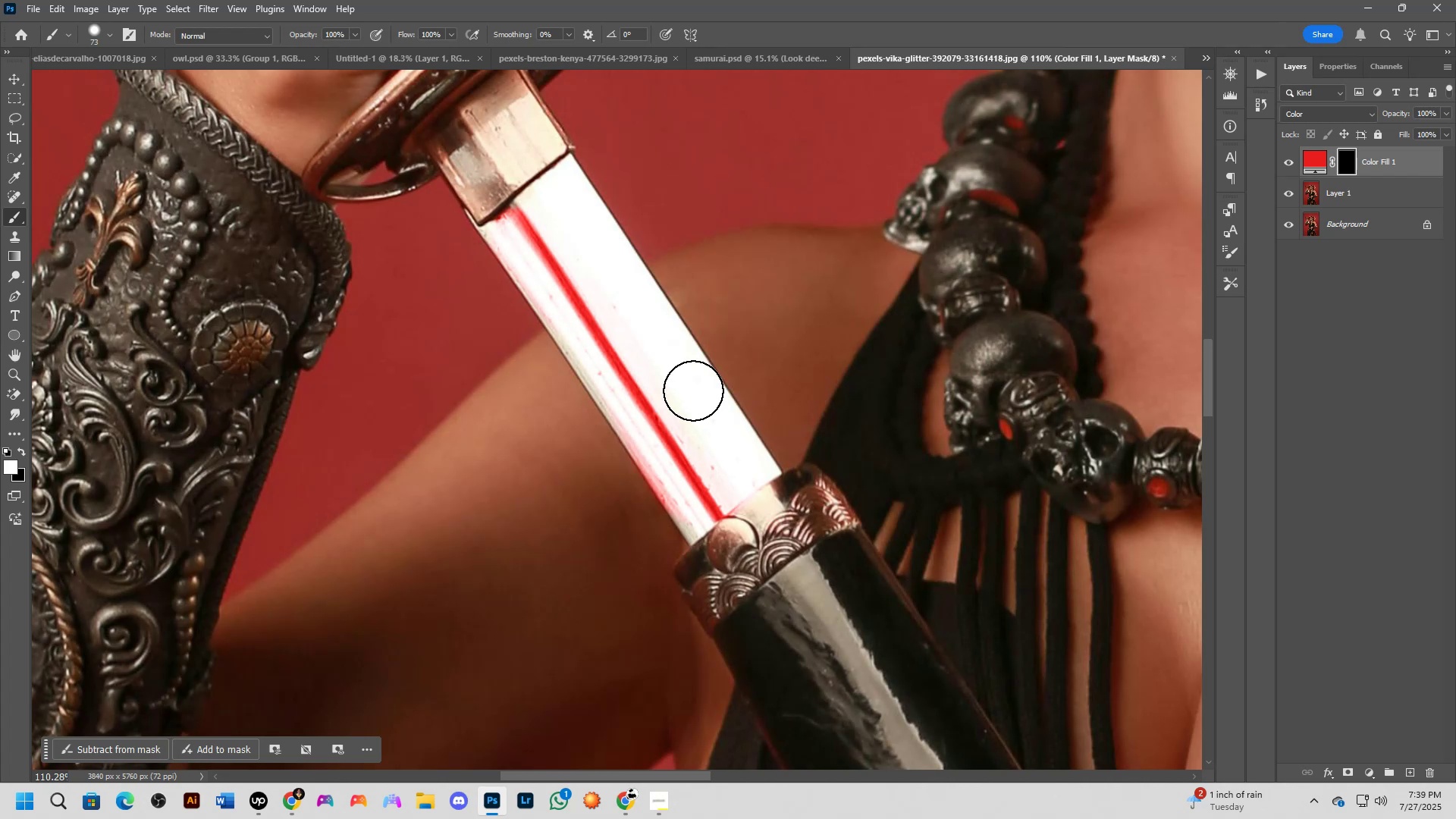 
key(X)
 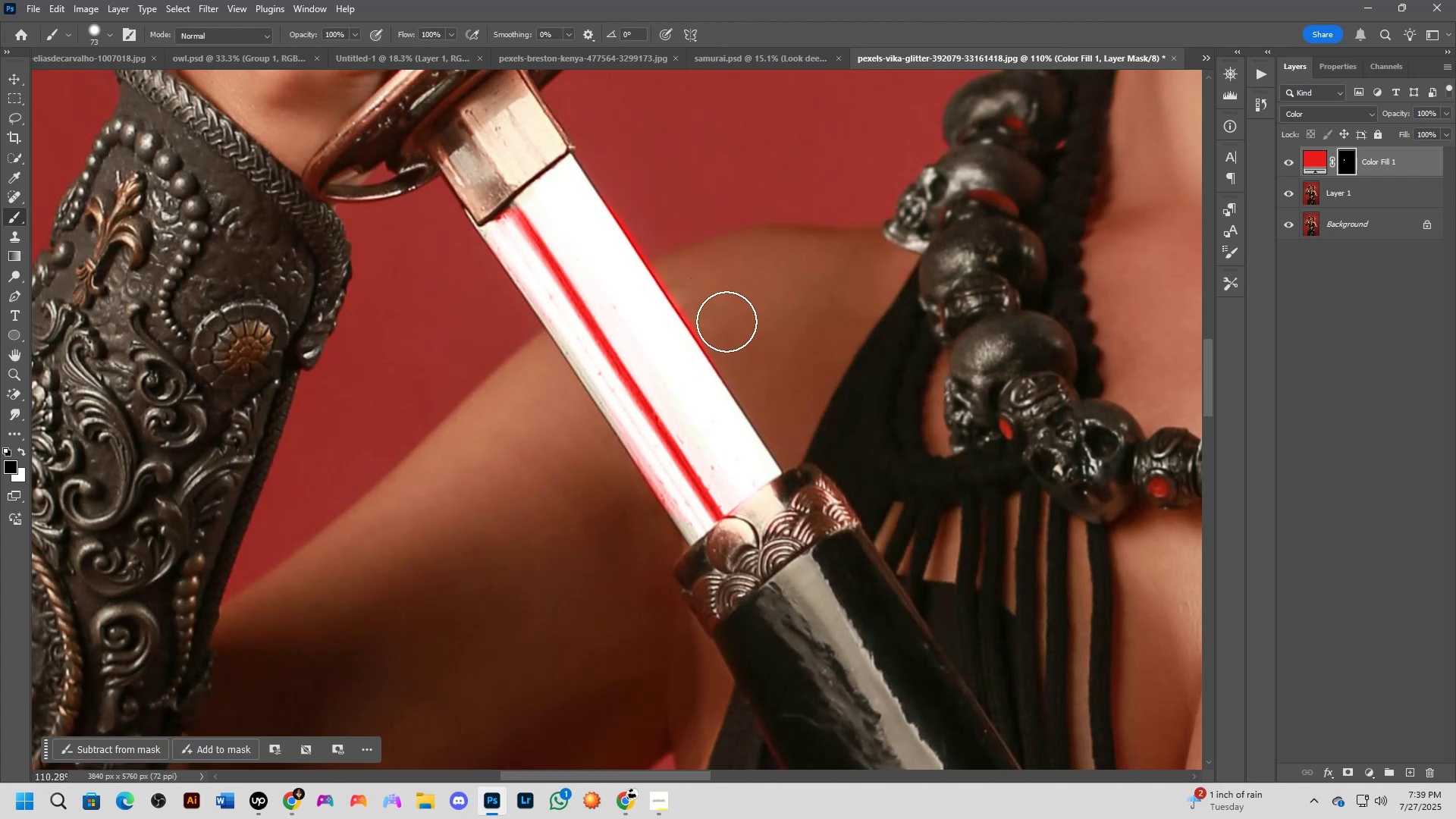 
key(Alt+AltLeft)
 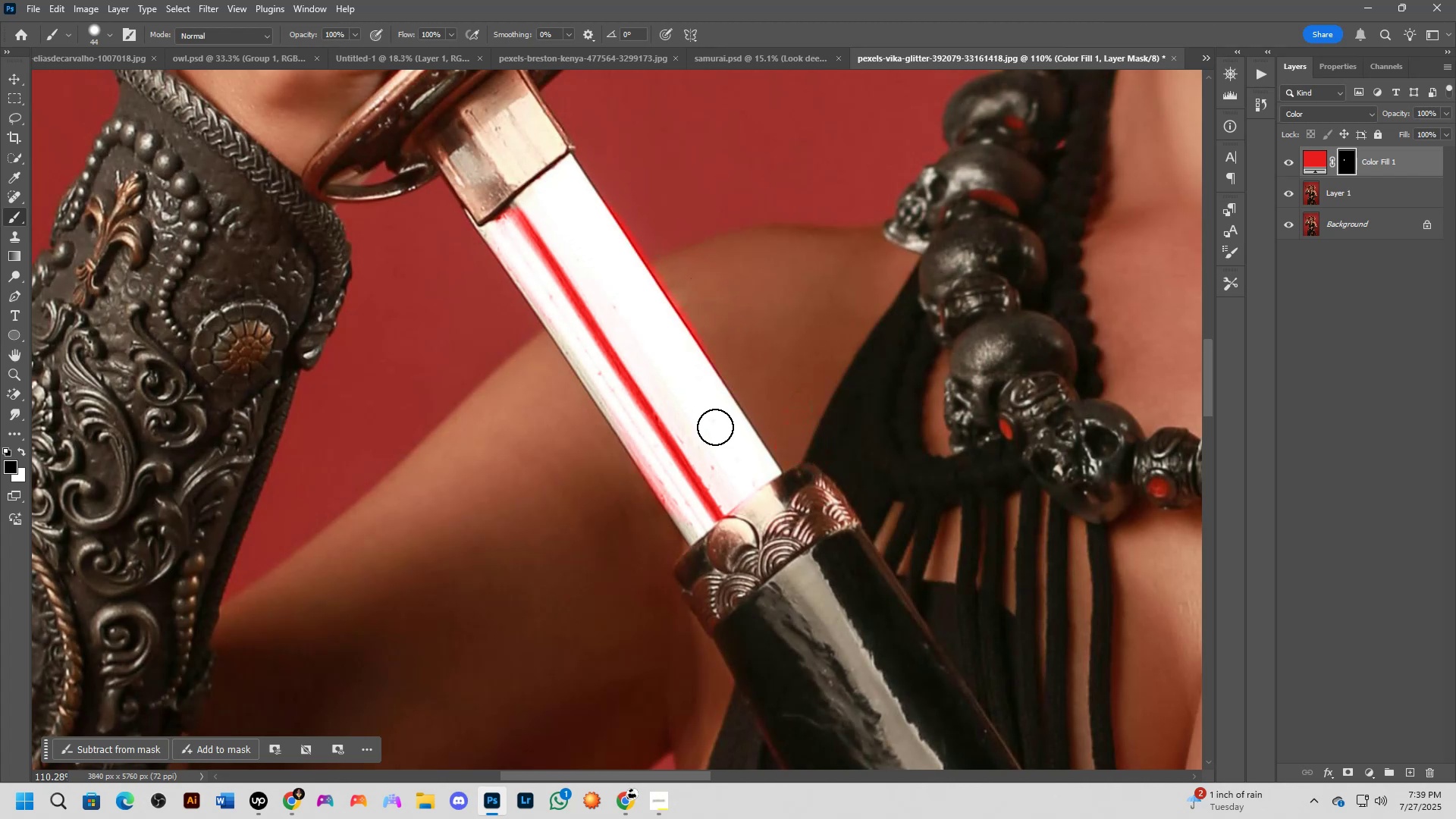 
key(X)
 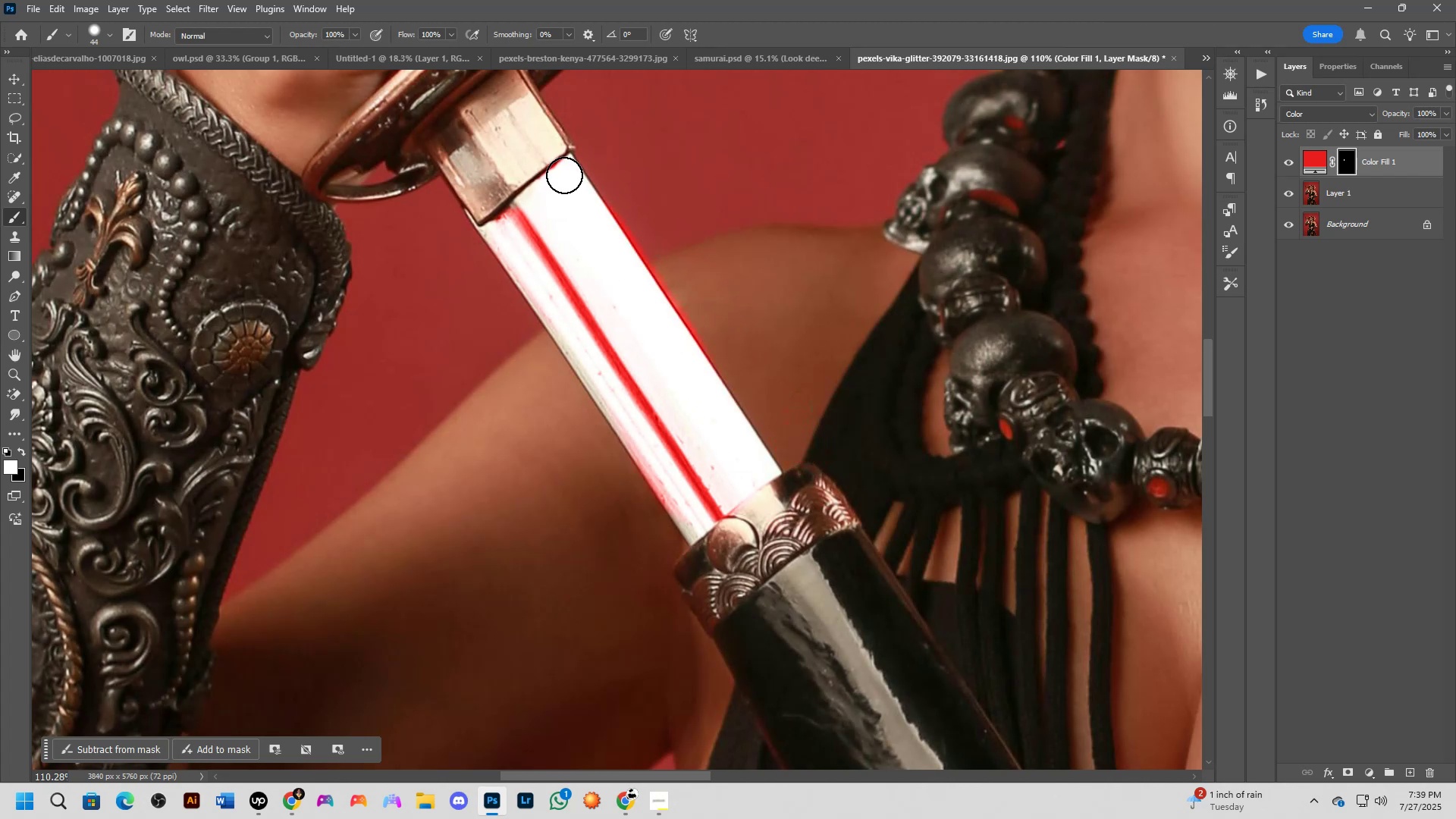 
key(X)
 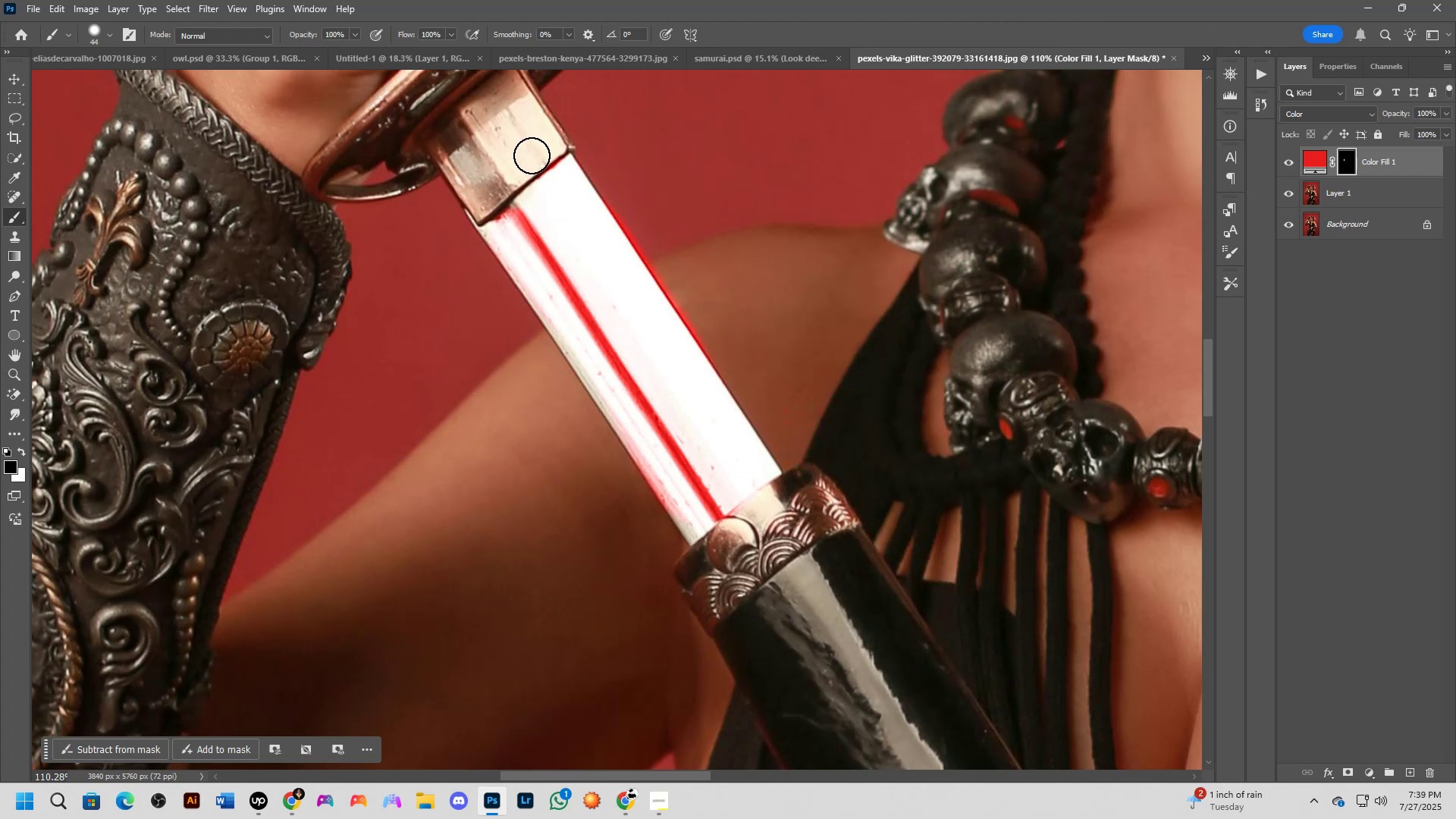 
key(Shift+ShiftLeft)
 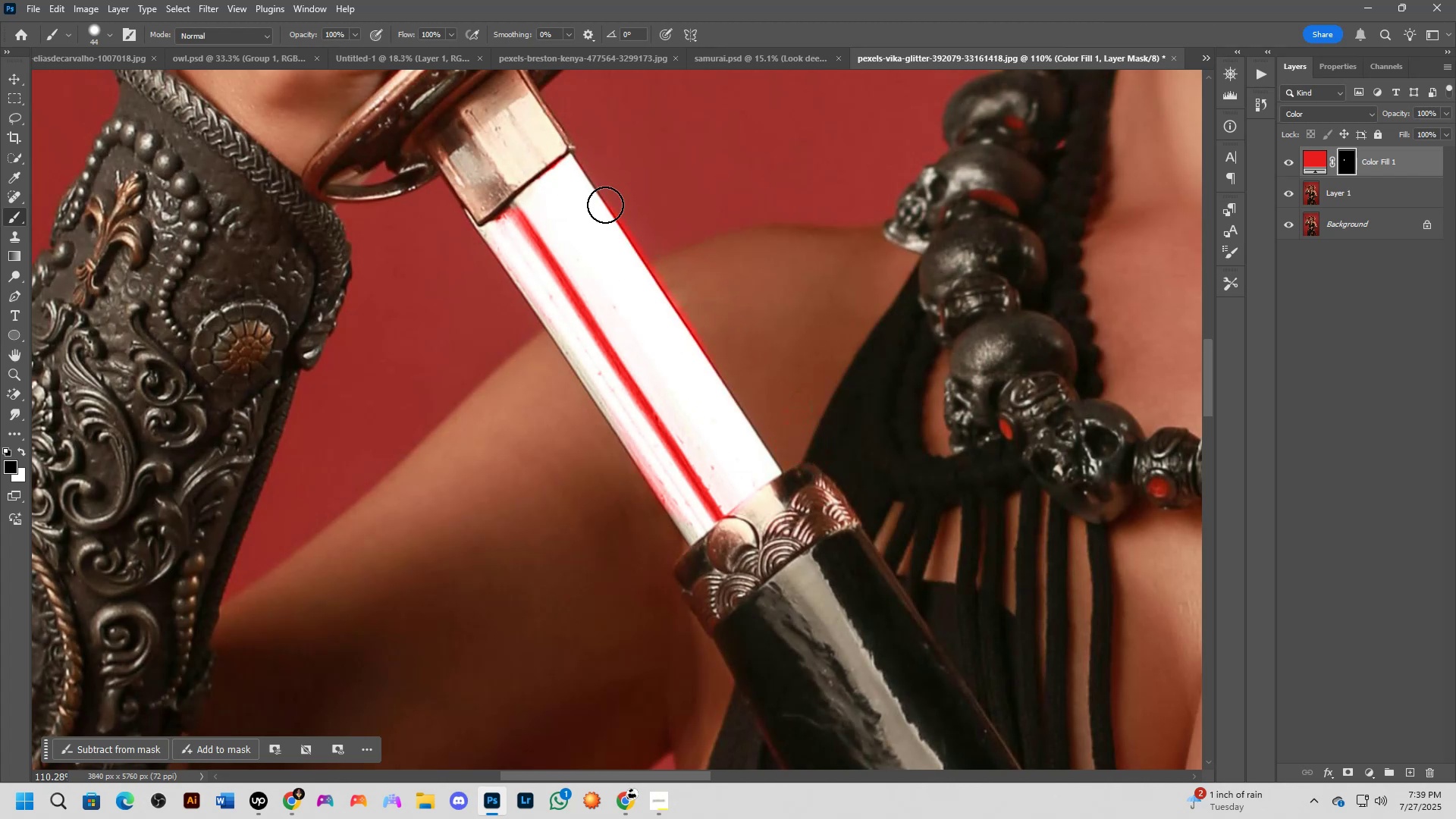 
scroll: coordinate [670, 330], scroll_direction: down, amount: 5.0
 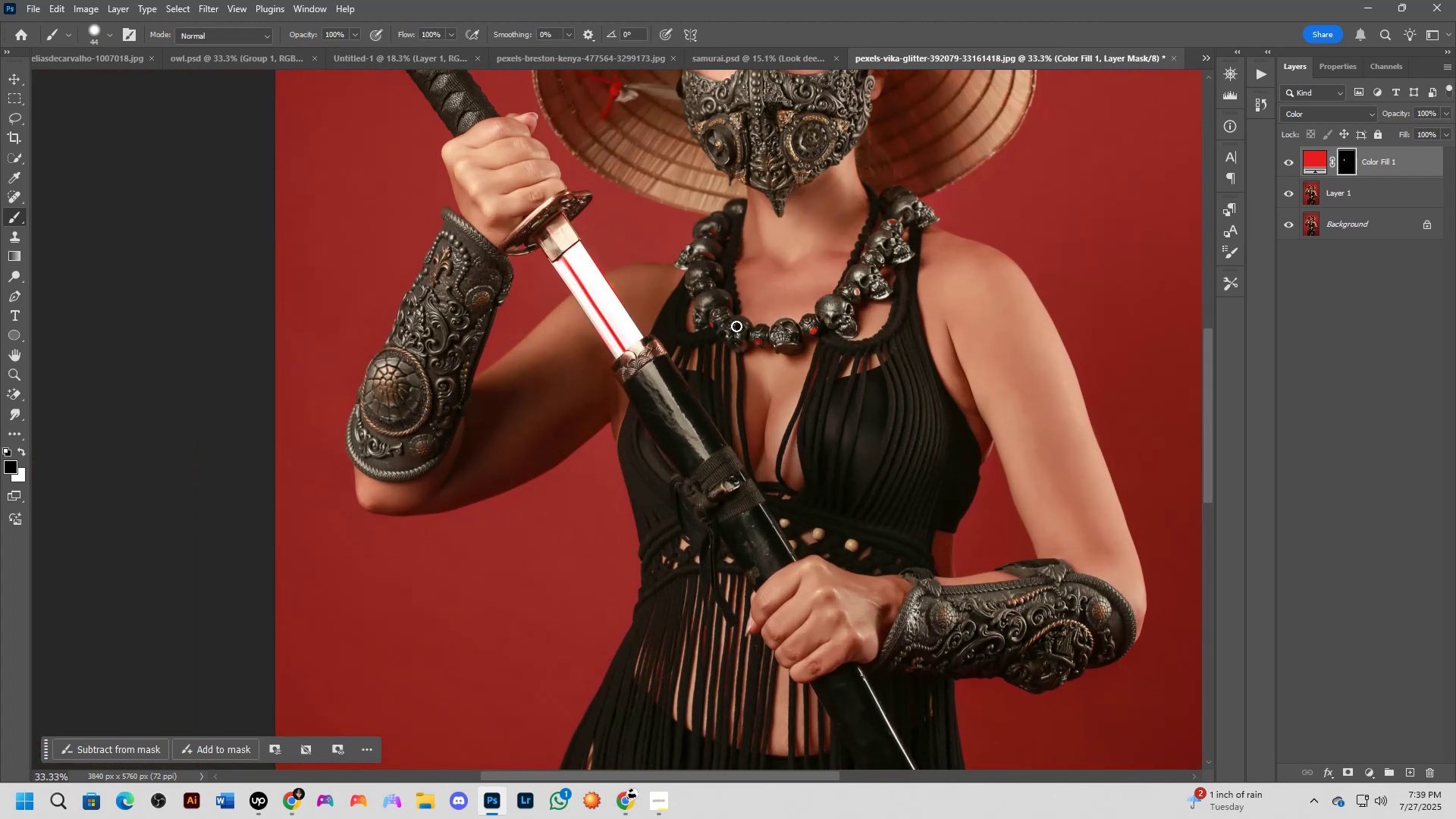 
key(Shift+ShiftLeft)
 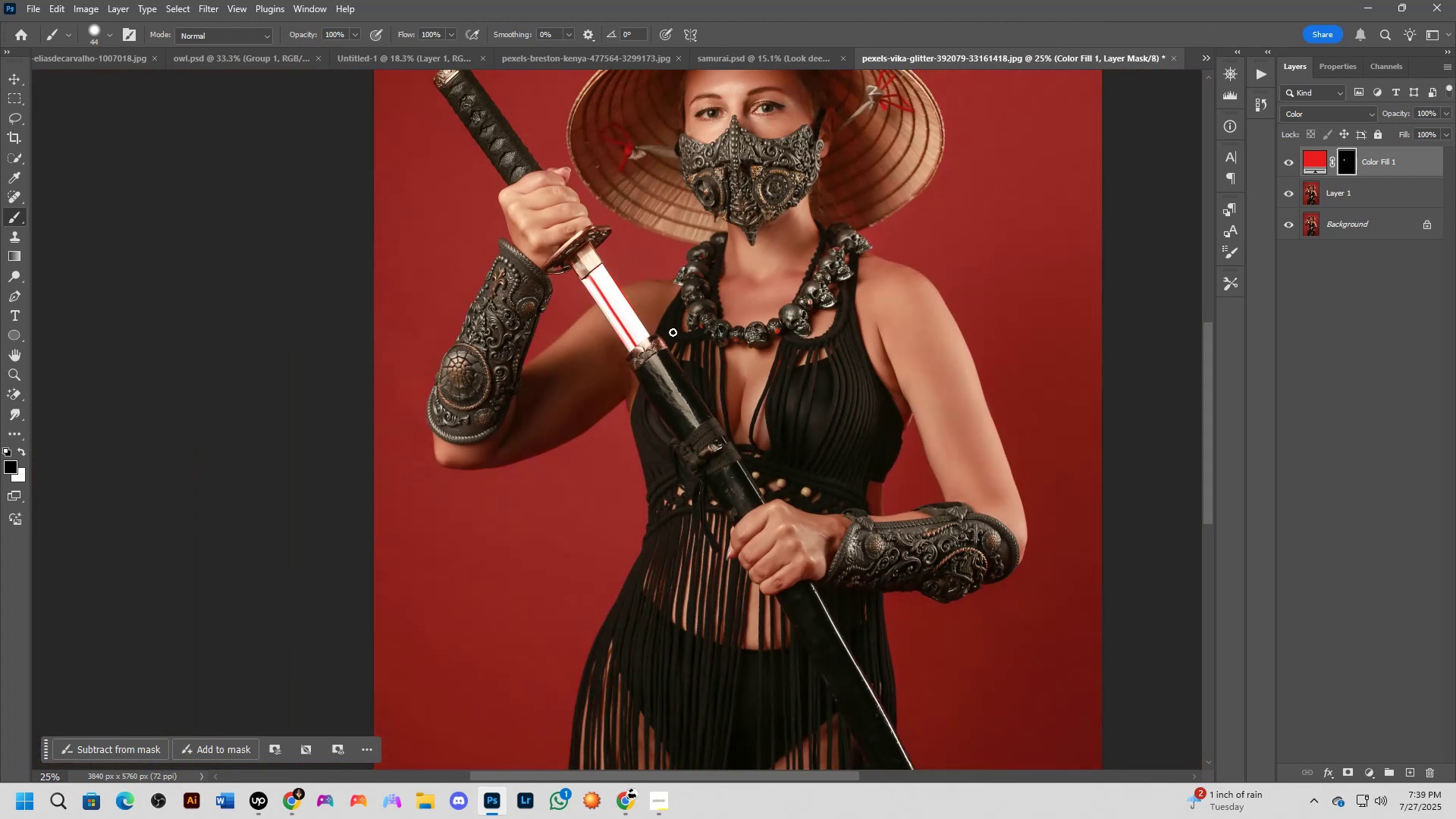 
key(Shift+ShiftLeft)
 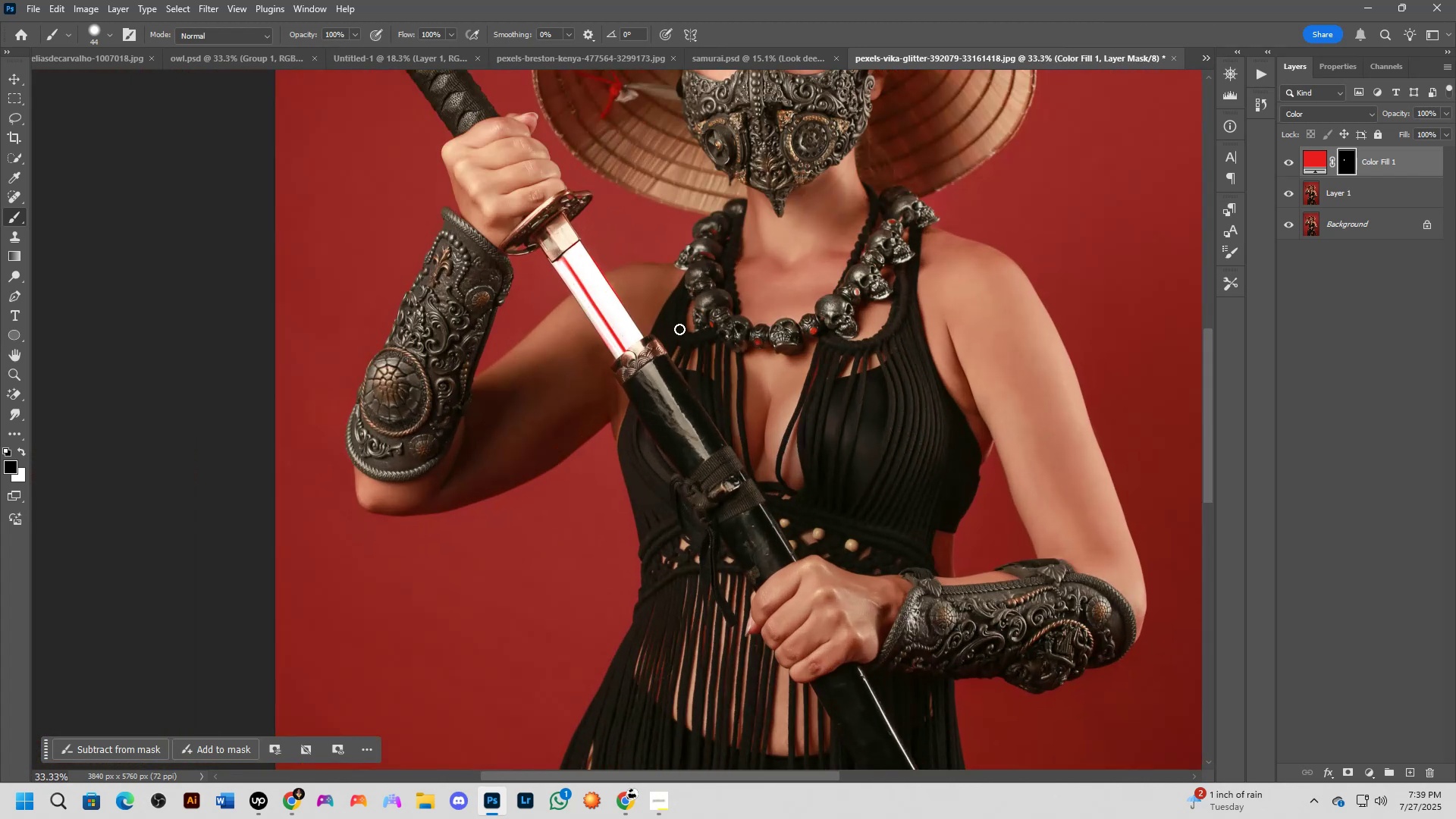 
key(Shift+ShiftLeft)
 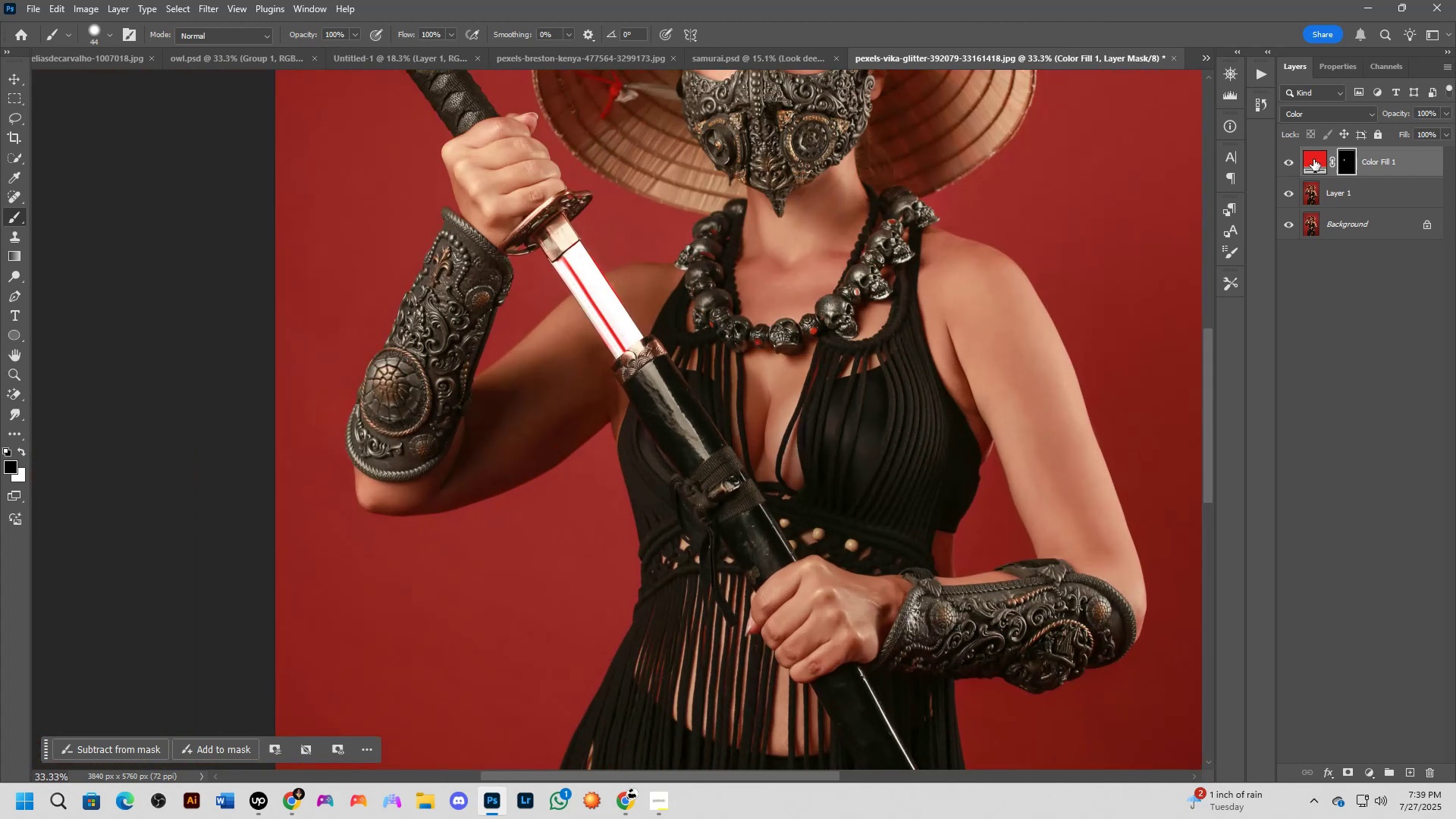 
double_click([1311, 153])
 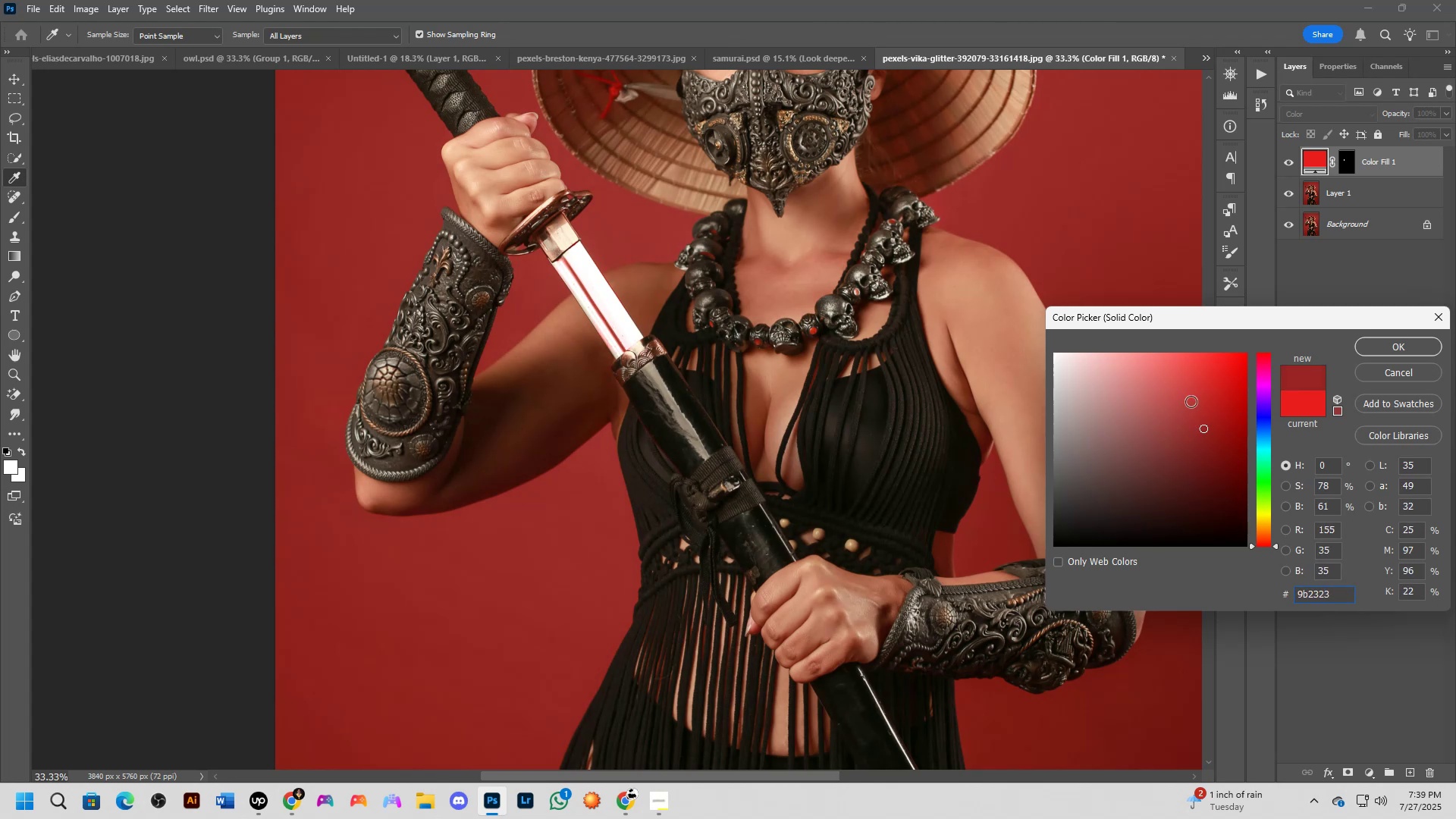 
left_click([1392, 345])
 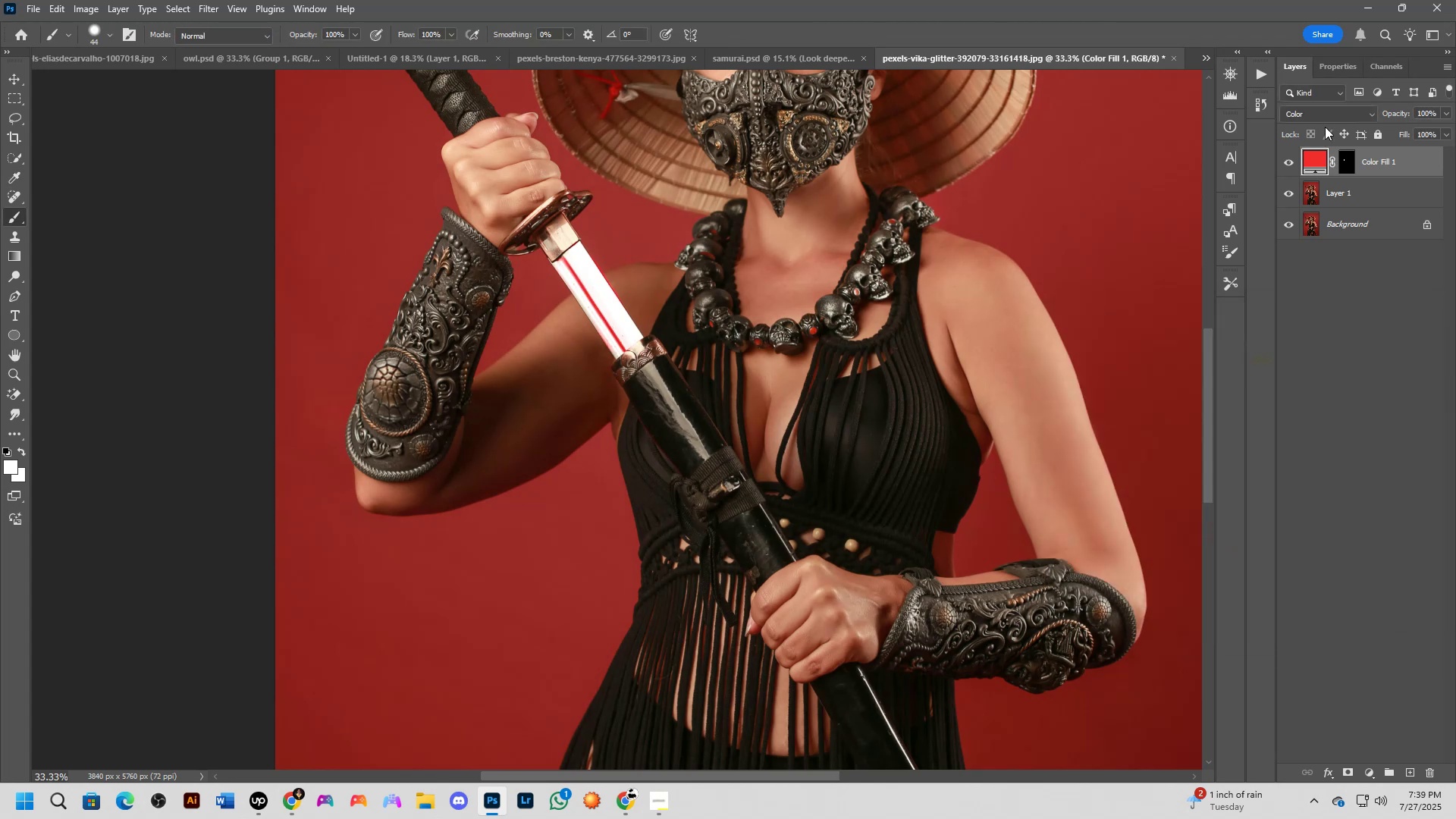 
left_click([1325, 112])
 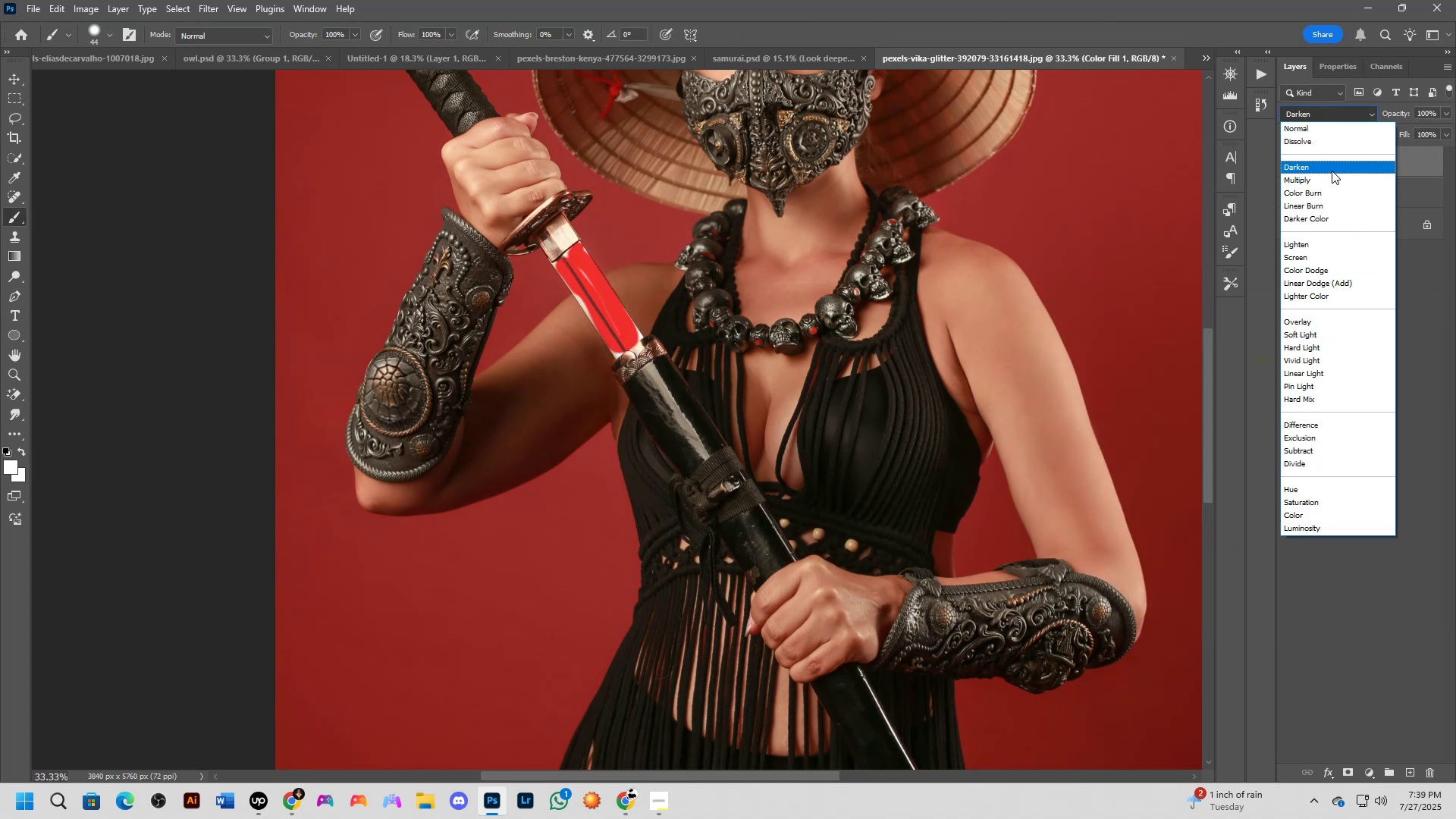 
left_click([1332, 171])
 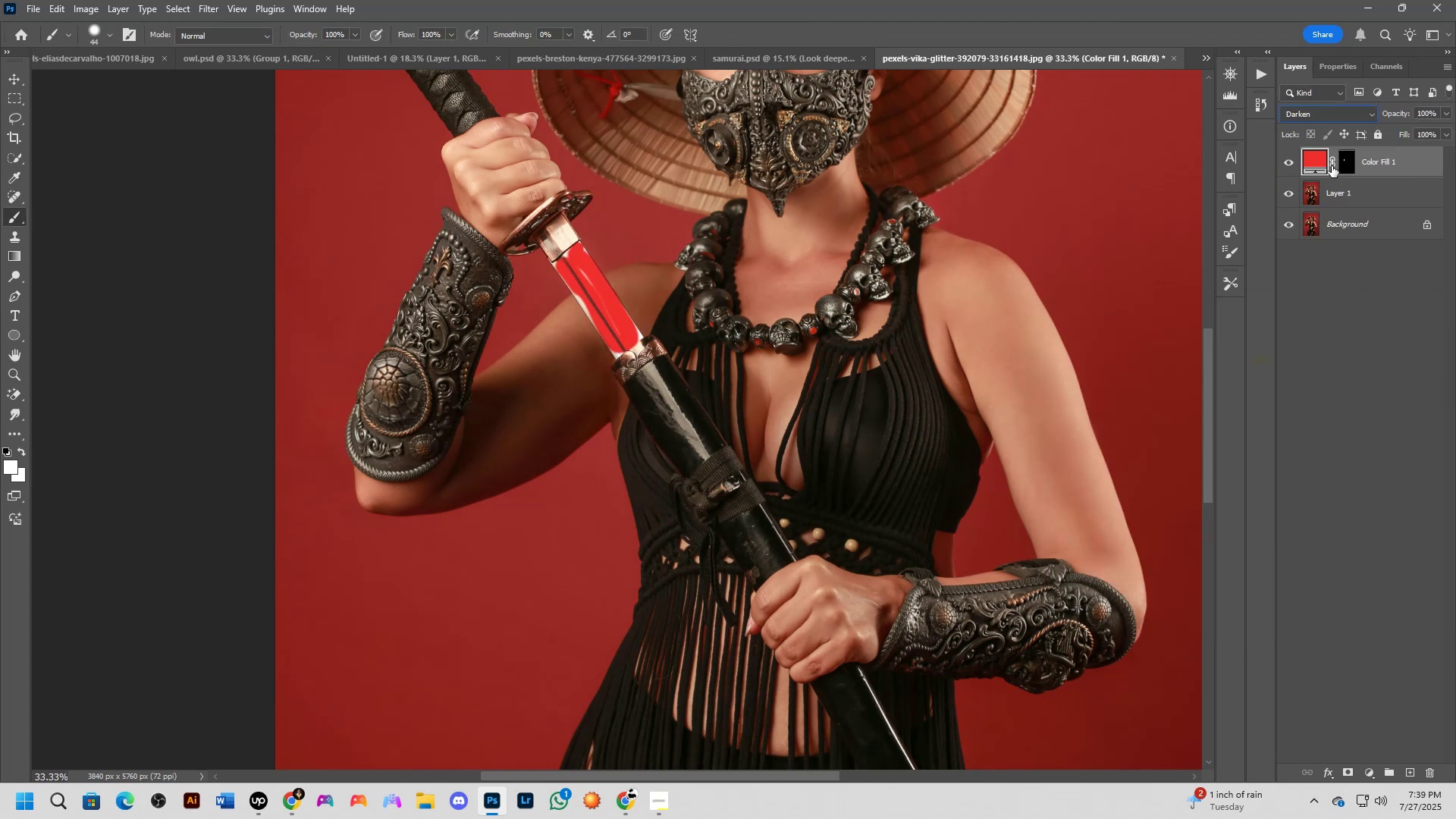 
left_click([1323, 115])
 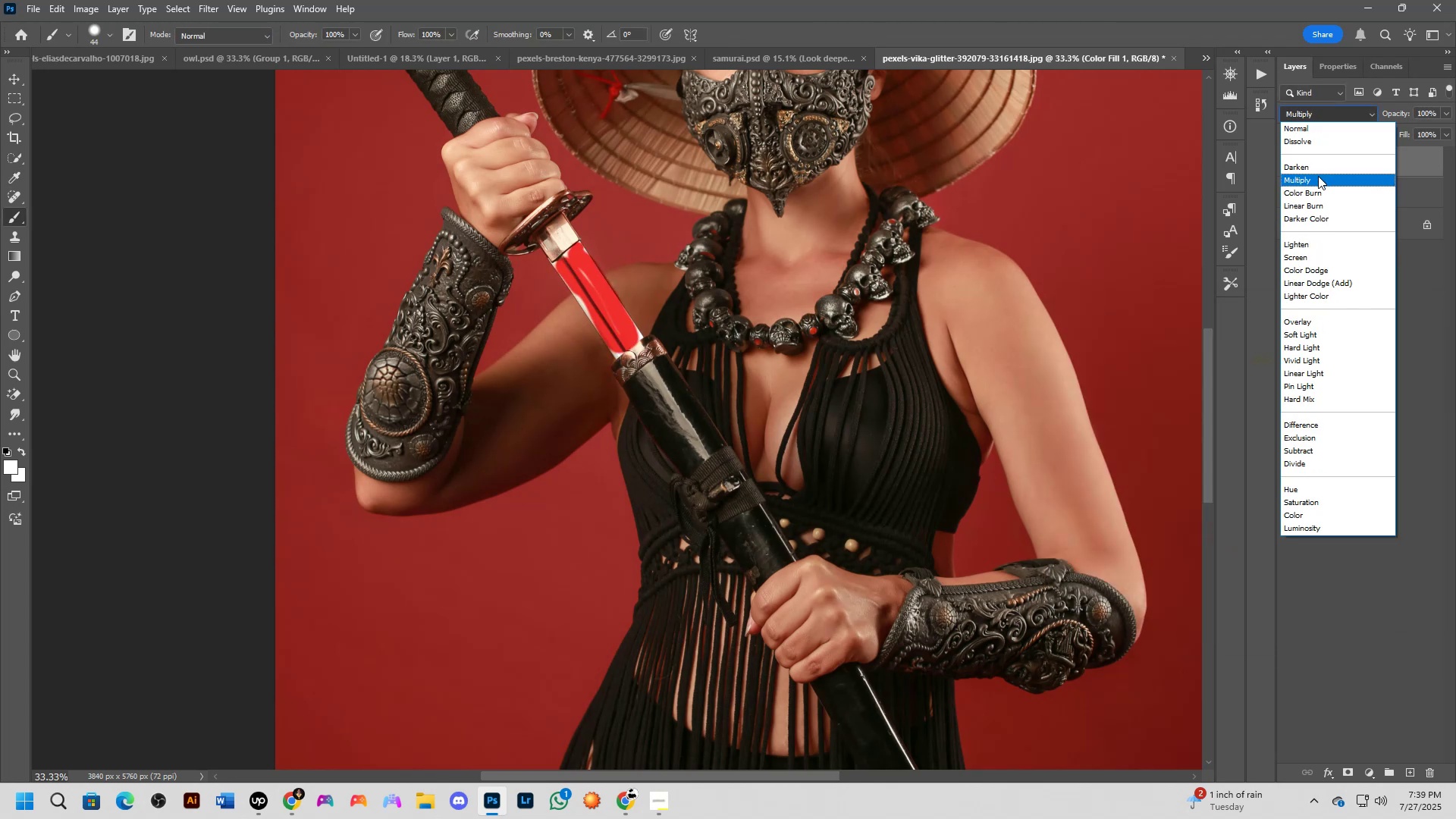 
left_click([1318, 176])
 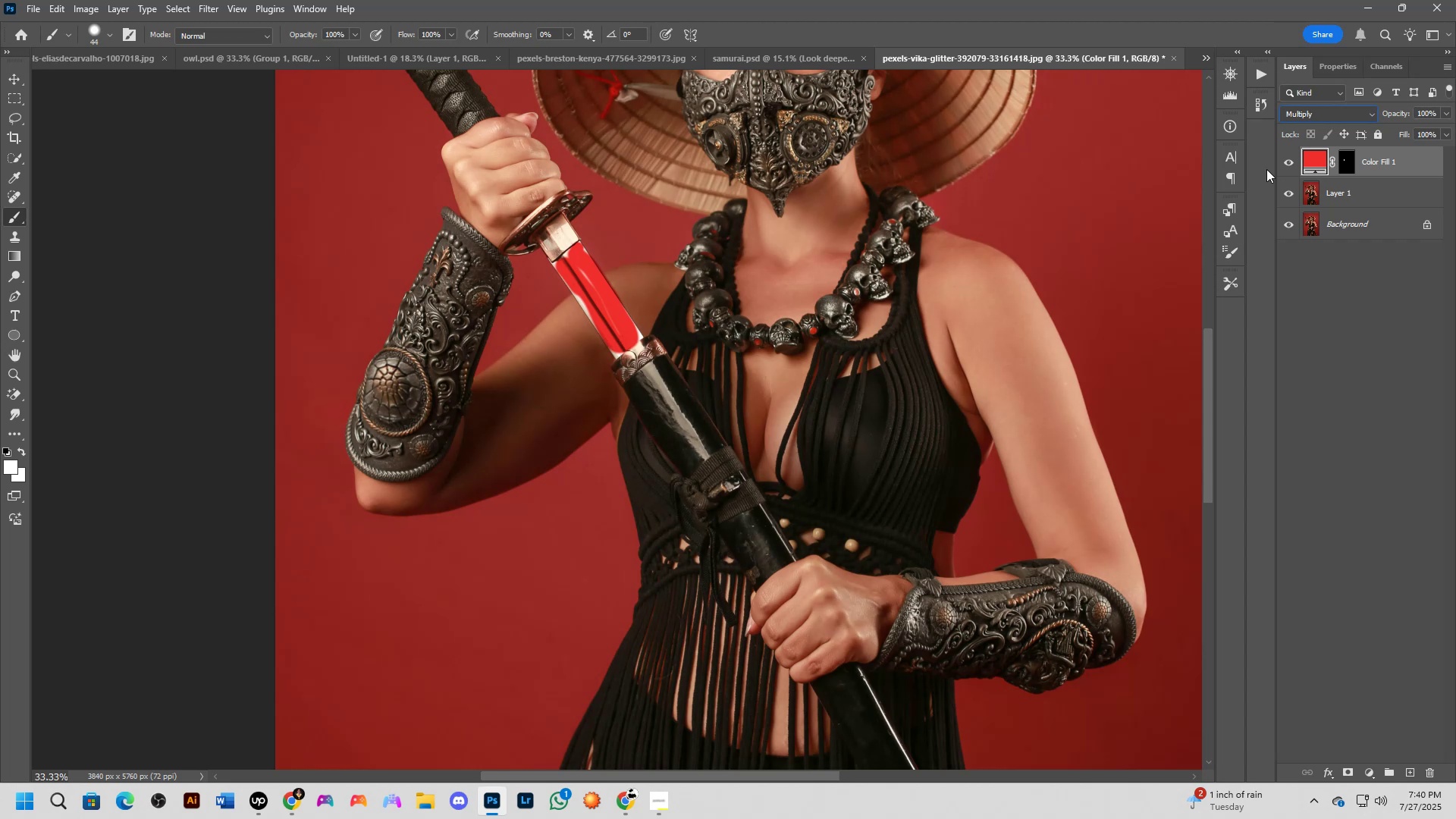 
wait(53.19)
 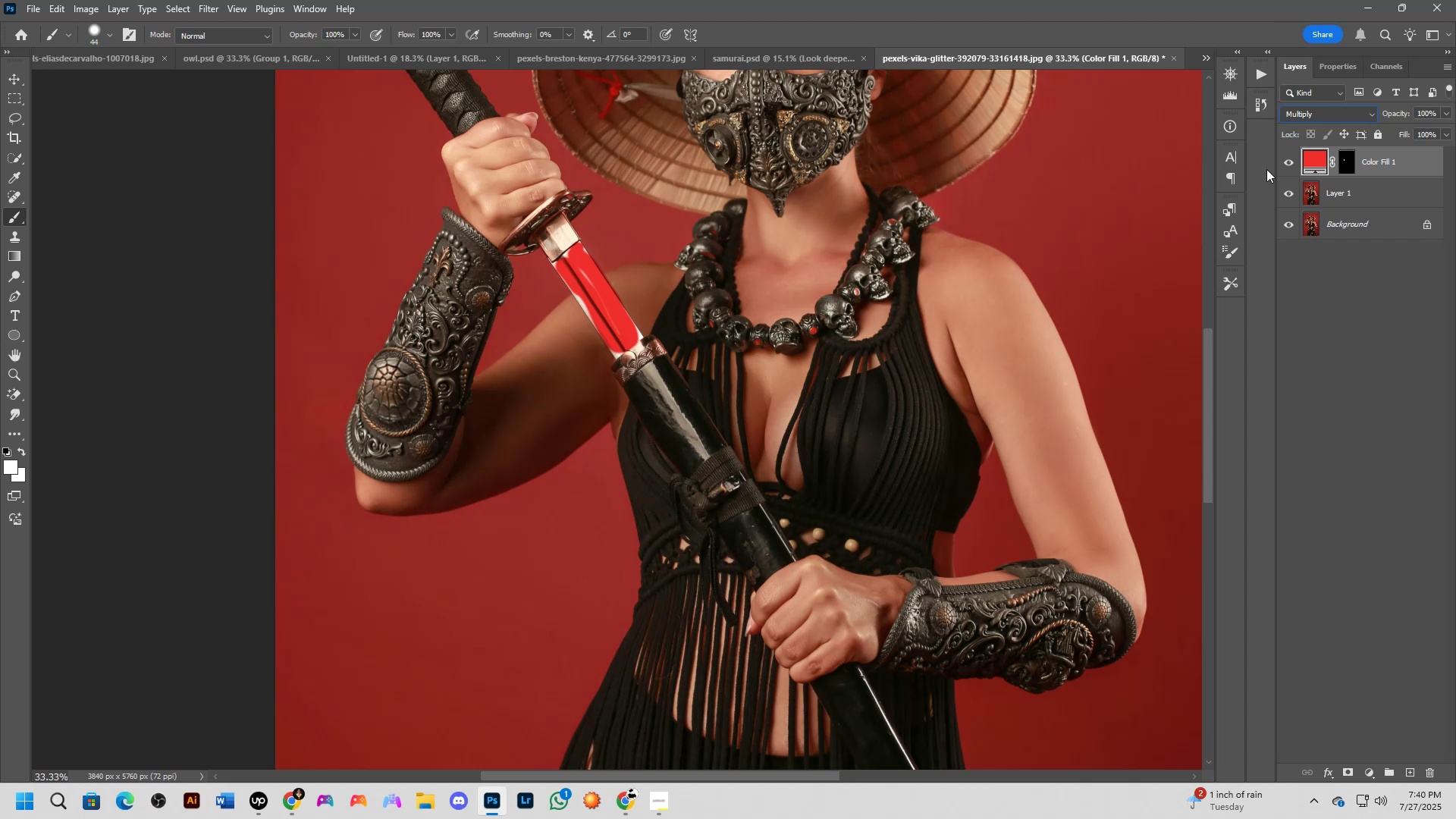 
key(B)
 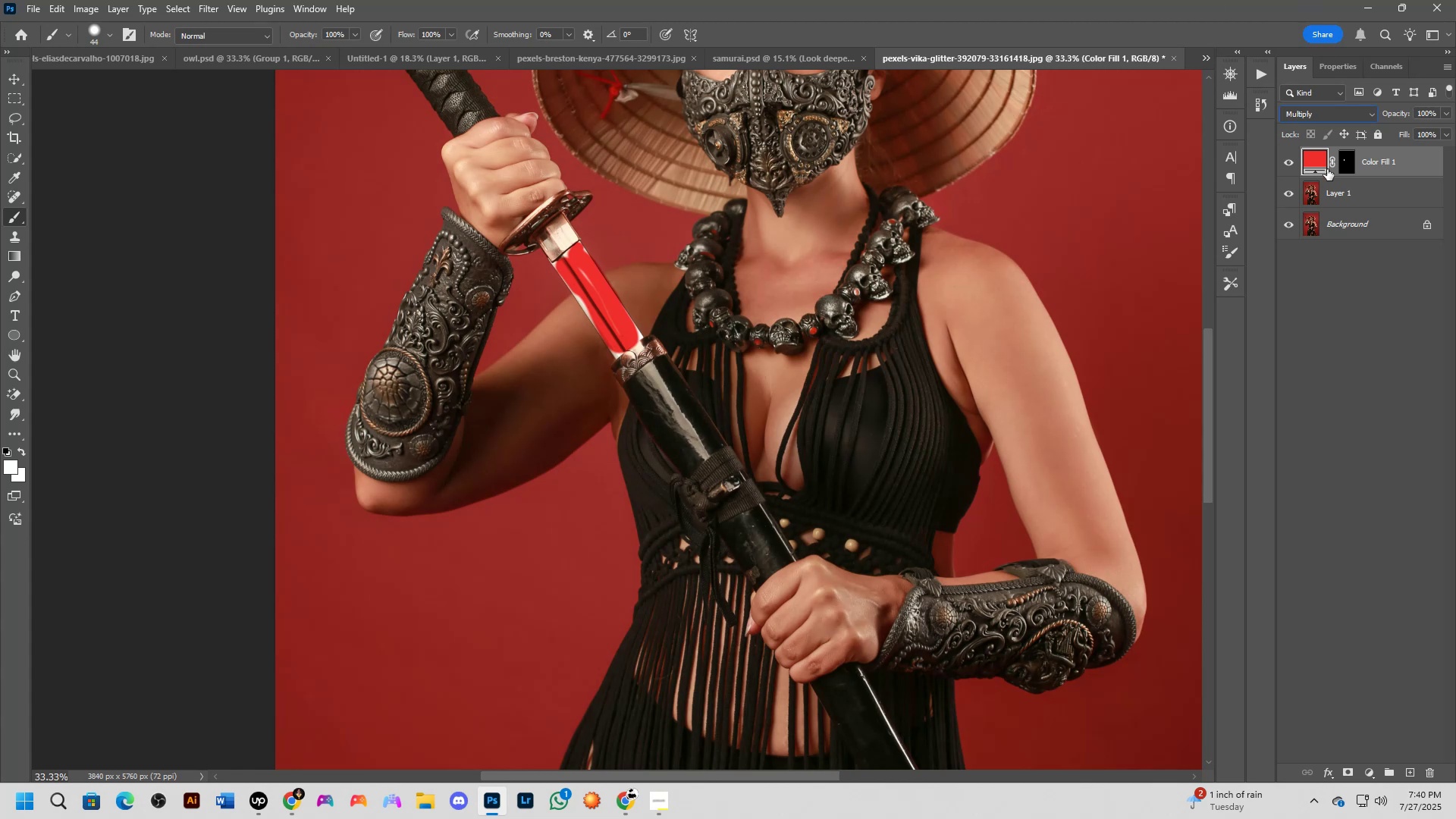 
left_click([1340, 162])
 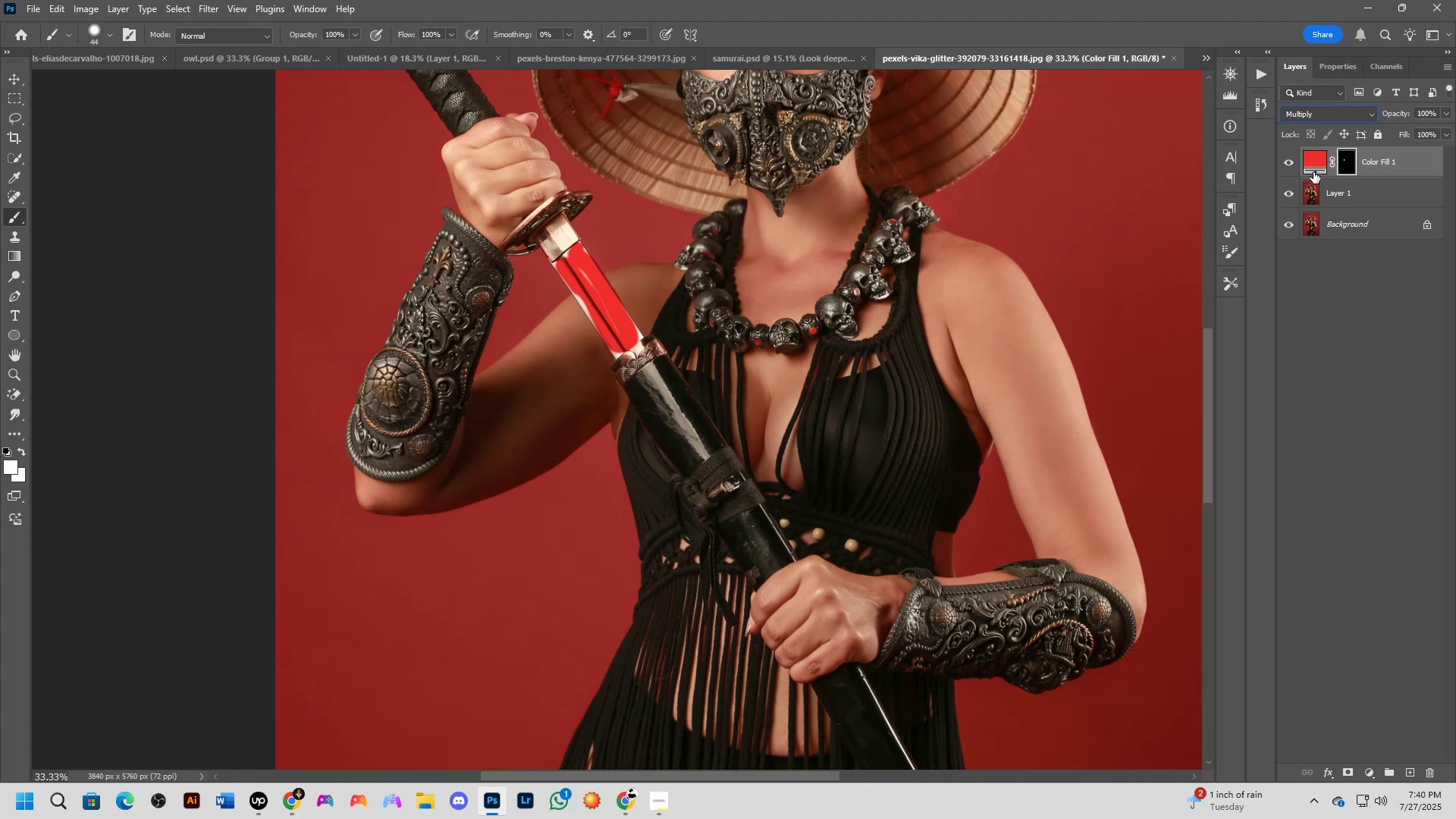 
hold_key(key=Space, duration=0.43)
 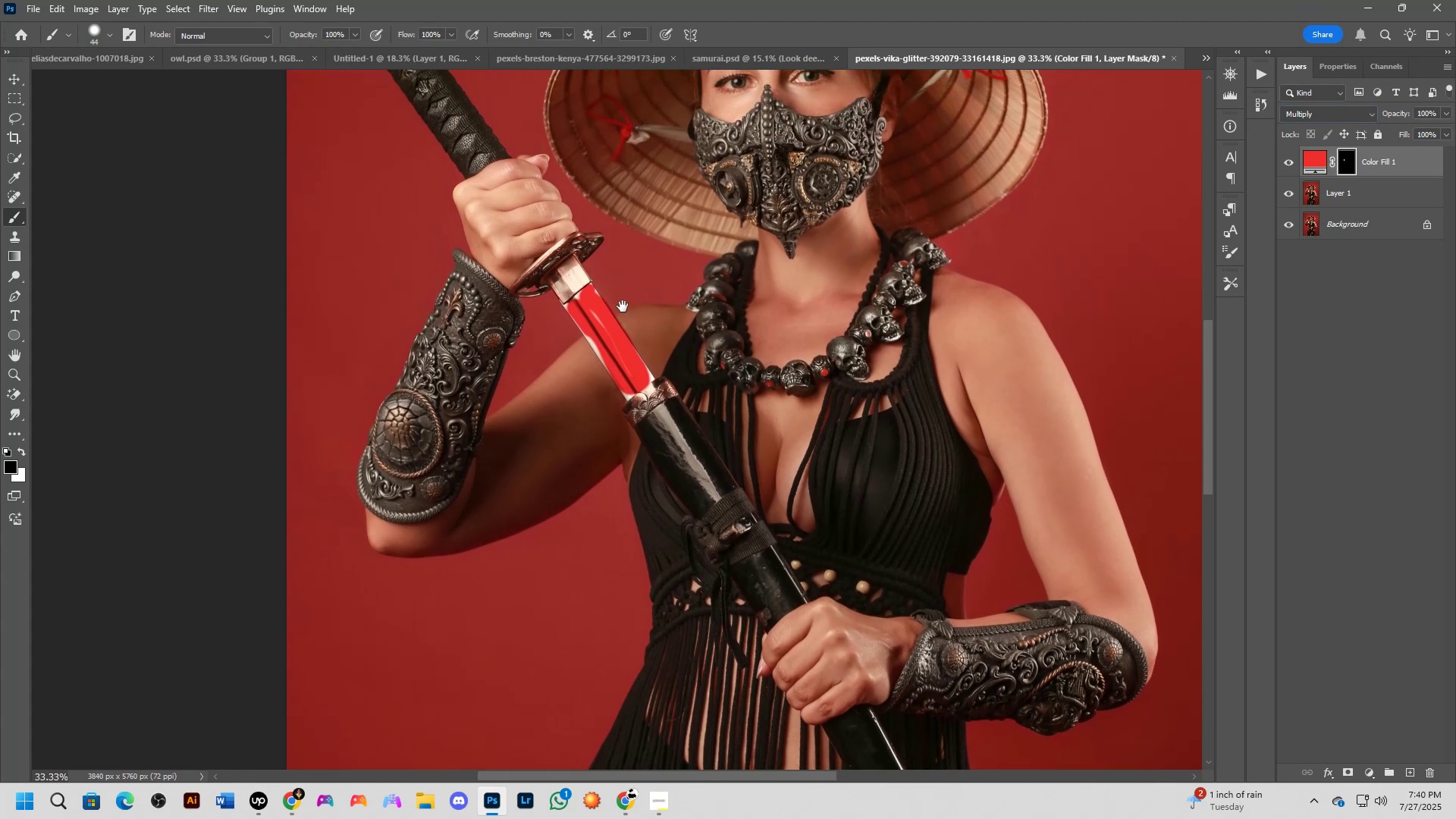 
scroll: coordinate [592, 350], scroll_direction: up, amount: 9.0
 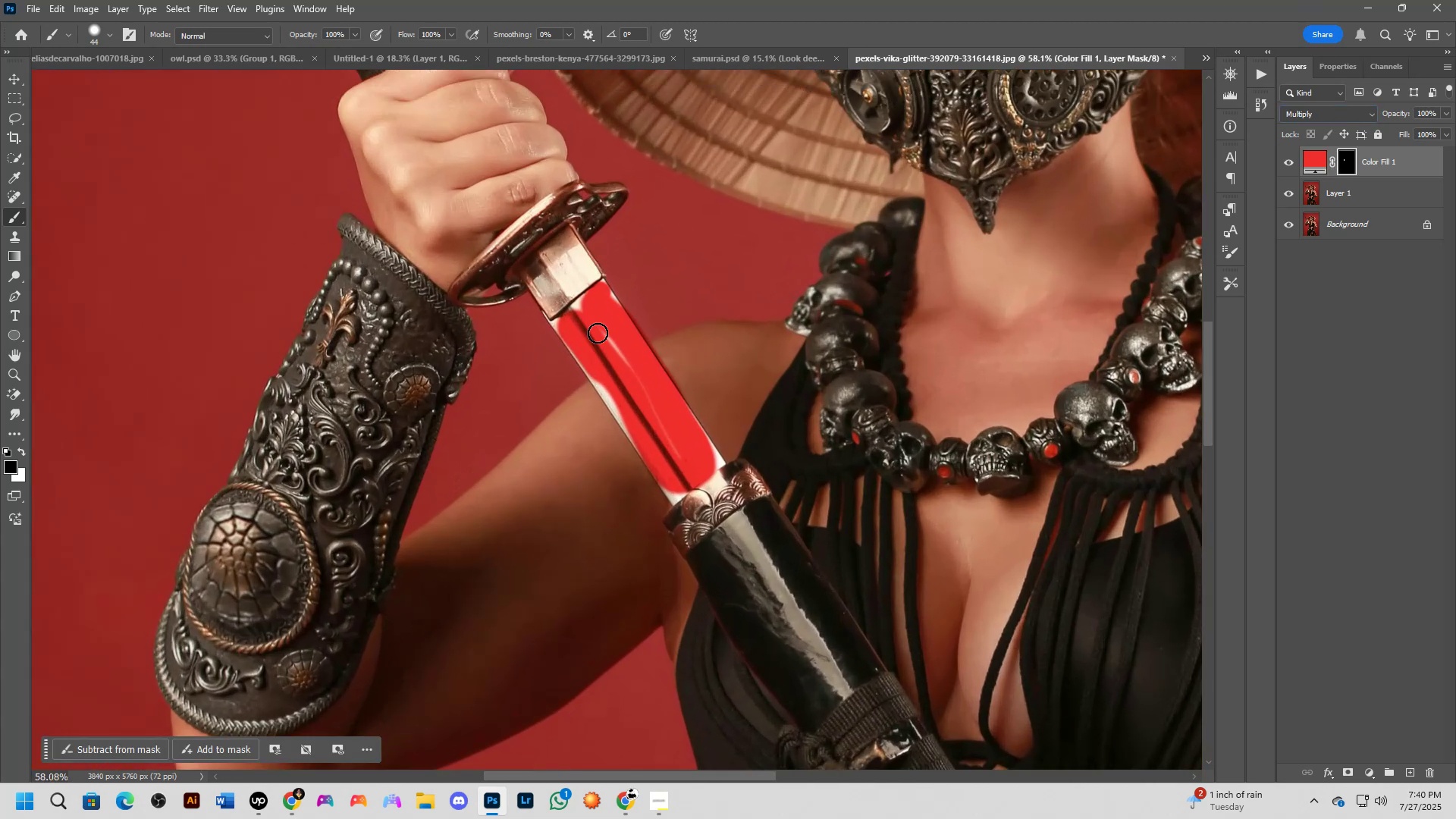 
key(Alt+AltLeft)
 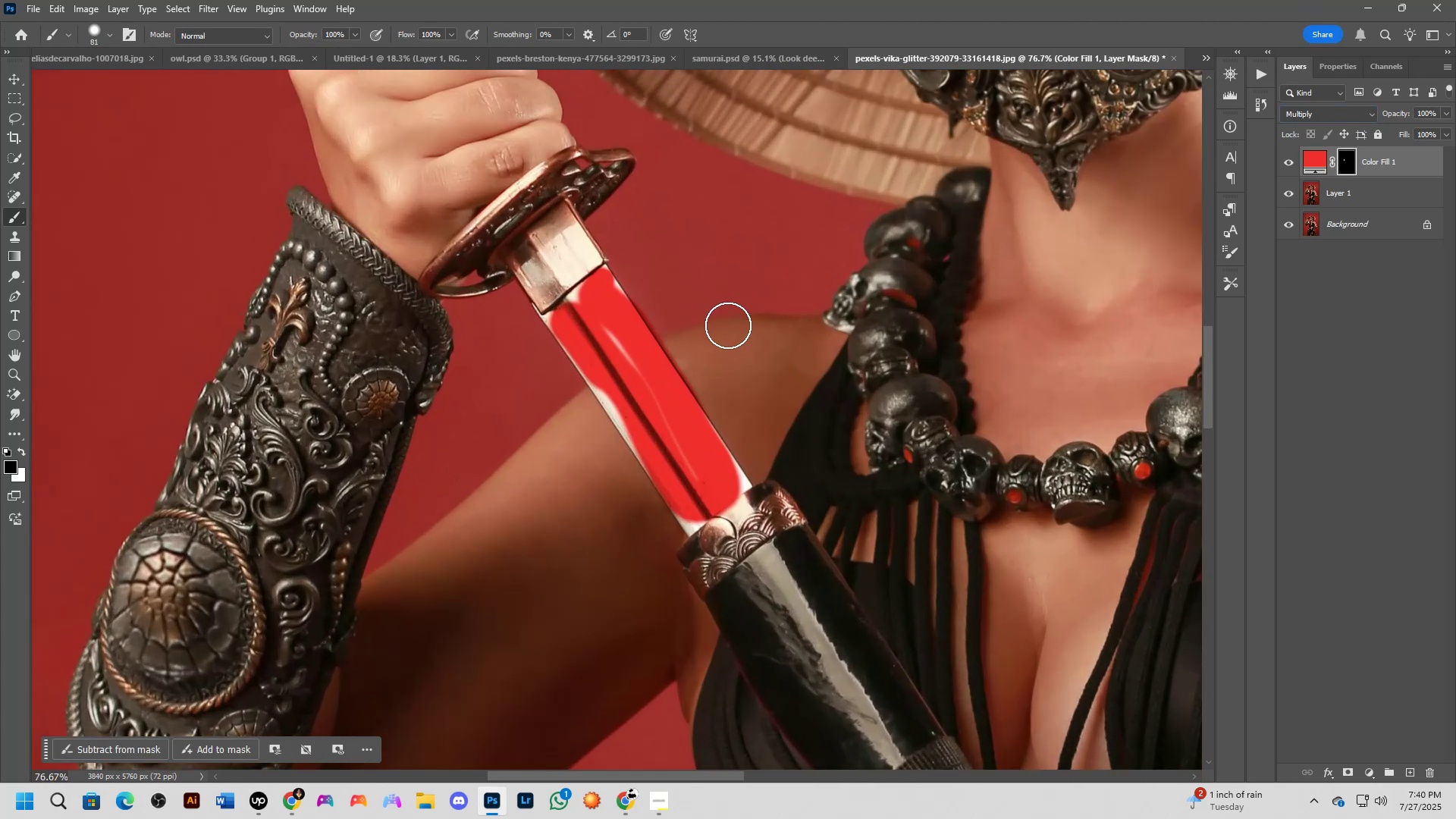 
key(Alt+AltLeft)
 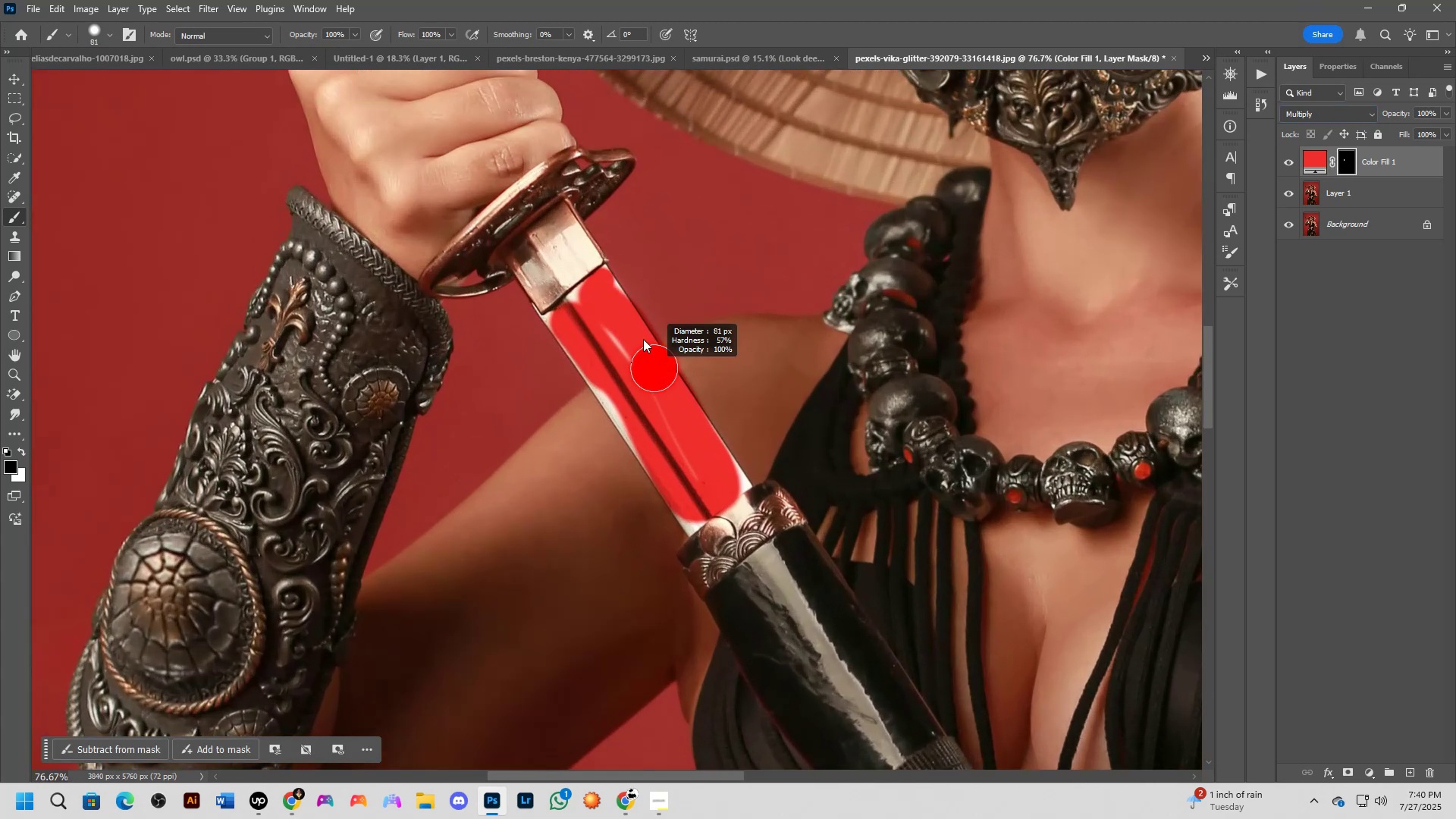 
key(X)
 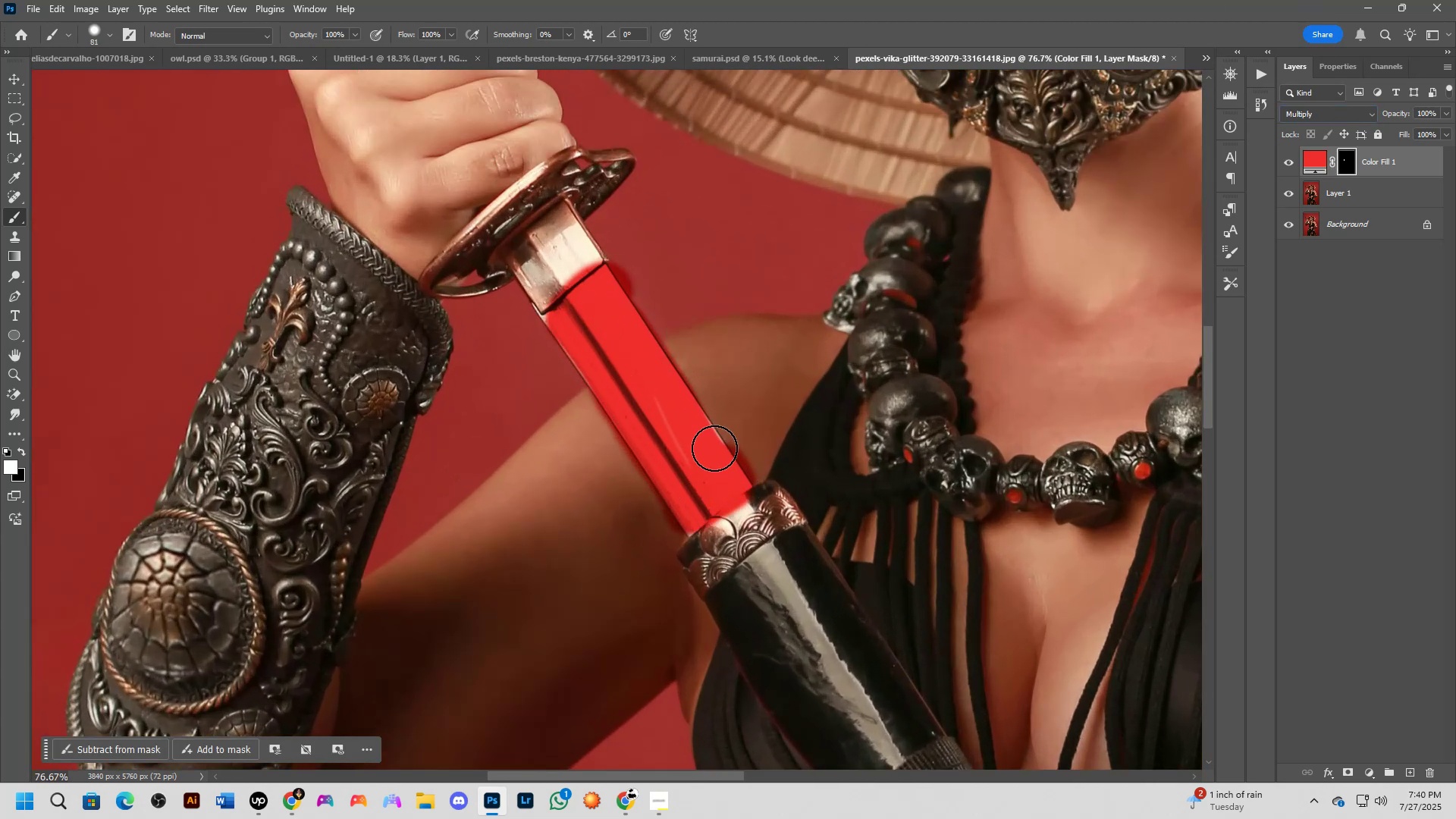 
wait(7.09)
 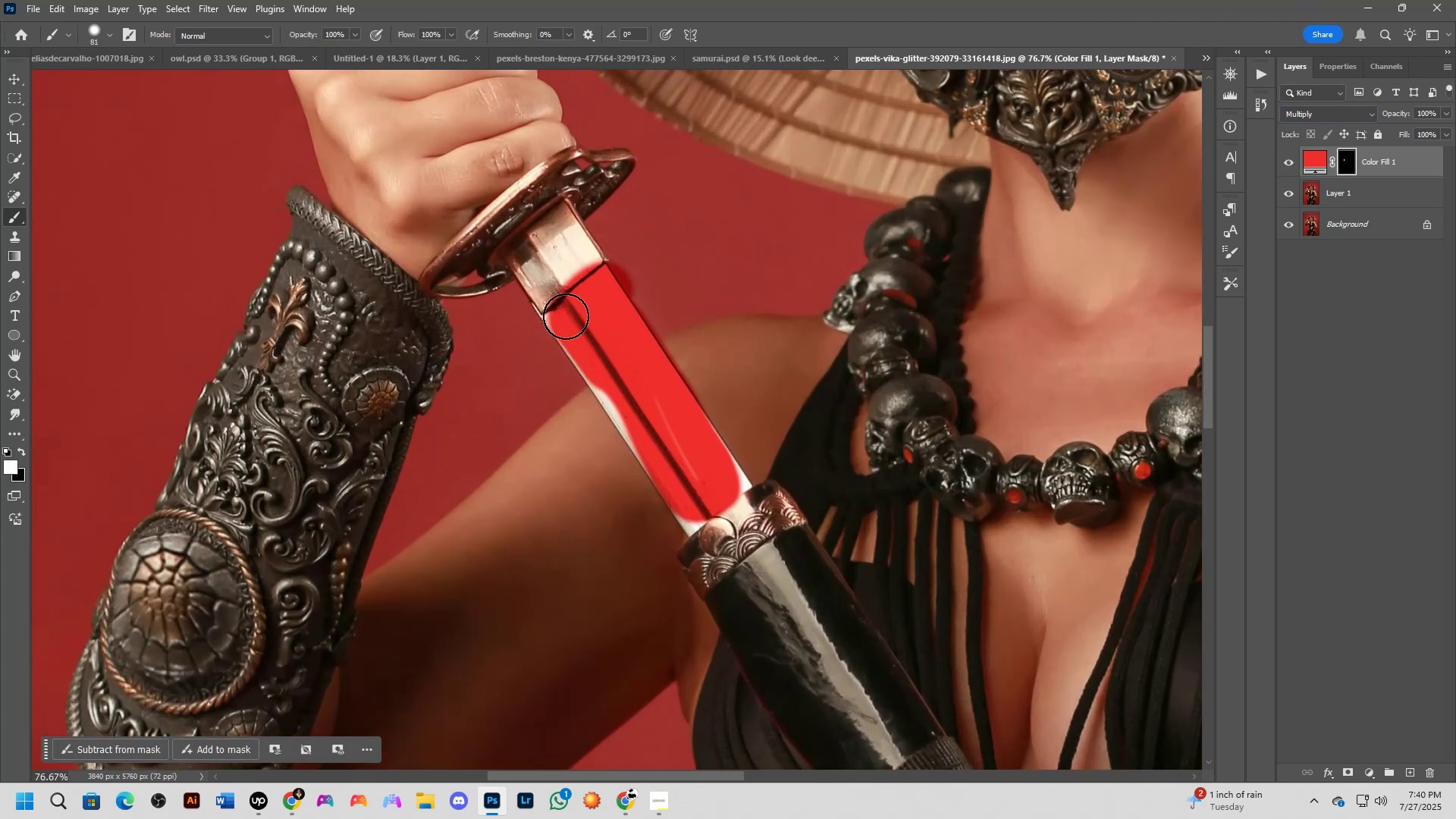 
scroll: coordinate [543, 284], scroll_direction: up, amount: 7.0
 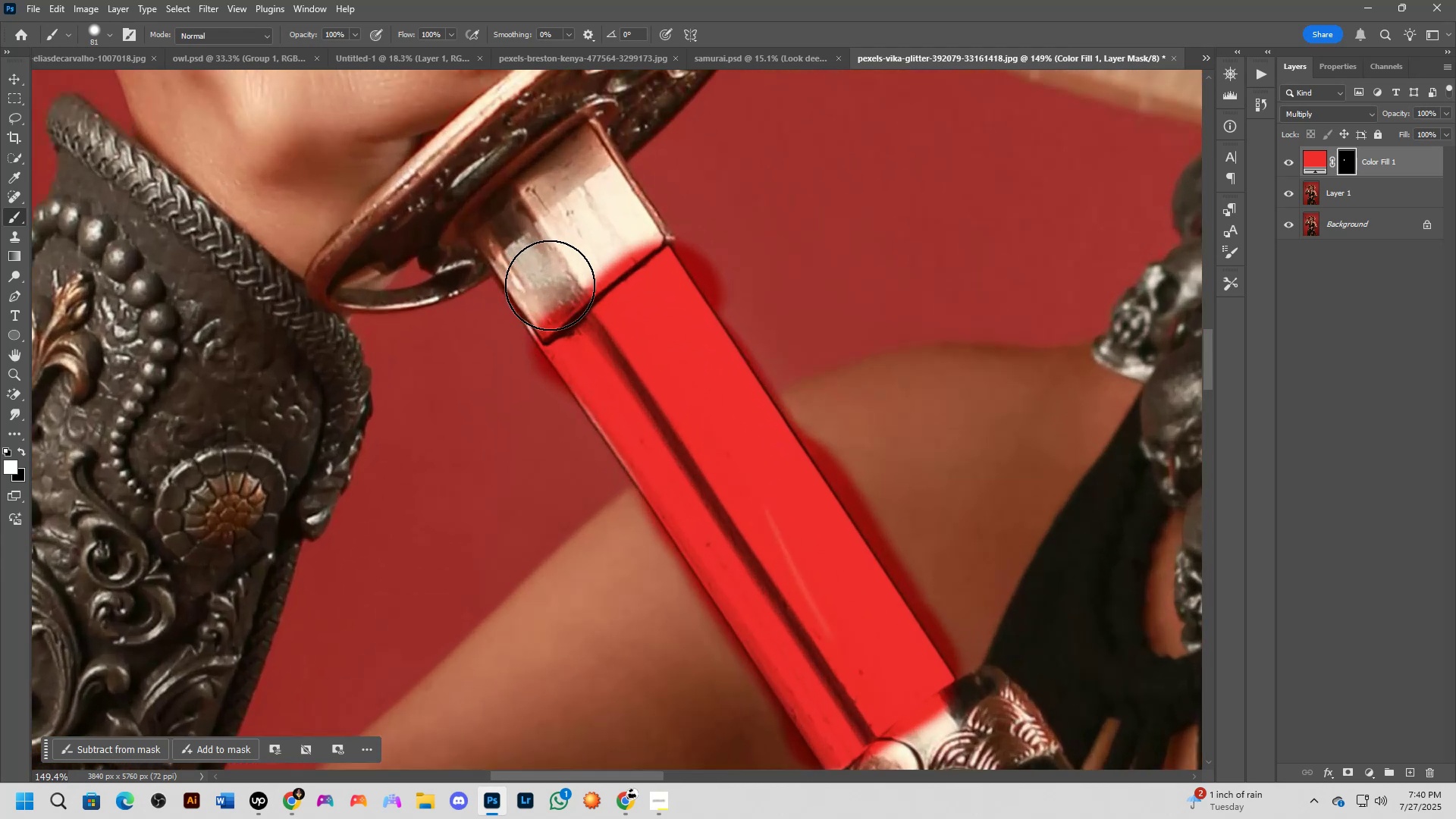 
hold_key(key=AltLeft, duration=0.3)
 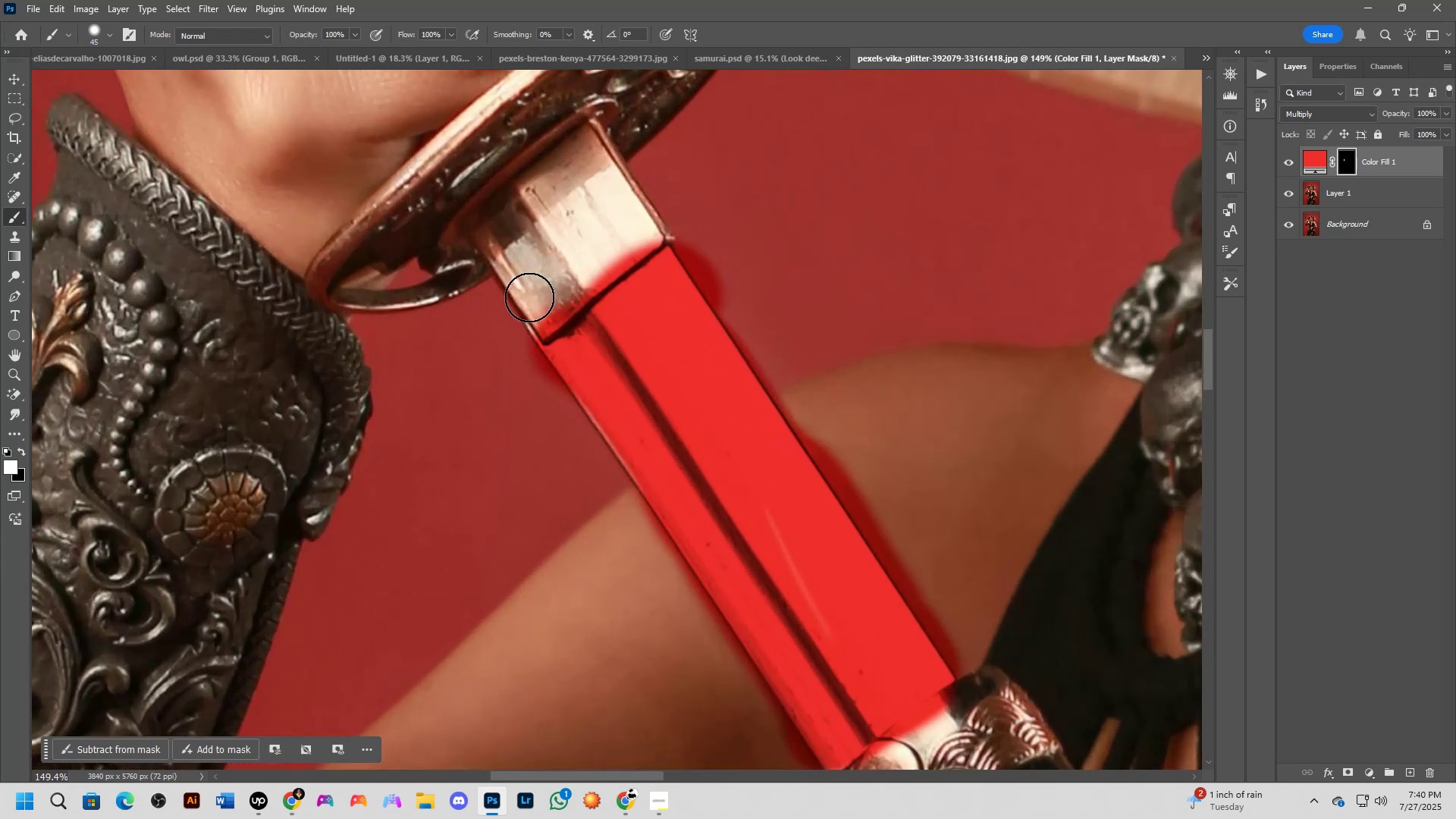 
key(X)
 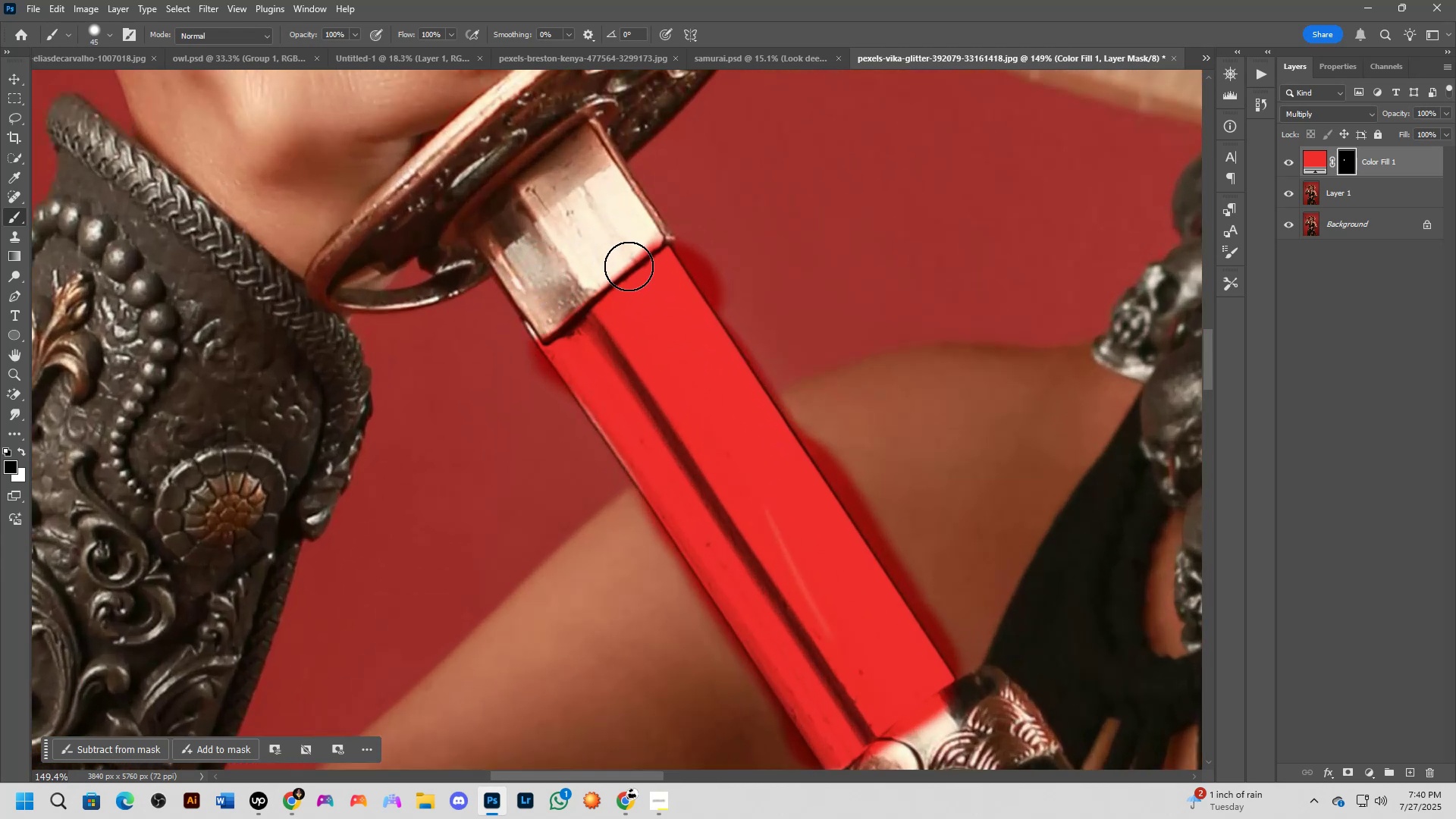 
wait(6.48)
 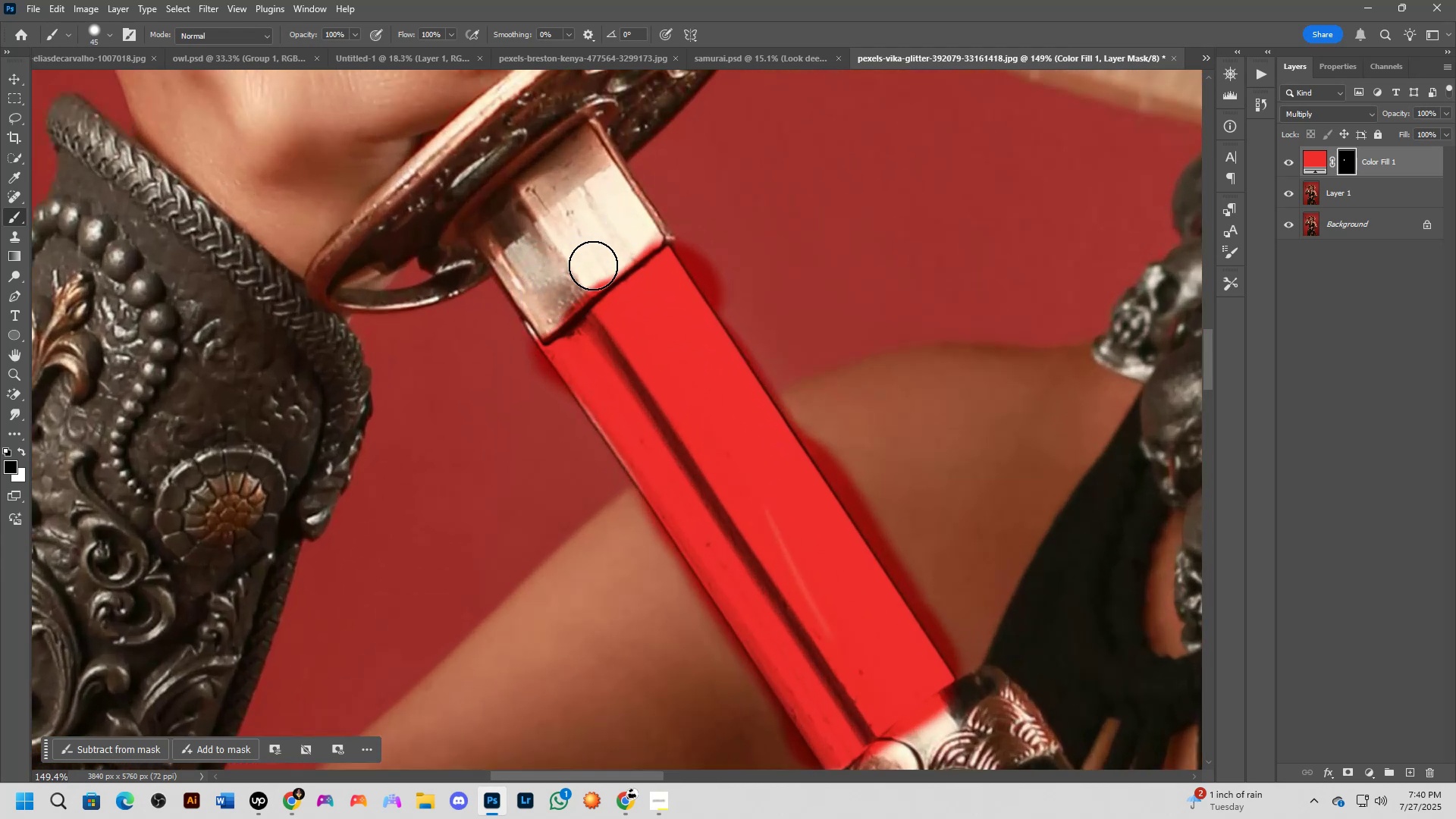 
scroll: coordinate [529, 364], scroll_direction: up, amount: 2.0
 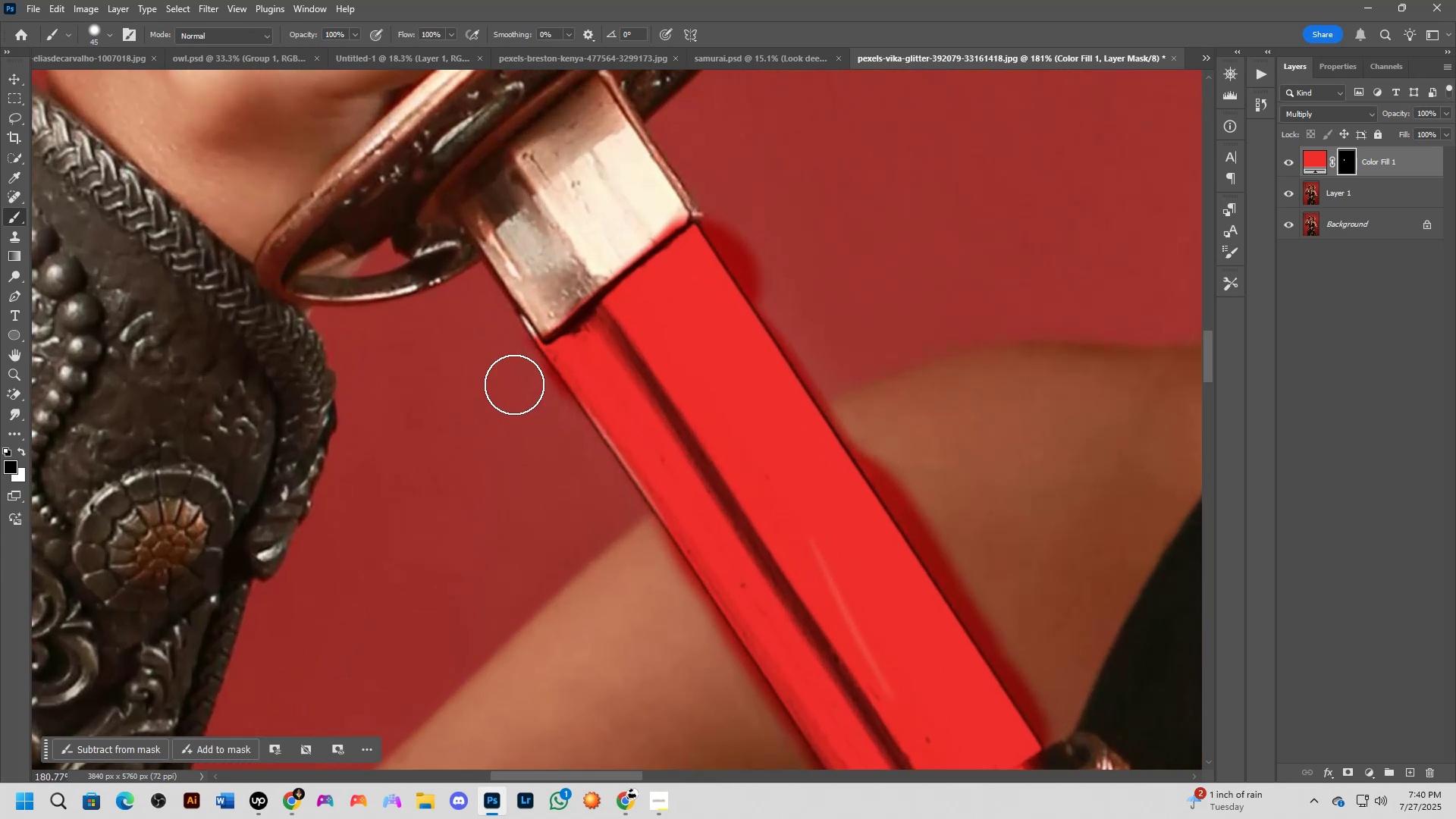 
scroll: coordinate [694, 244], scroll_direction: down, amount: 5.0
 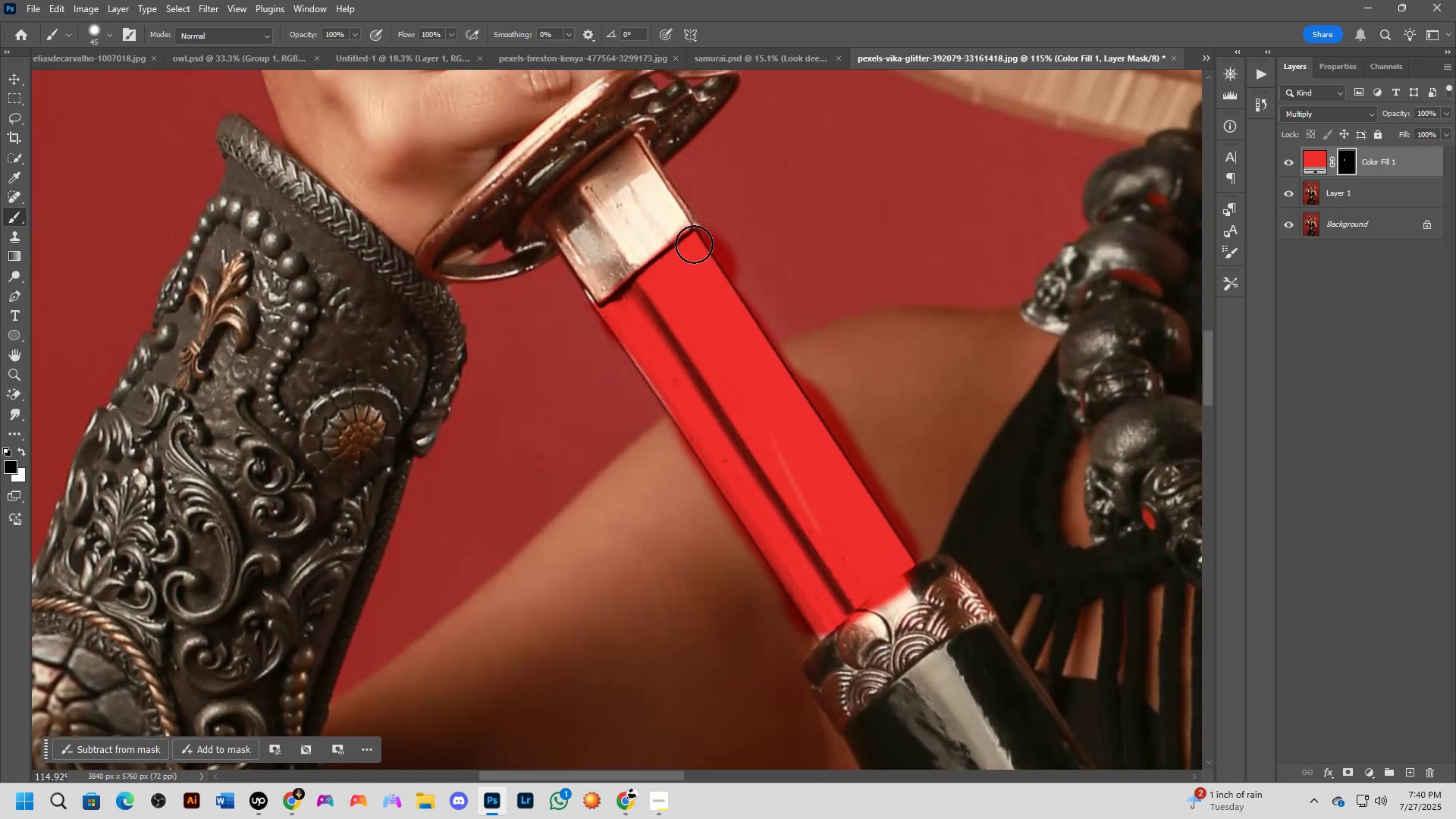 
key(Alt+AltLeft)
 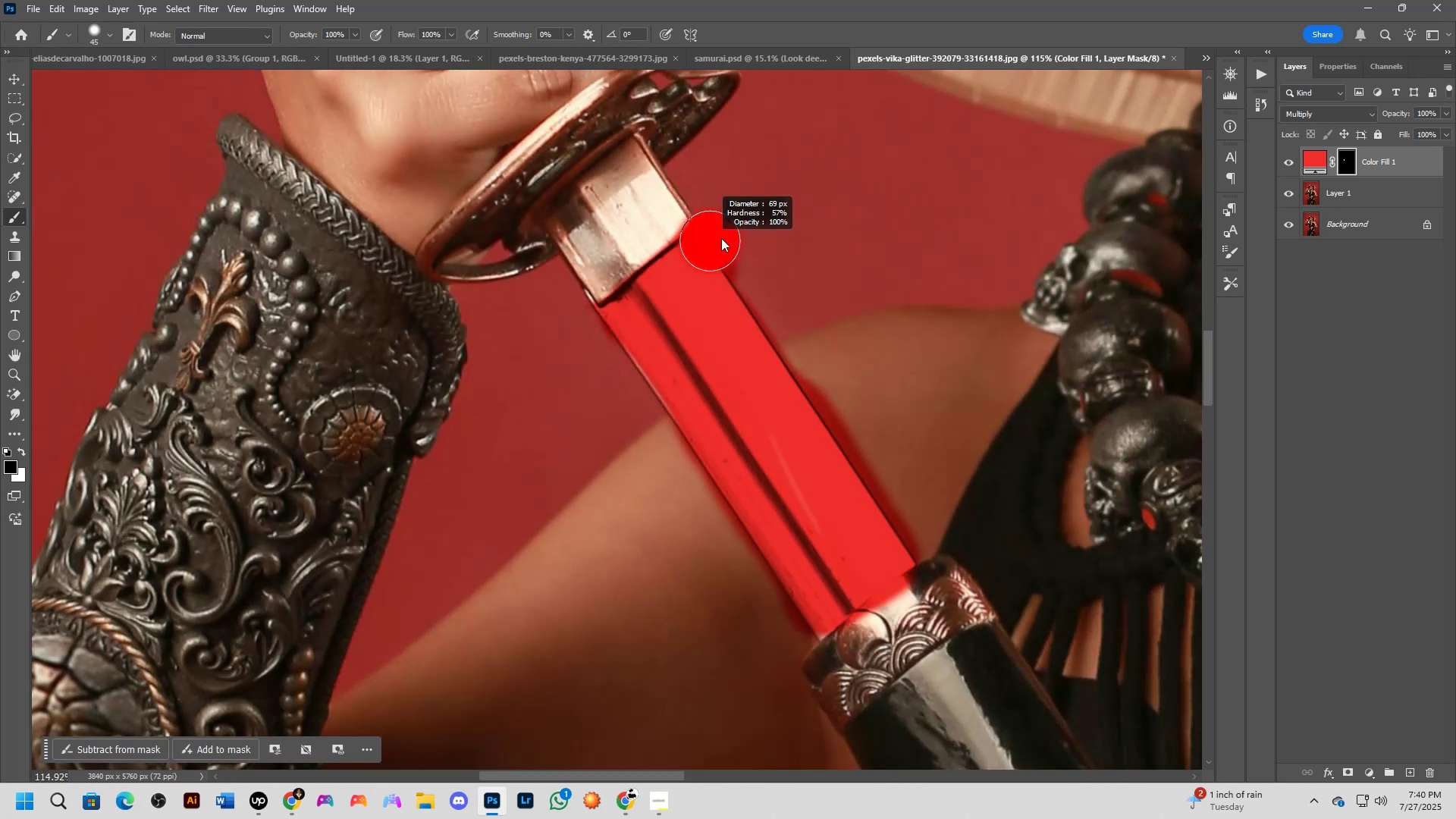 
key(X)
 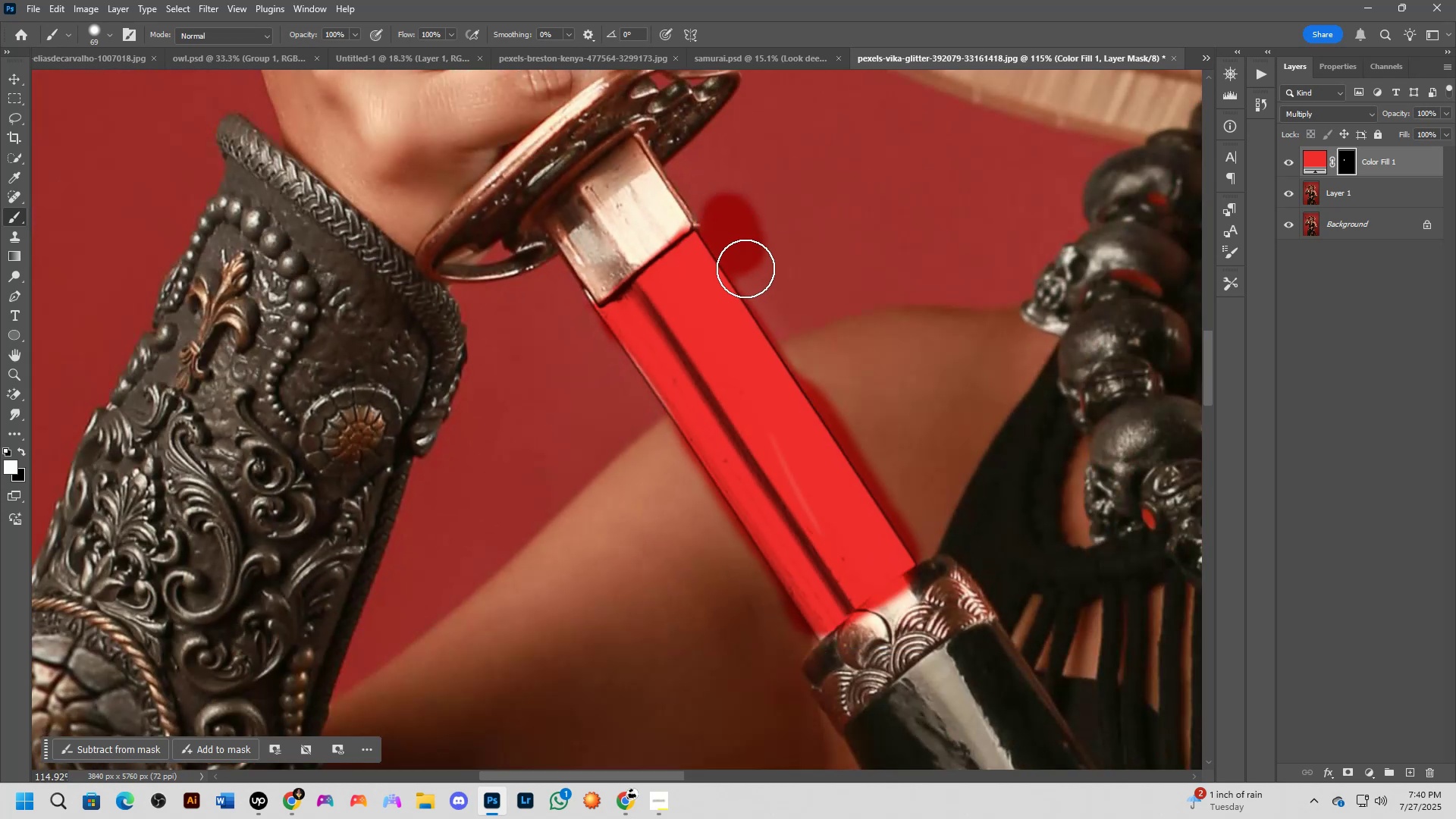 
key(Control+ControlLeft)
 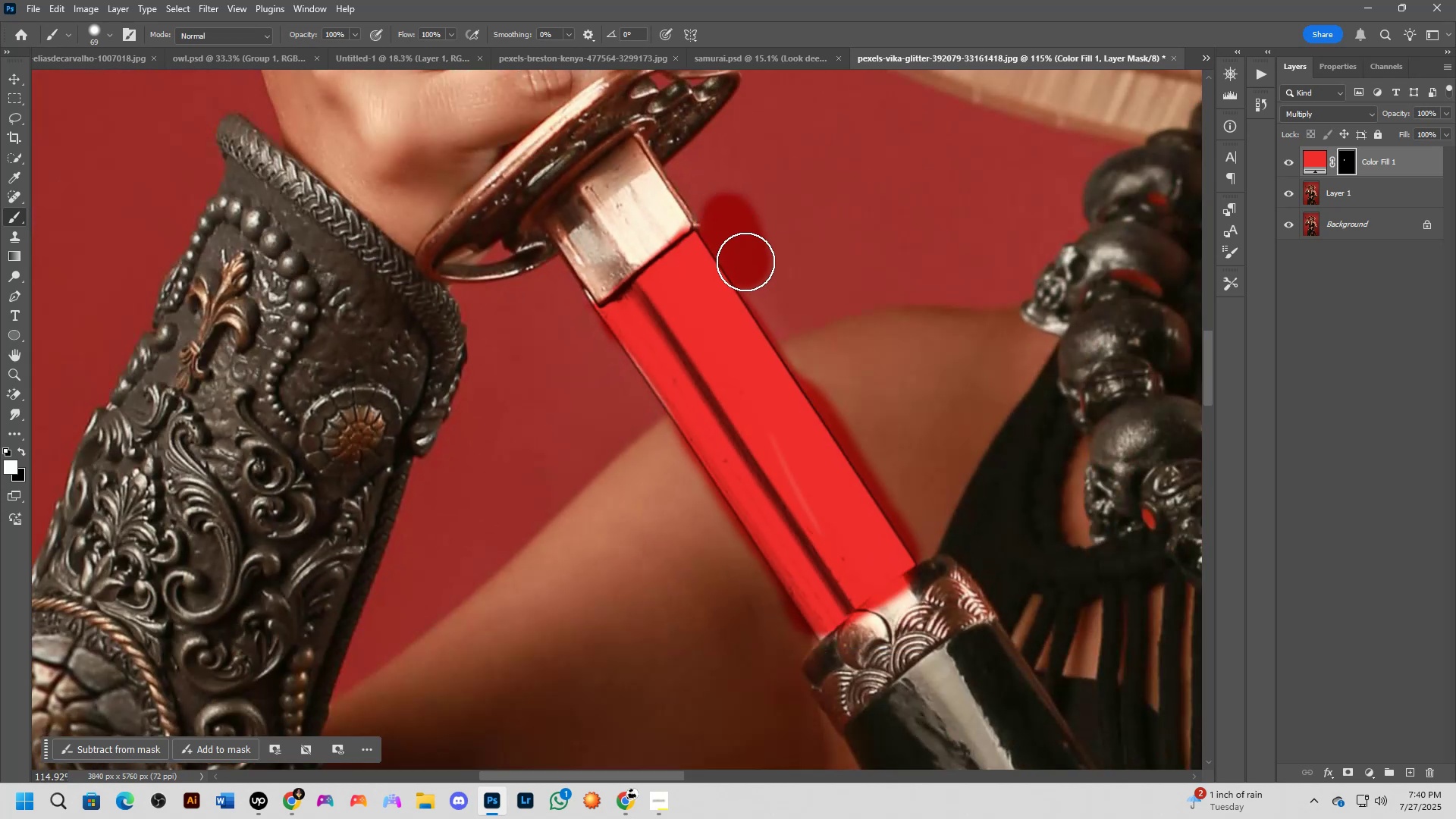 
key(Control+Z)
 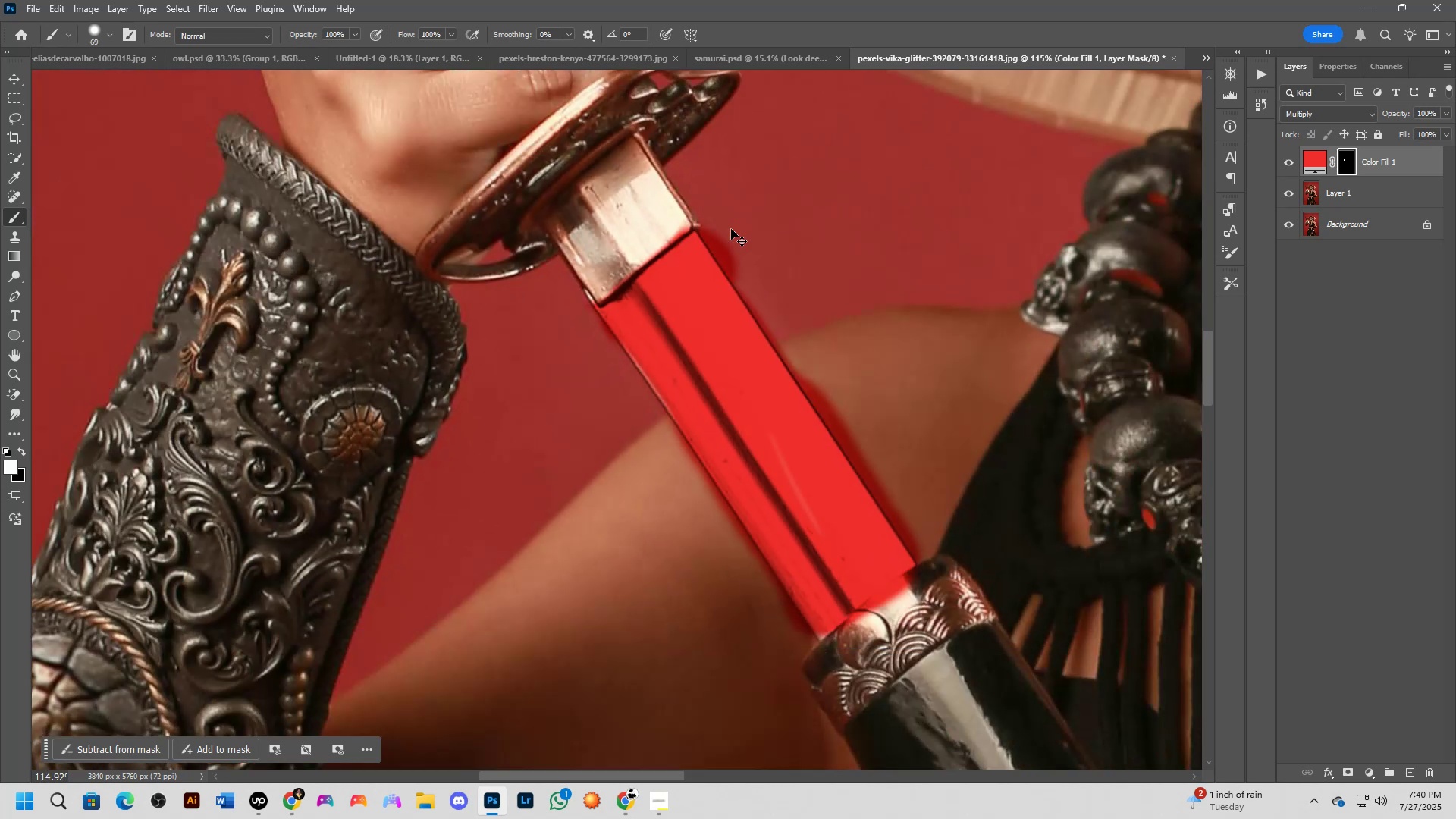 
key(X)
 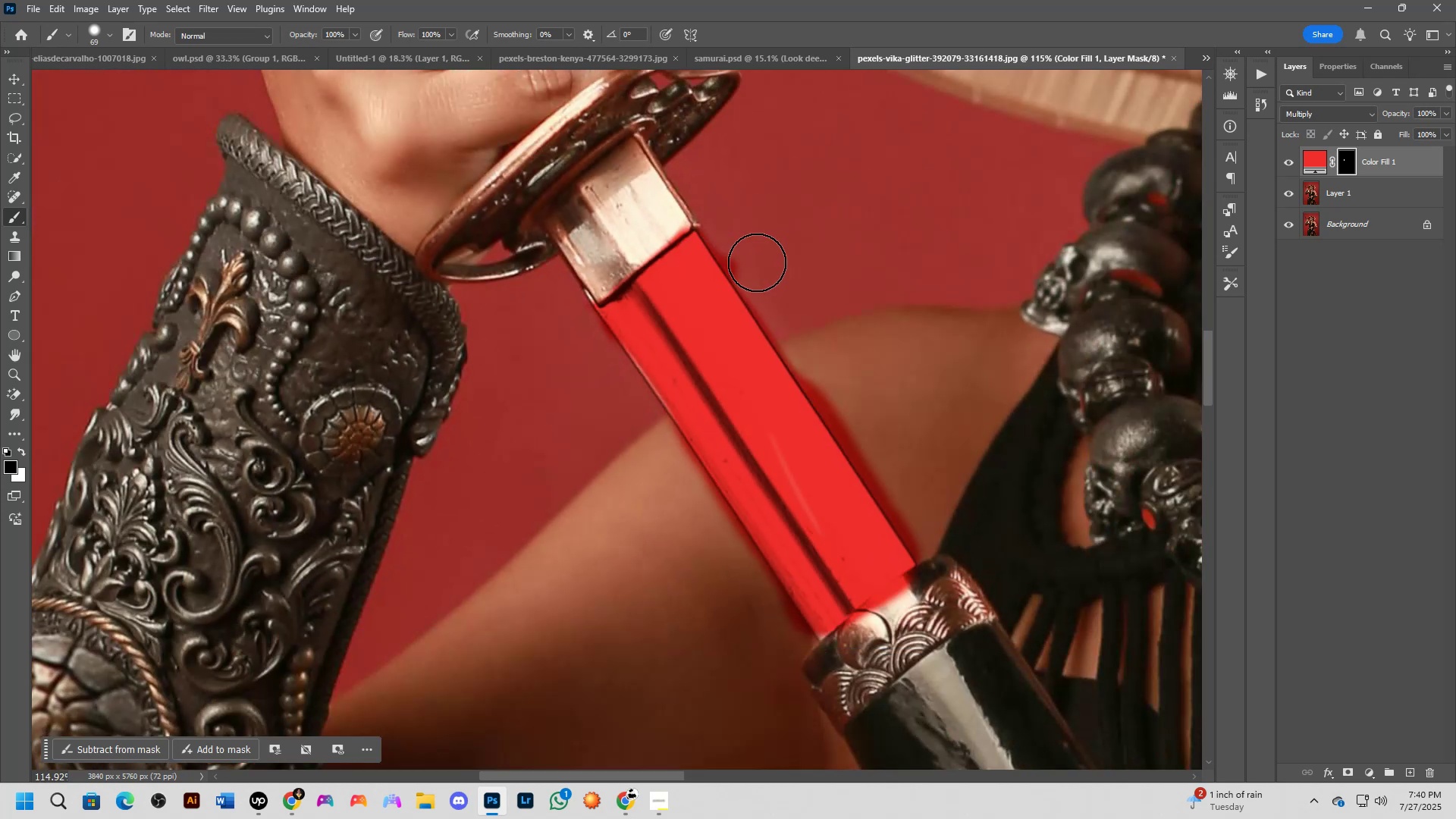 
hold_key(key=ShiftLeft, duration=0.35)
scroll: coordinate [779, 302], scroll_direction: down, amount: 8.0
 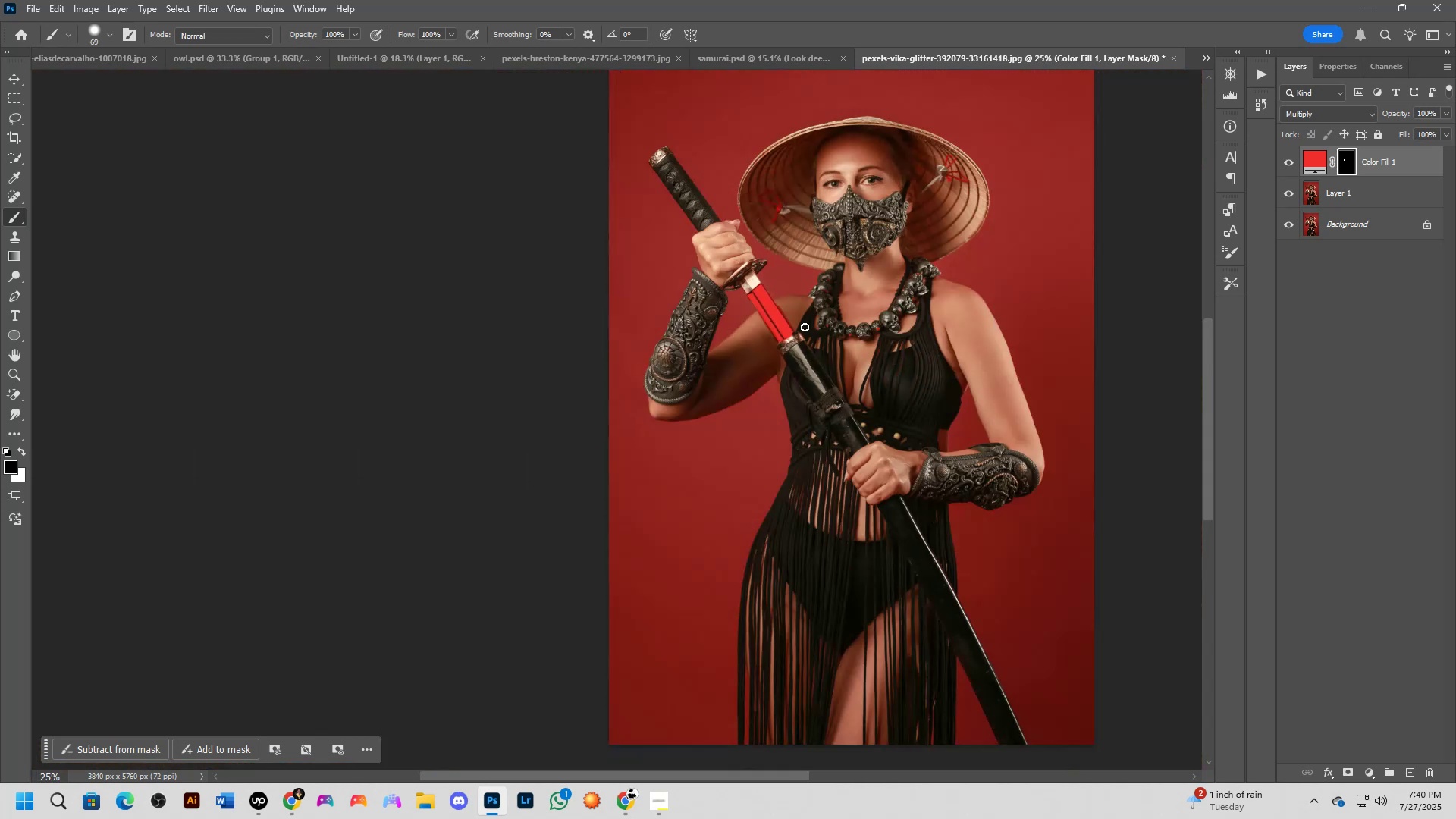 
hold_key(key=Space, duration=0.42)
 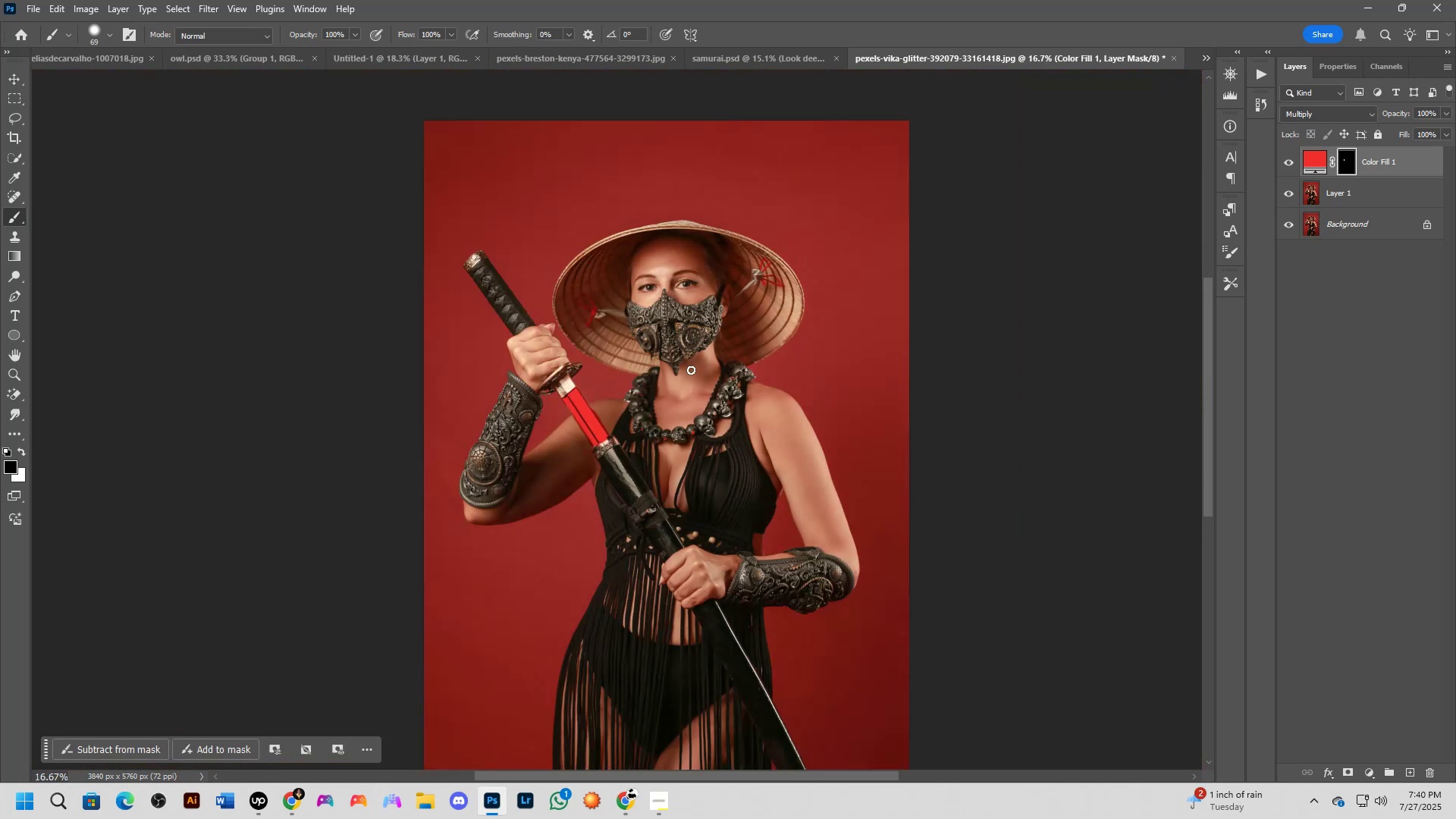 
key(Shift+ShiftLeft)
 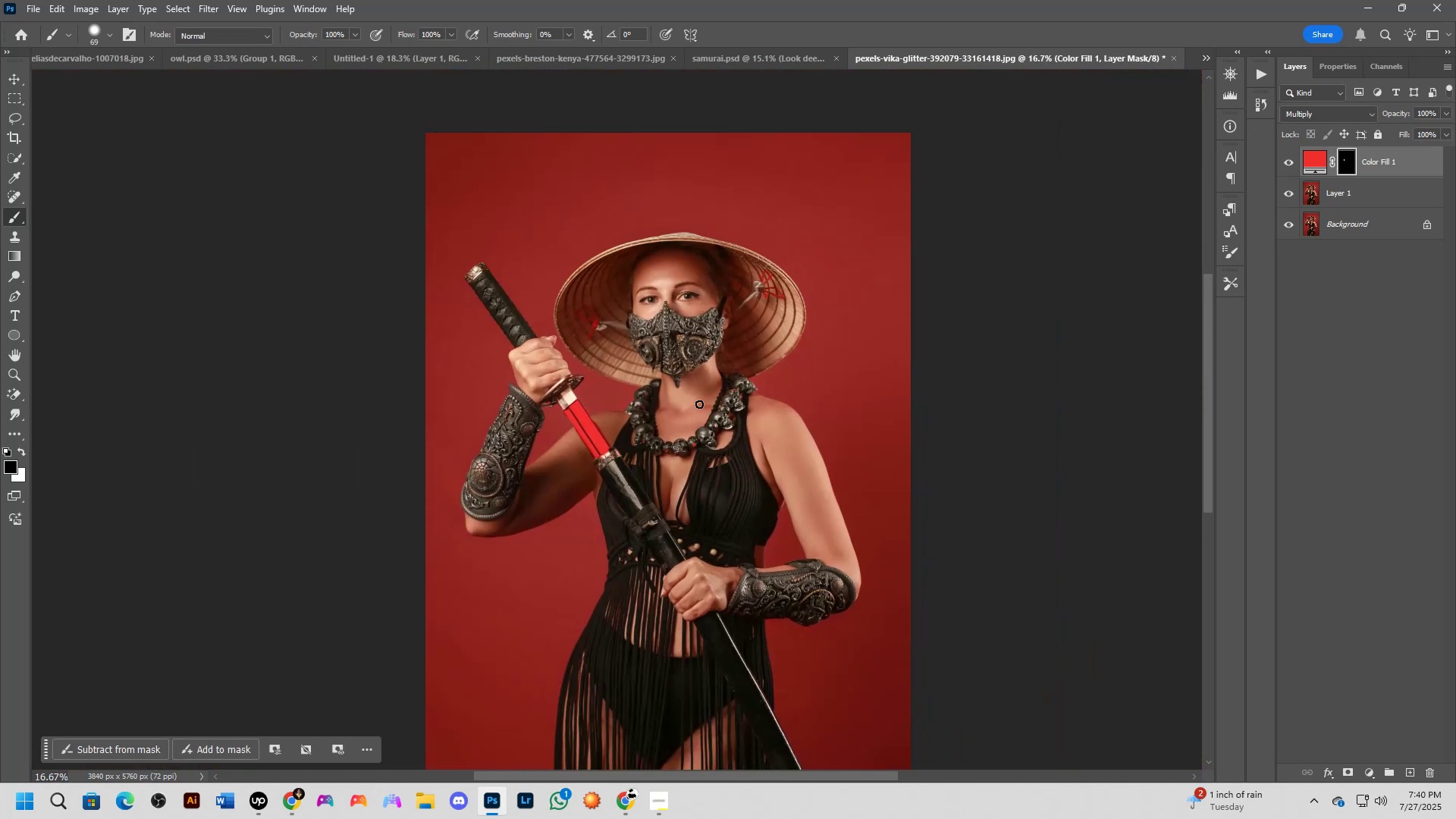 
scroll: coordinate [689, 360], scroll_direction: down, amount: 3.0
 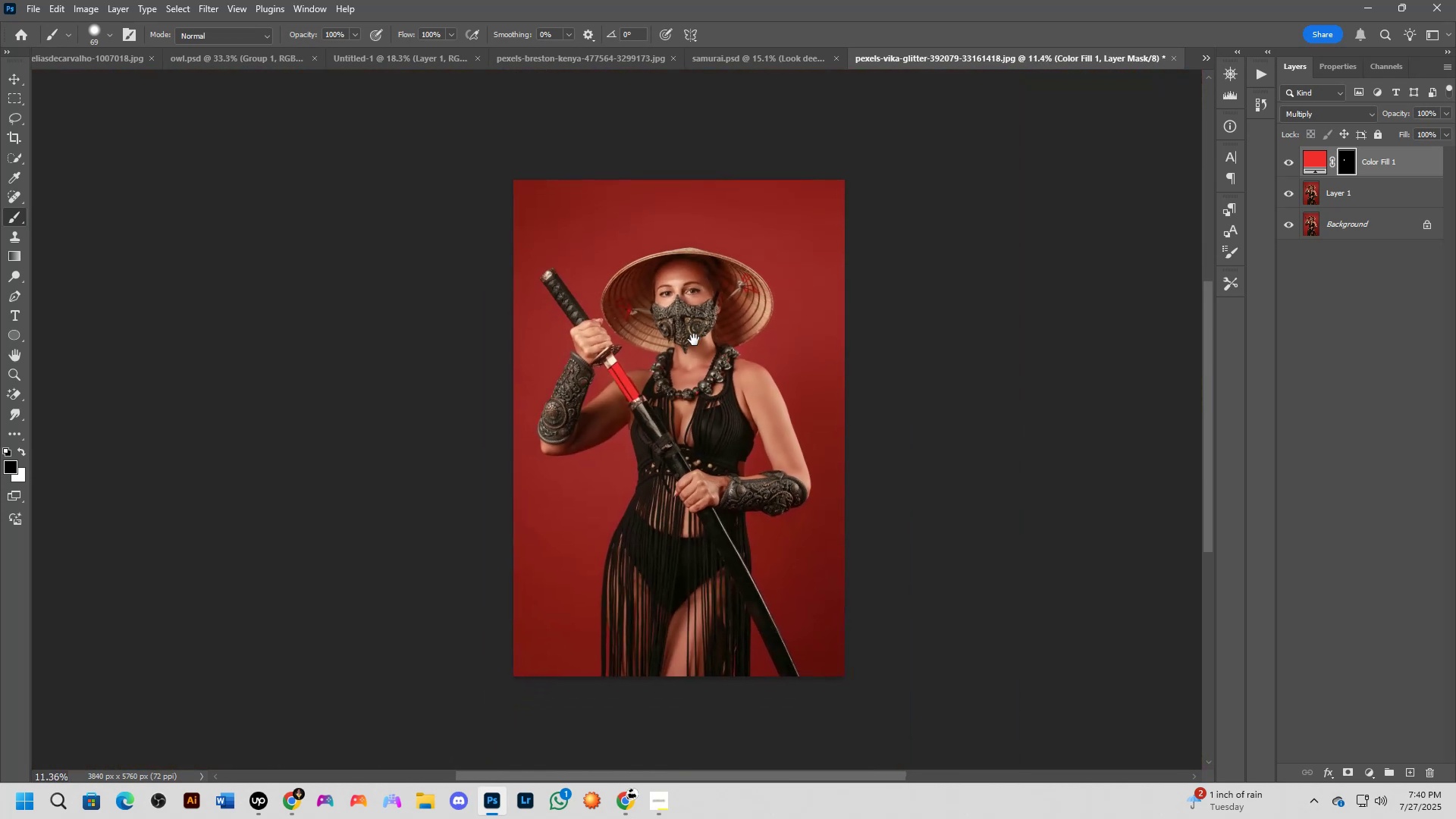 
key(Shift+ShiftLeft)
 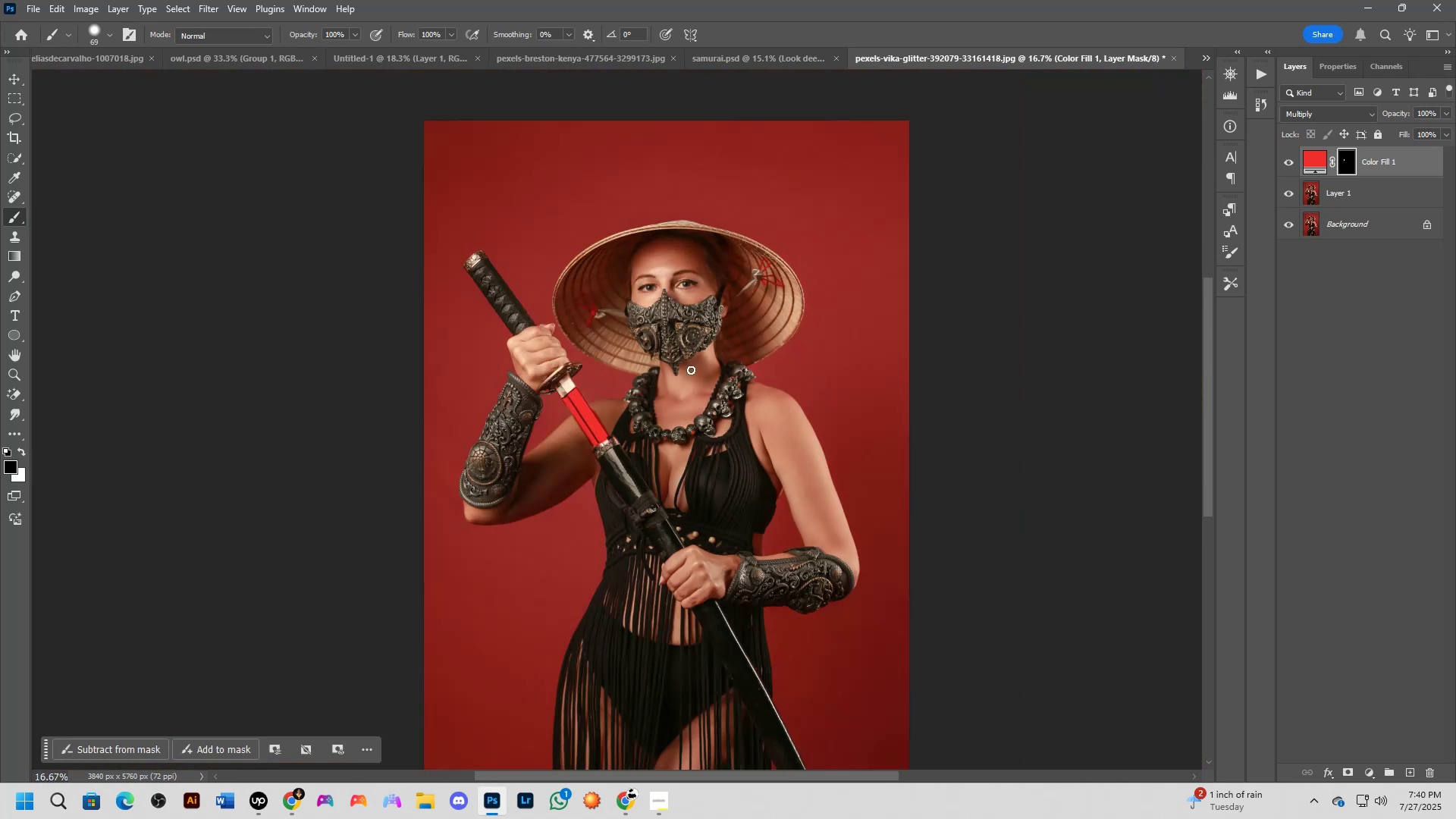 
key(Shift+ShiftLeft)
 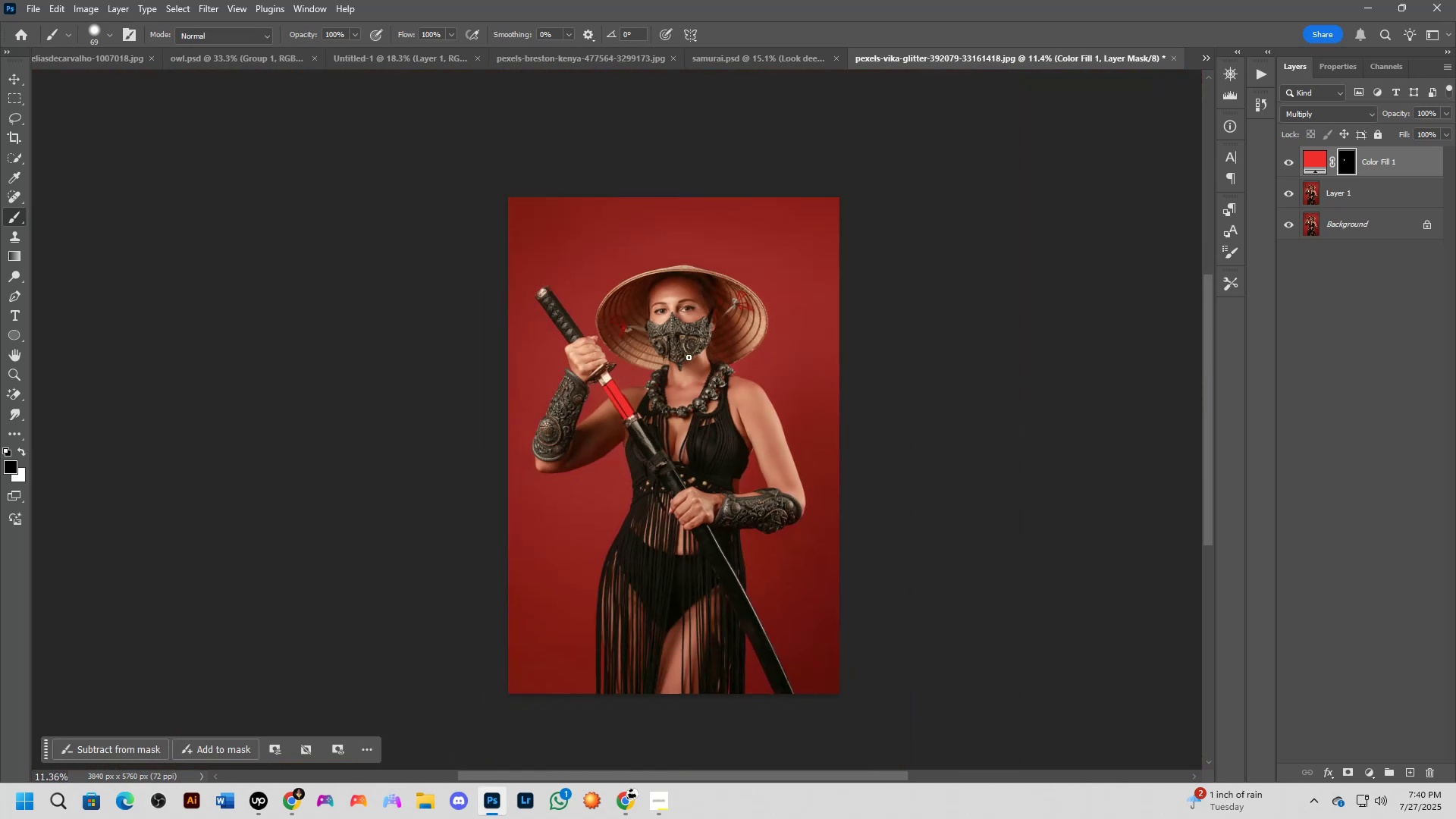 
hold_key(key=Space, duration=0.38)
 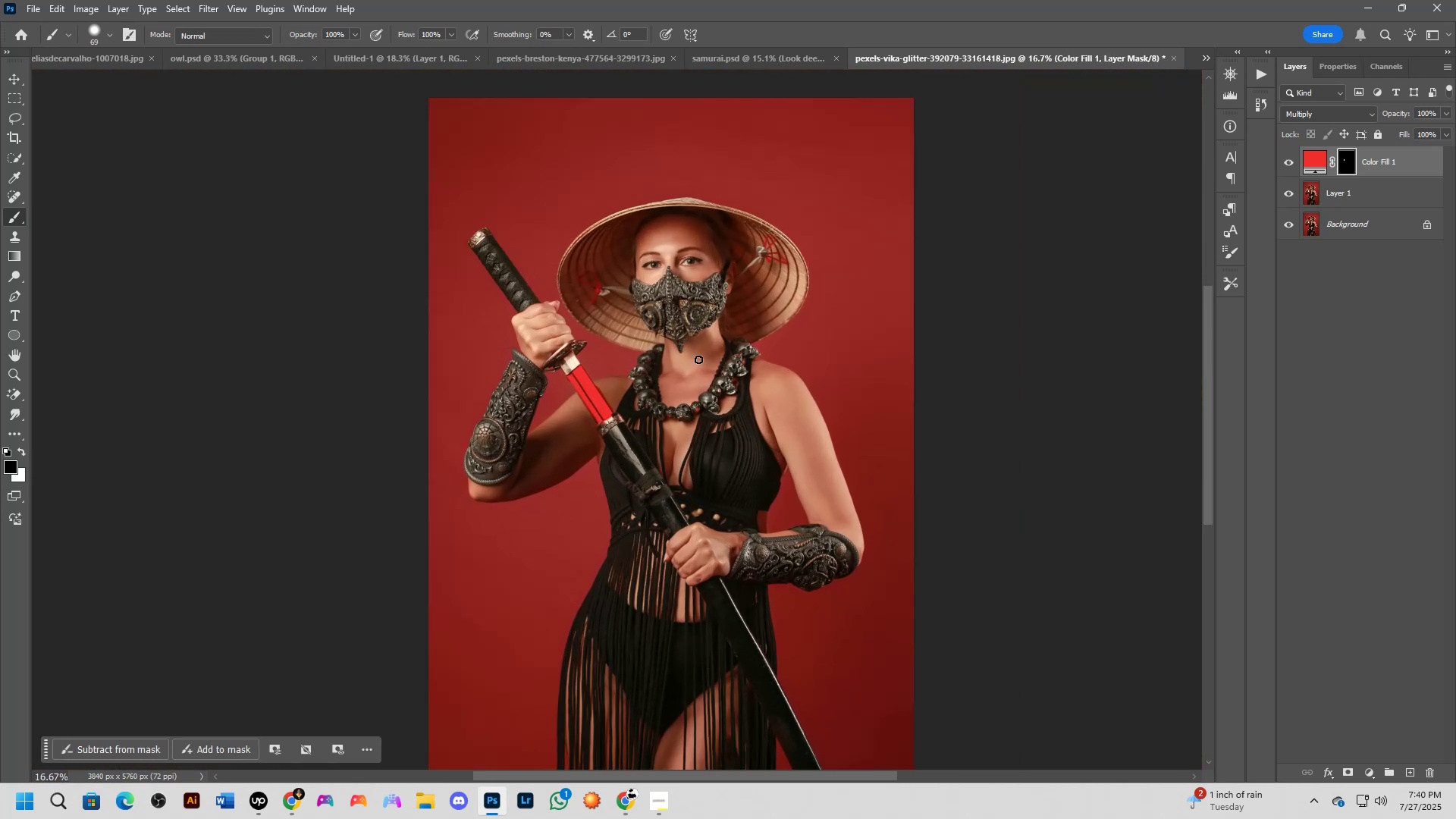 
key(Shift+ShiftLeft)
 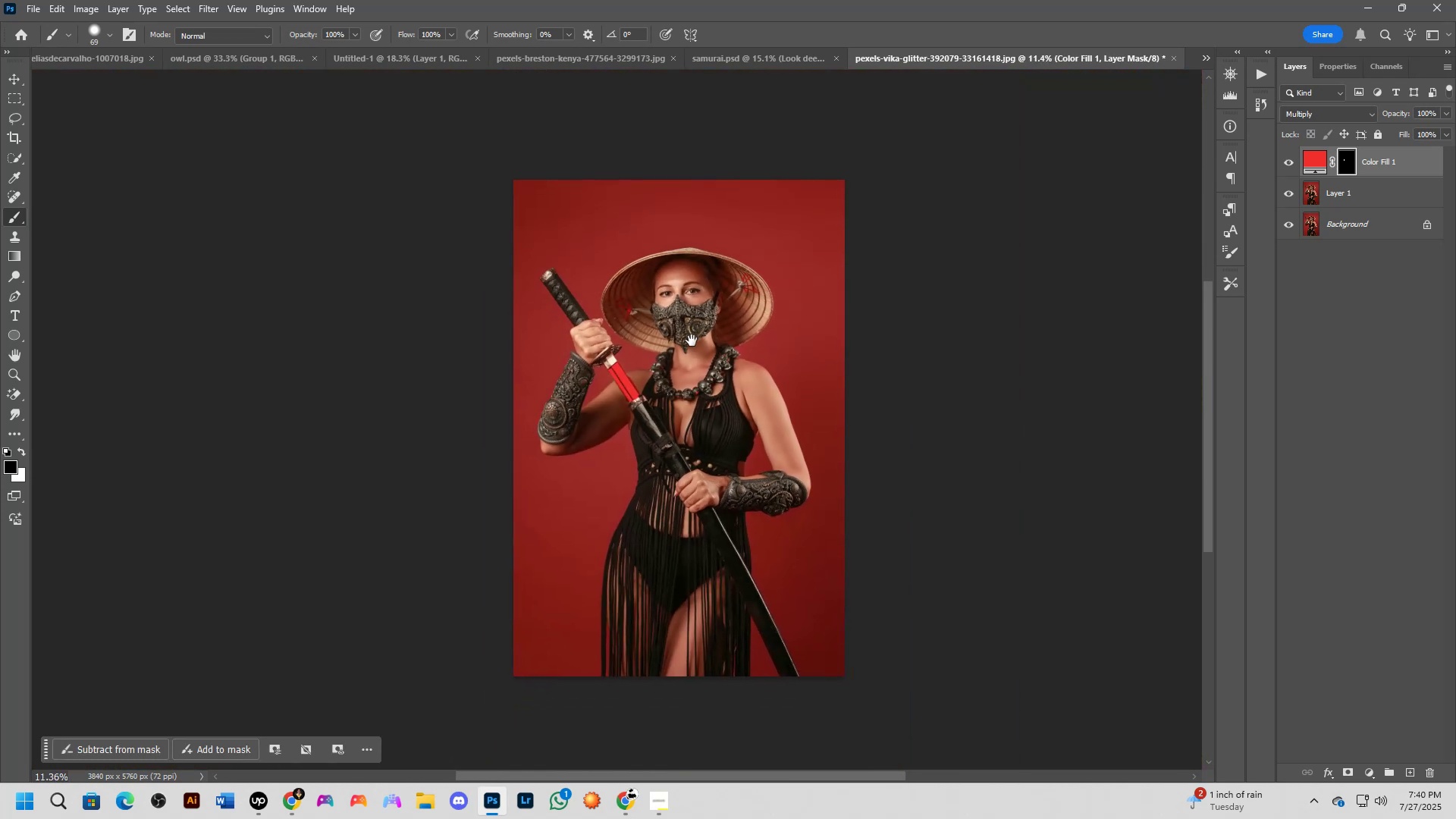 
scroll: coordinate [692, 360], scroll_direction: up, amount: 2.0
 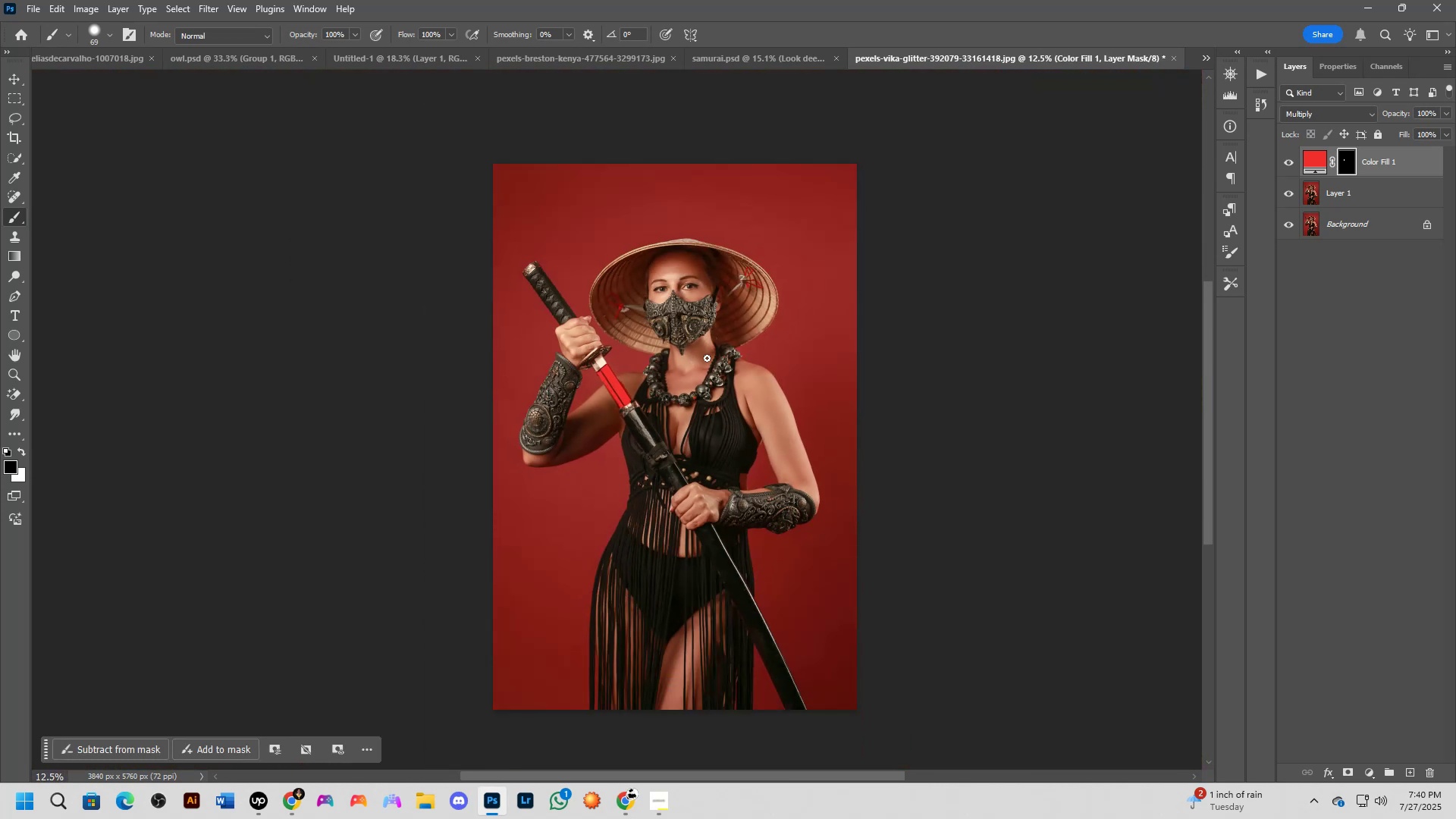 
key(Shift+ShiftLeft)
 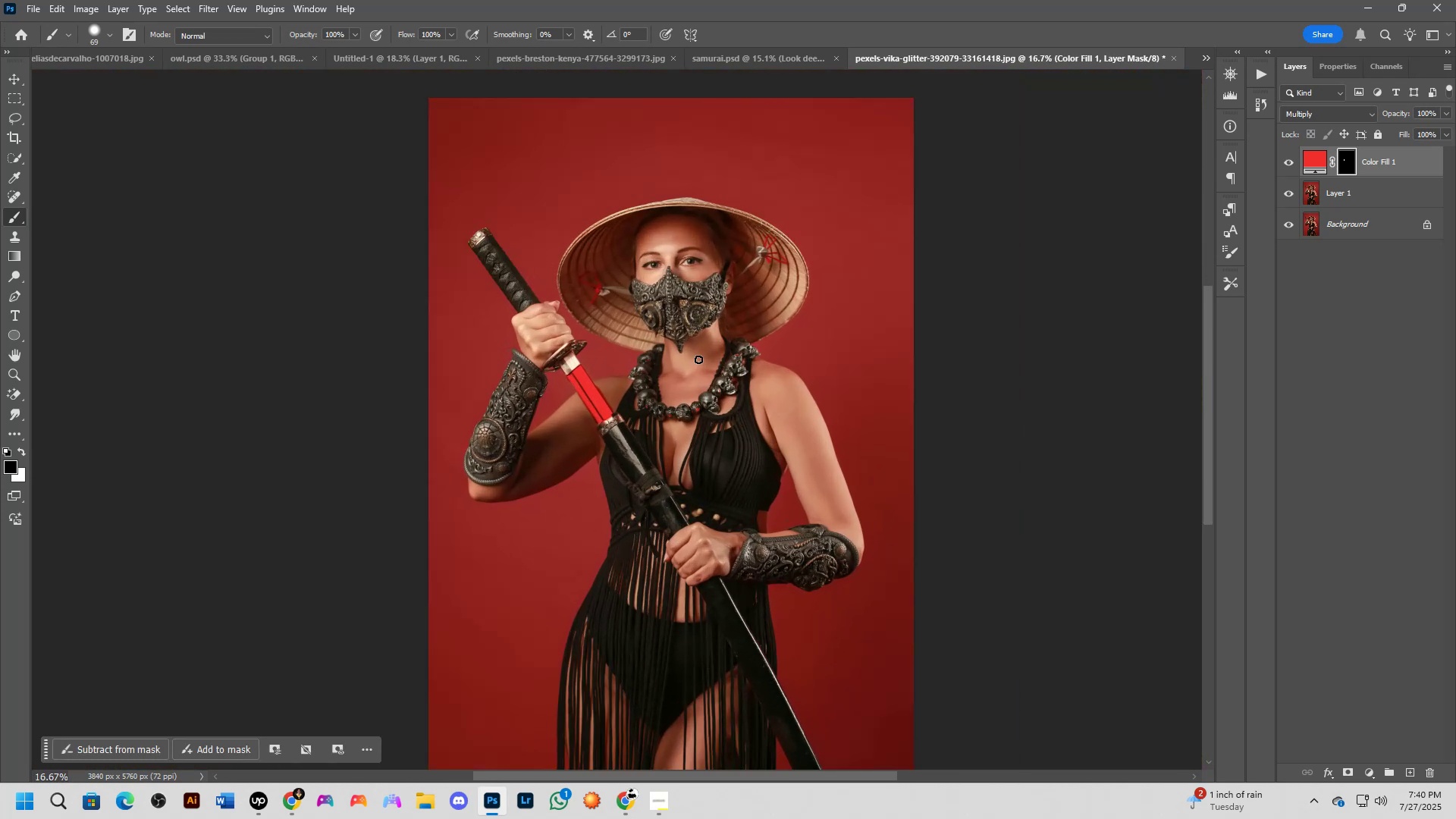 
key(Shift+ShiftLeft)
 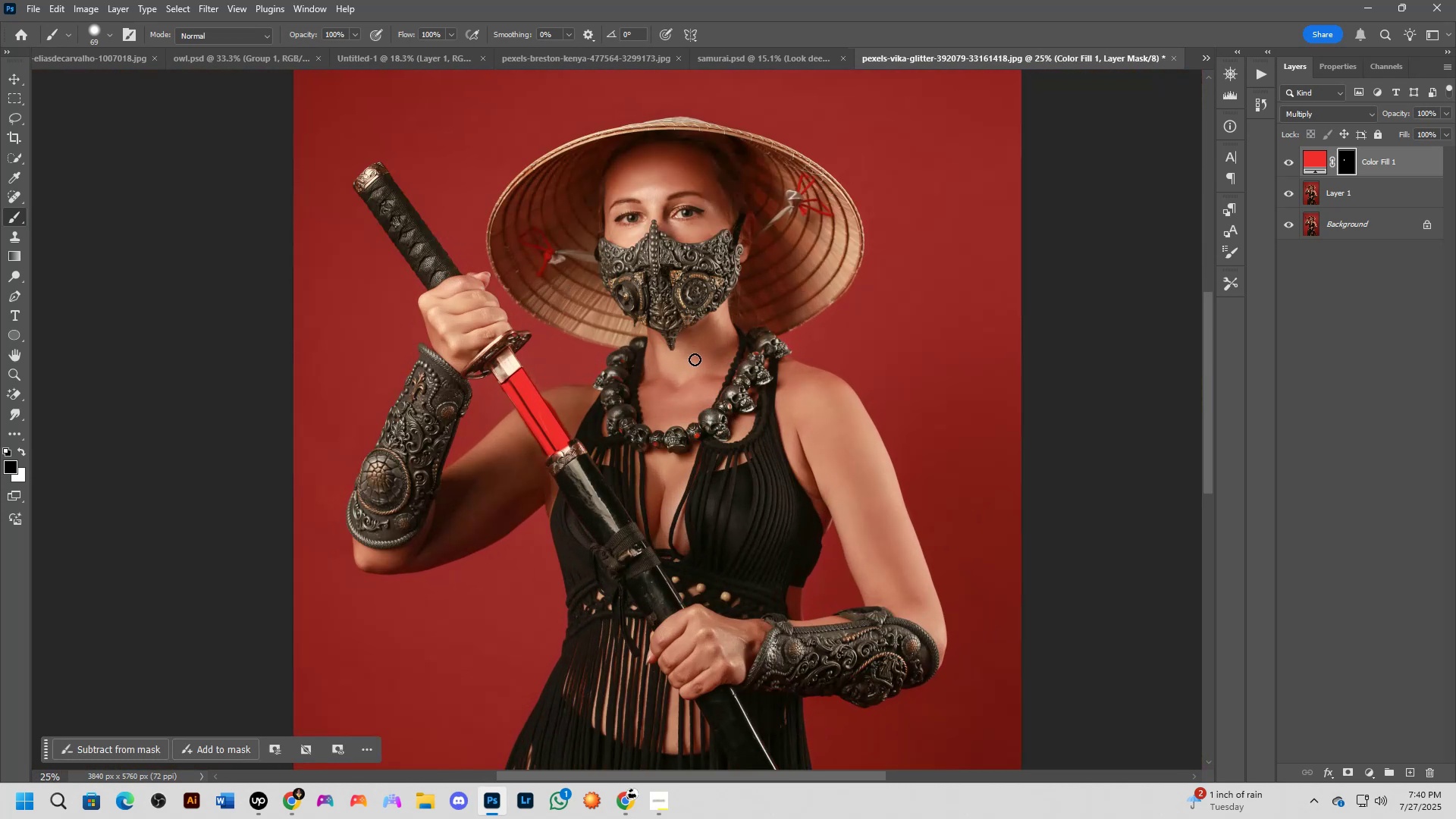 
key(Shift+ShiftLeft)
 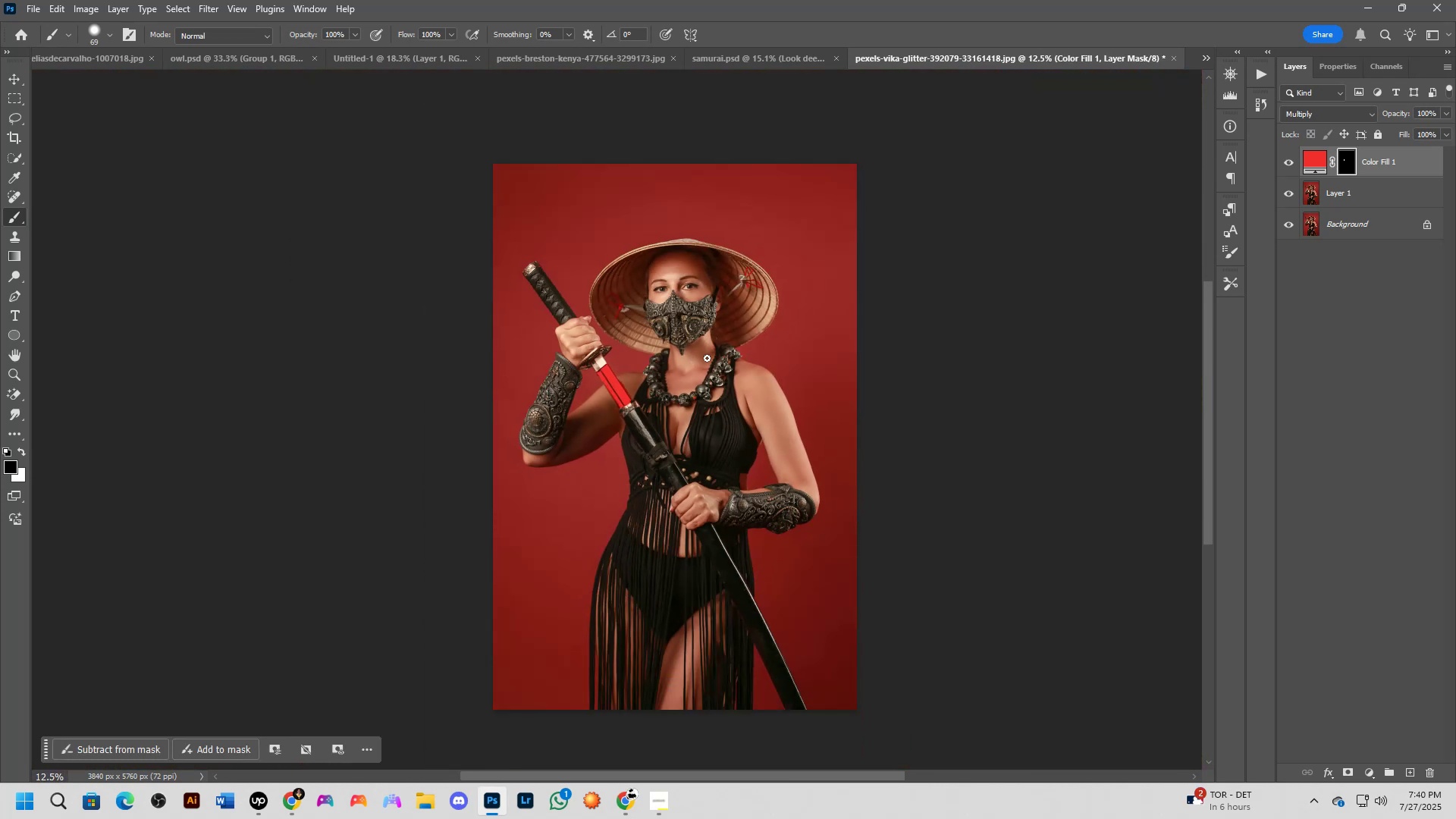 
scroll: coordinate [682, 372], scroll_direction: up, amount: 10.0
 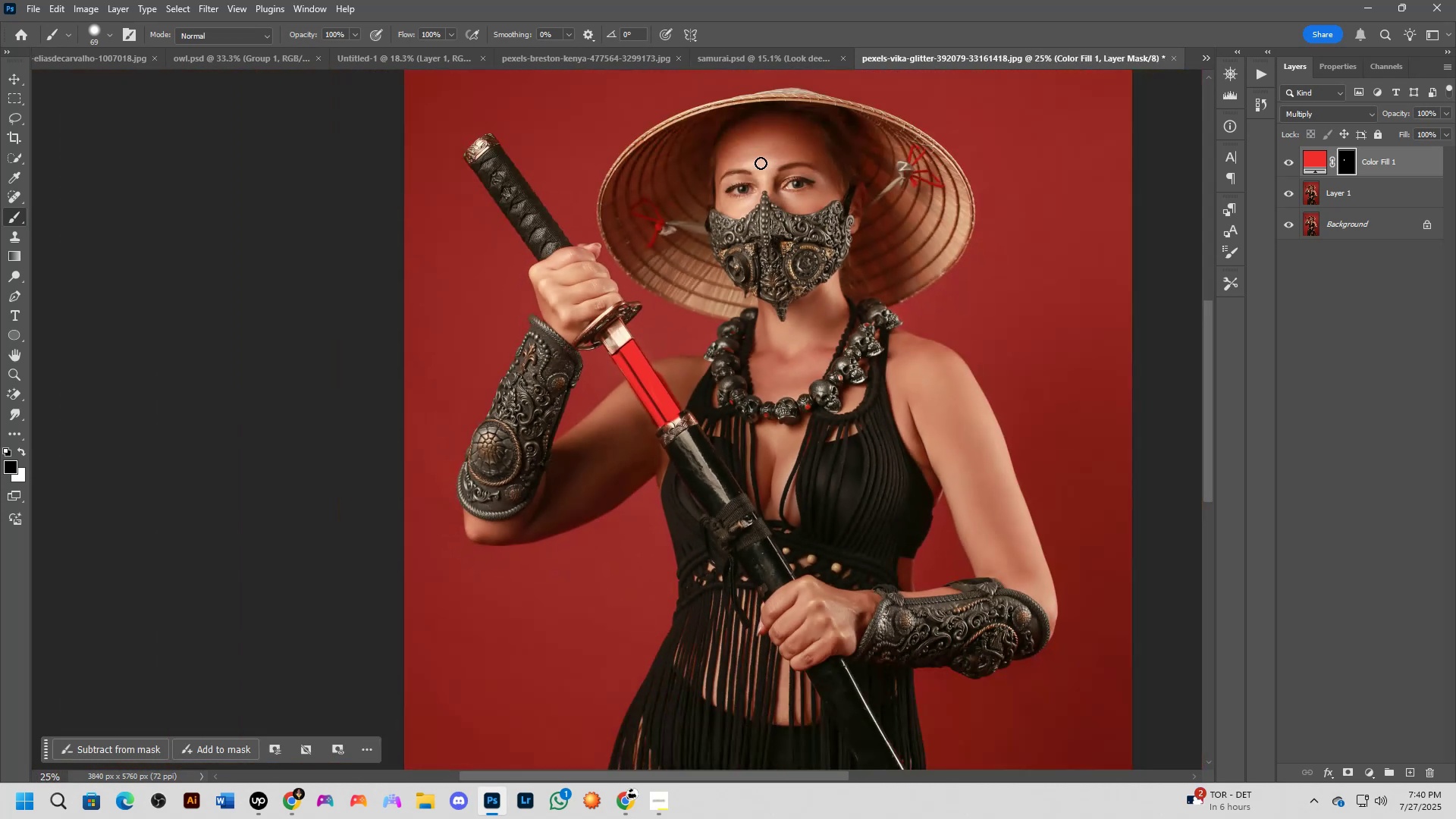 
key(Shift+ShiftLeft)
 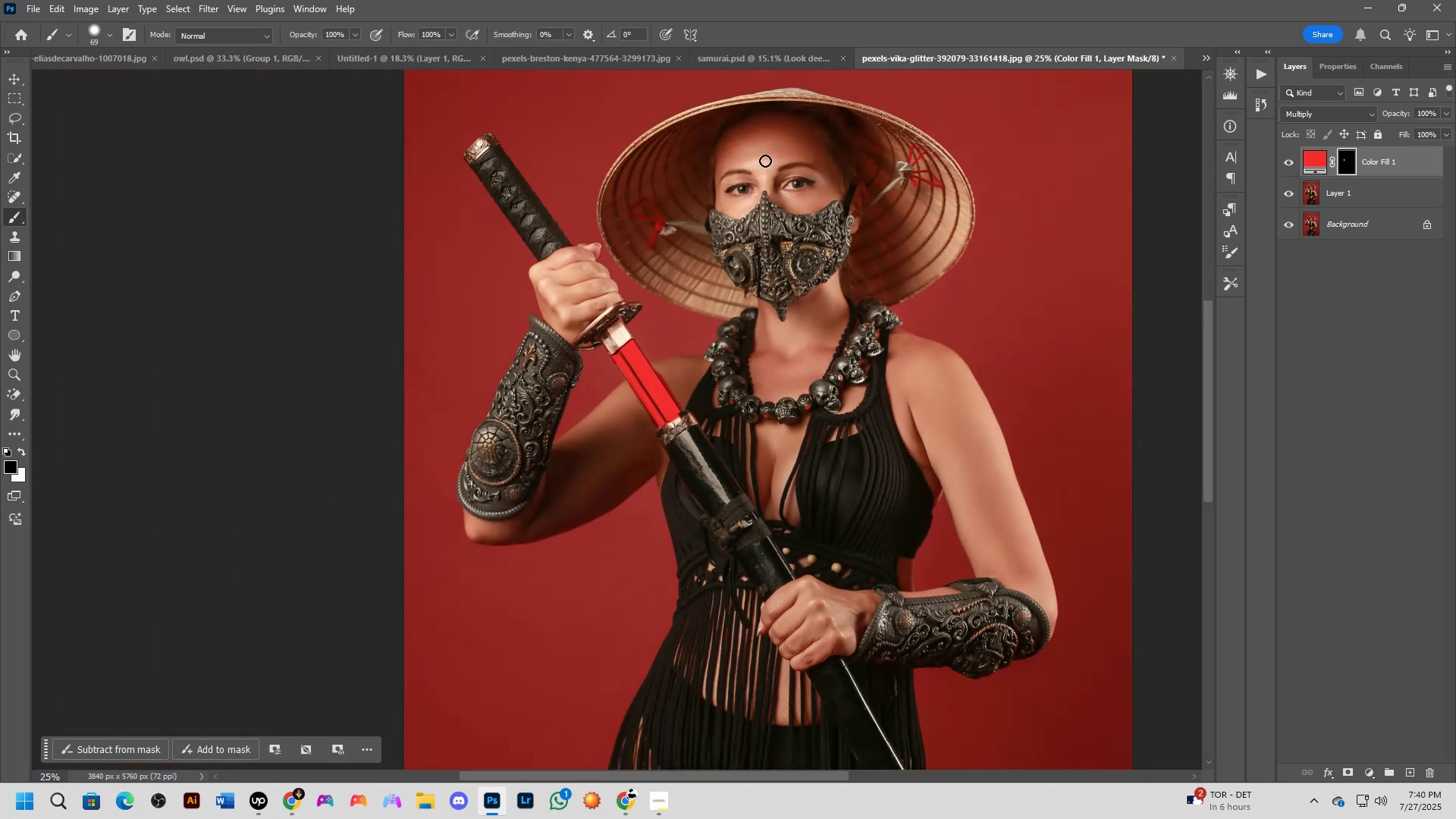 
scroll: coordinate [656, 362], scroll_direction: none, amount: 0.0
 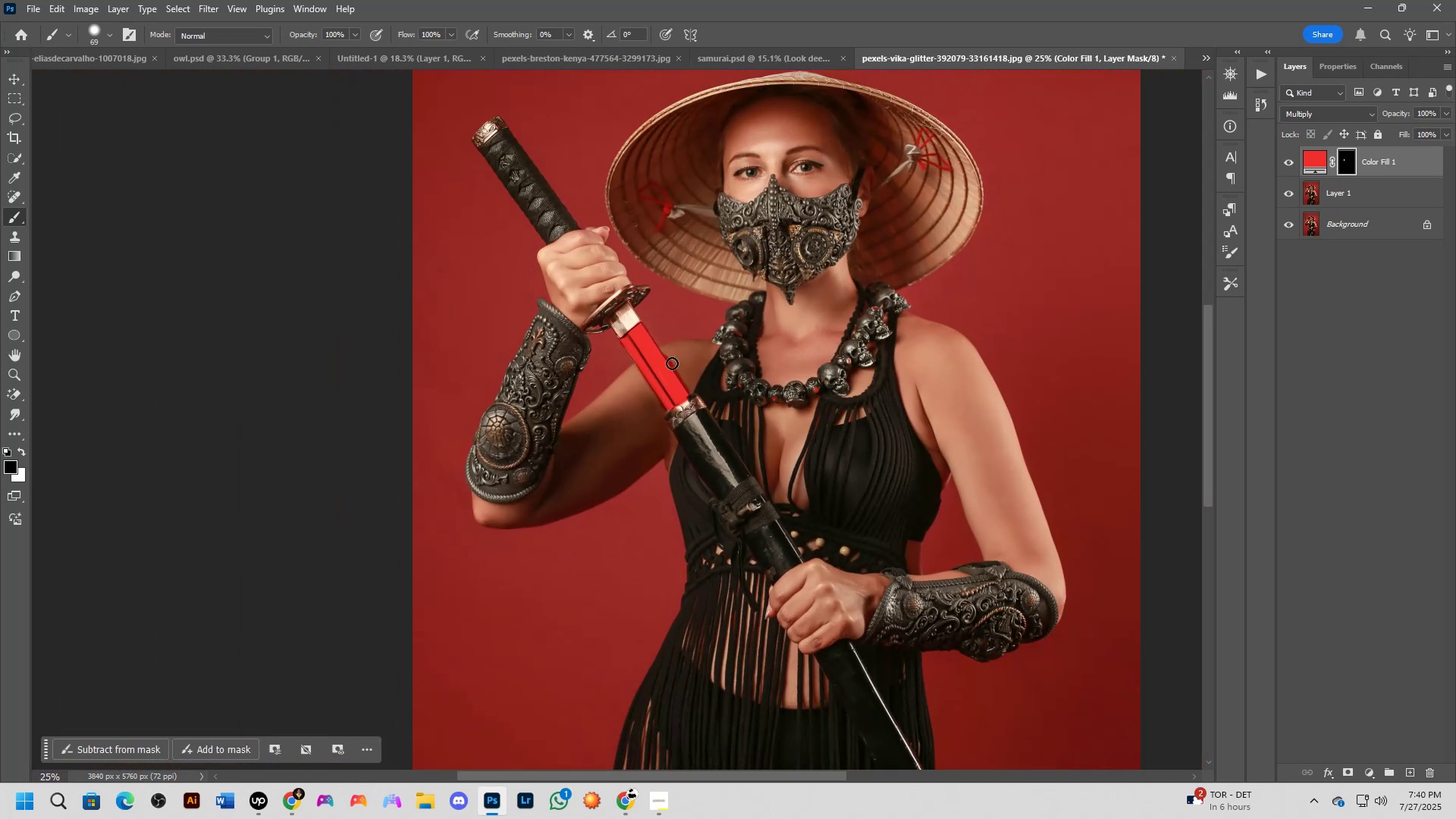 
hold_key(key=Space, duration=0.36)
 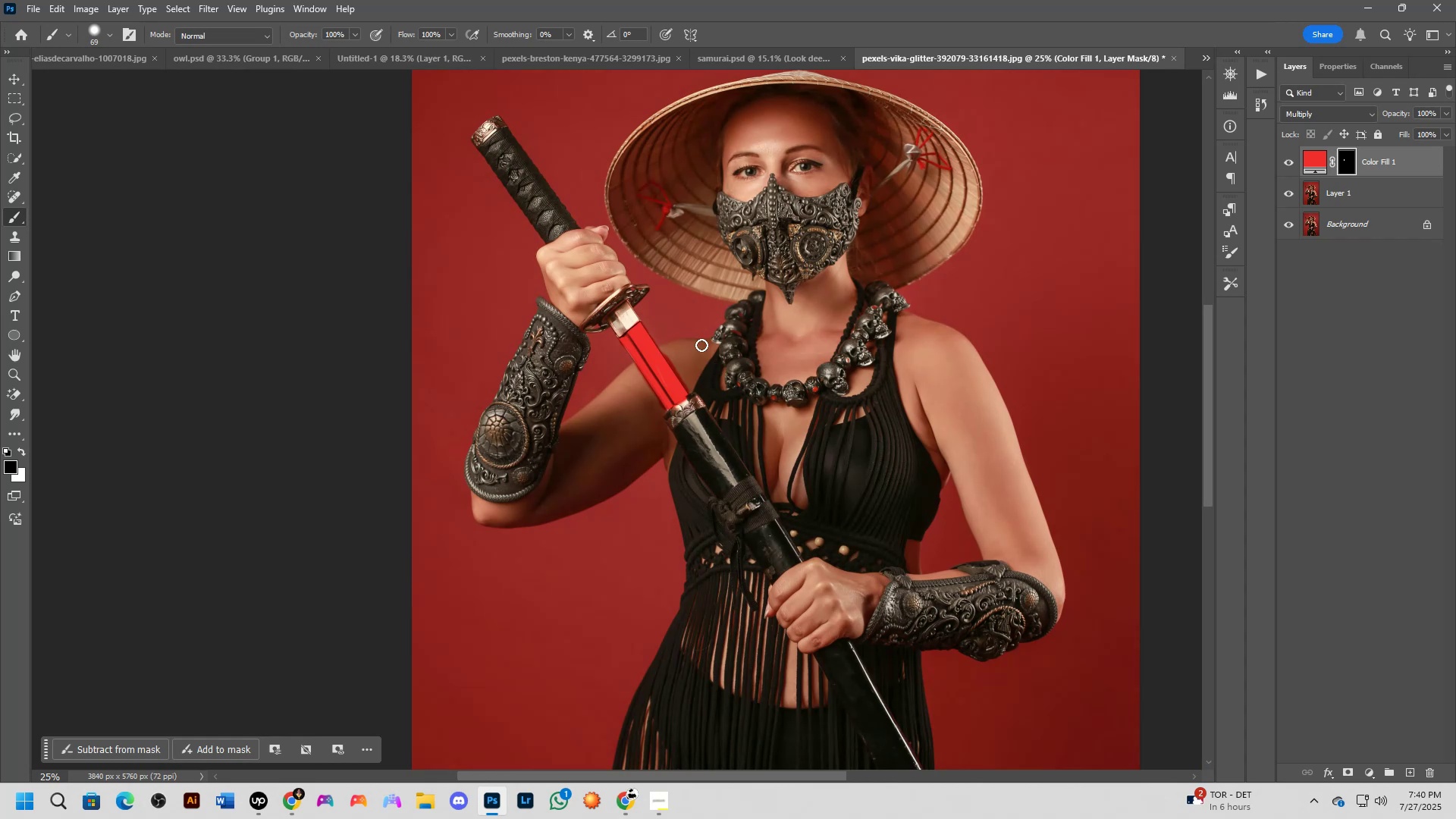 
scroll: coordinate [671, 345], scroll_direction: up, amount: 7.0
 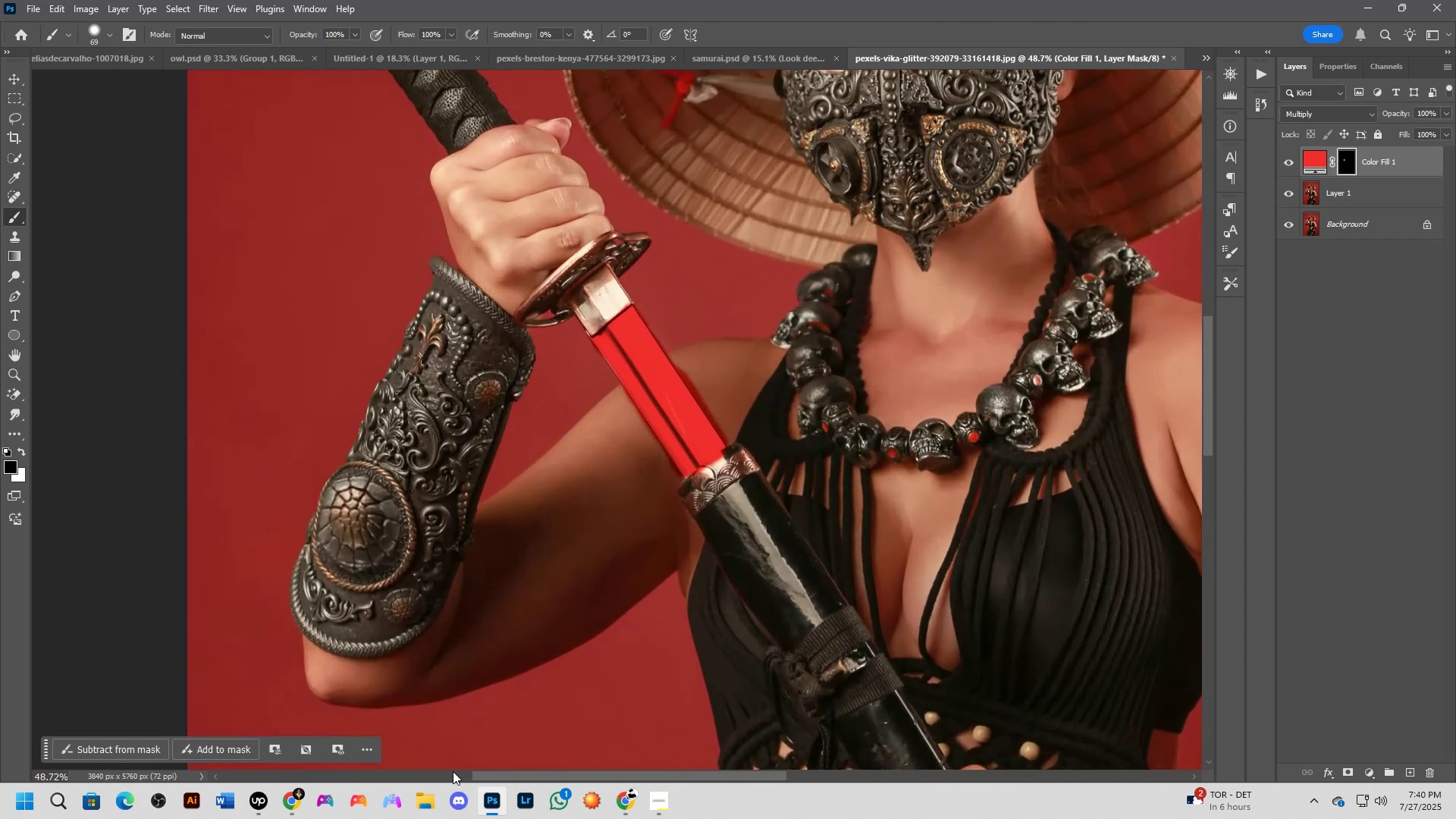 
left_click([425, 800])
 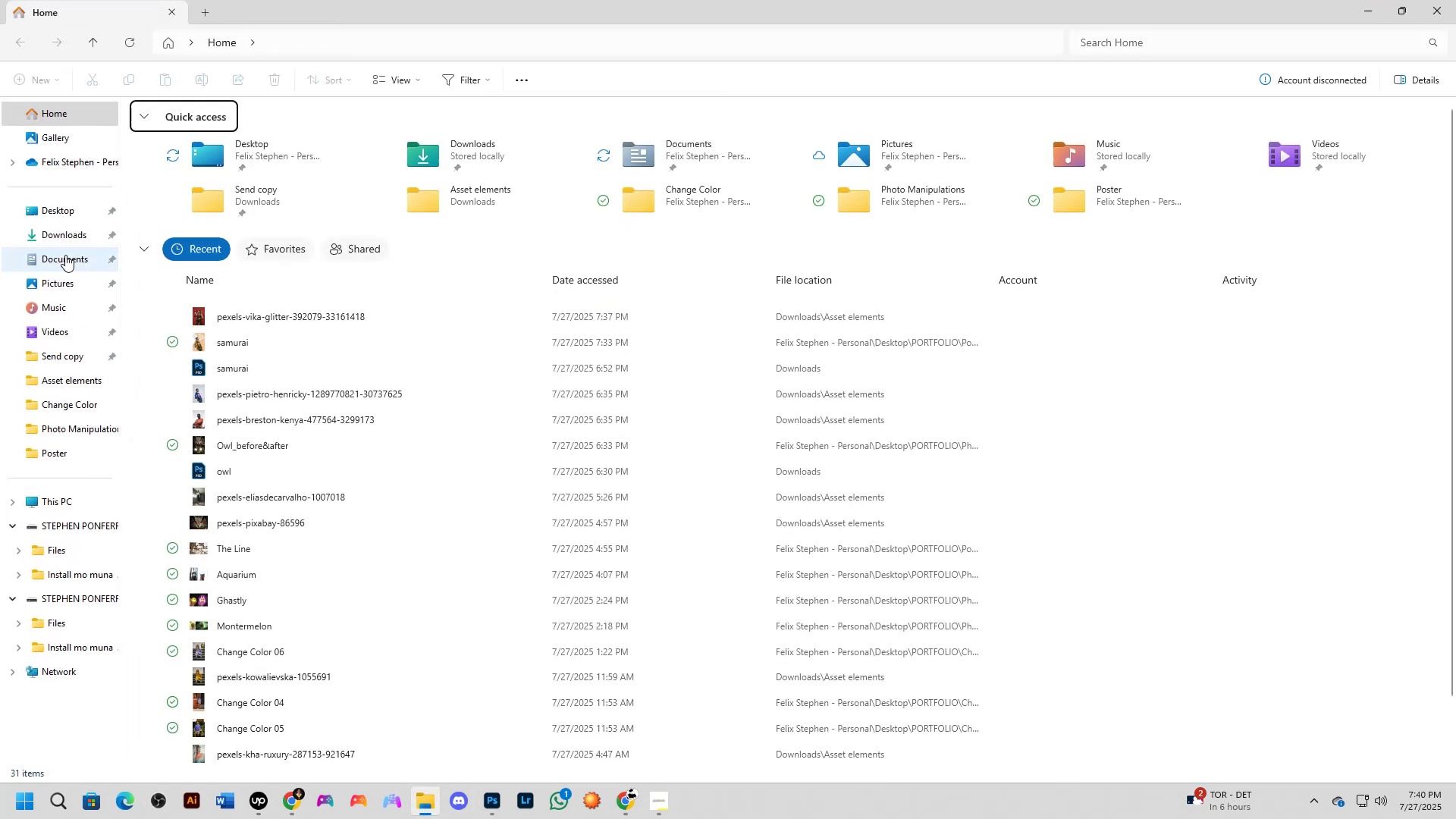 
double_click([58, 220])
 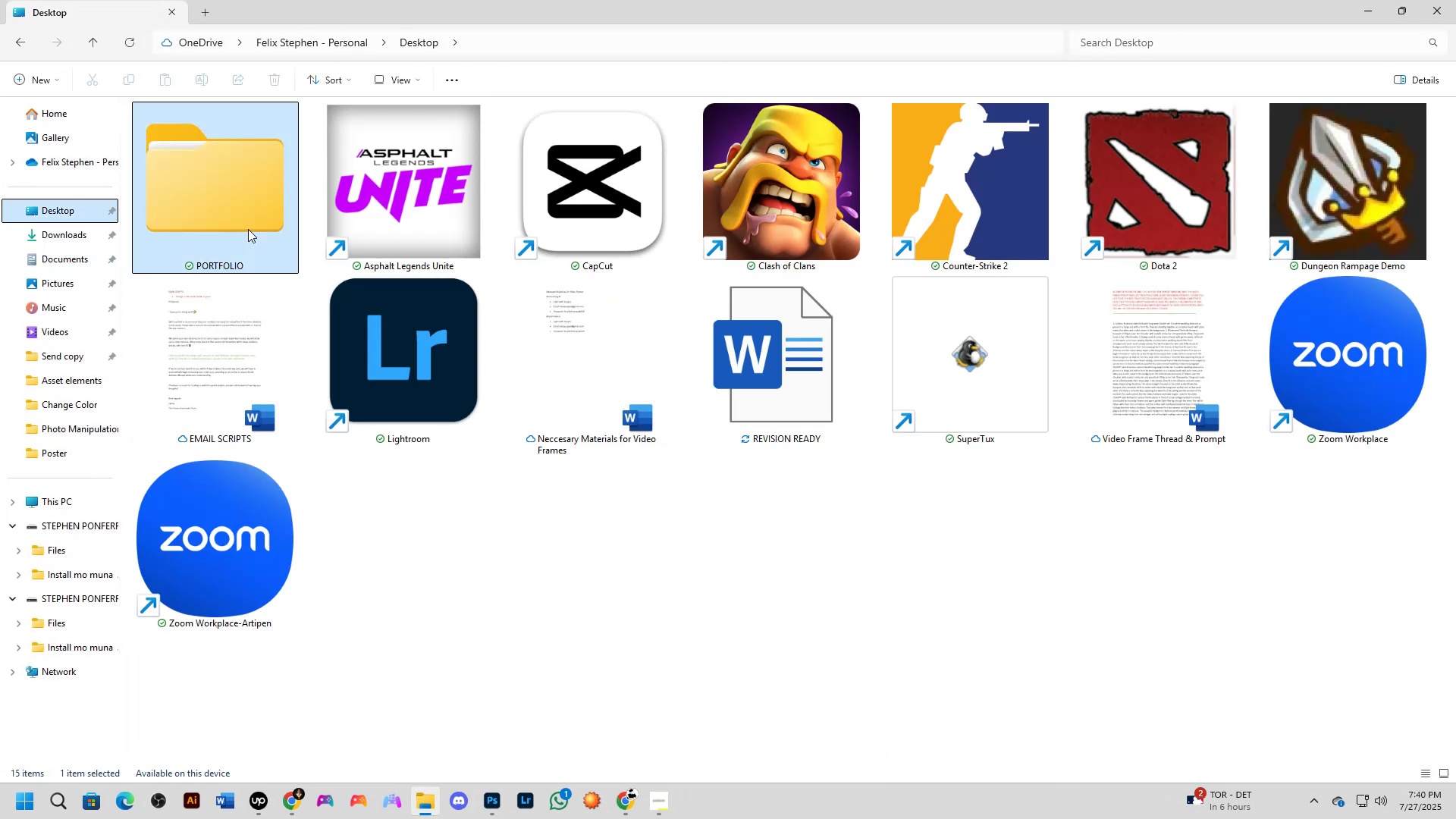 
double_click([248, 229])
 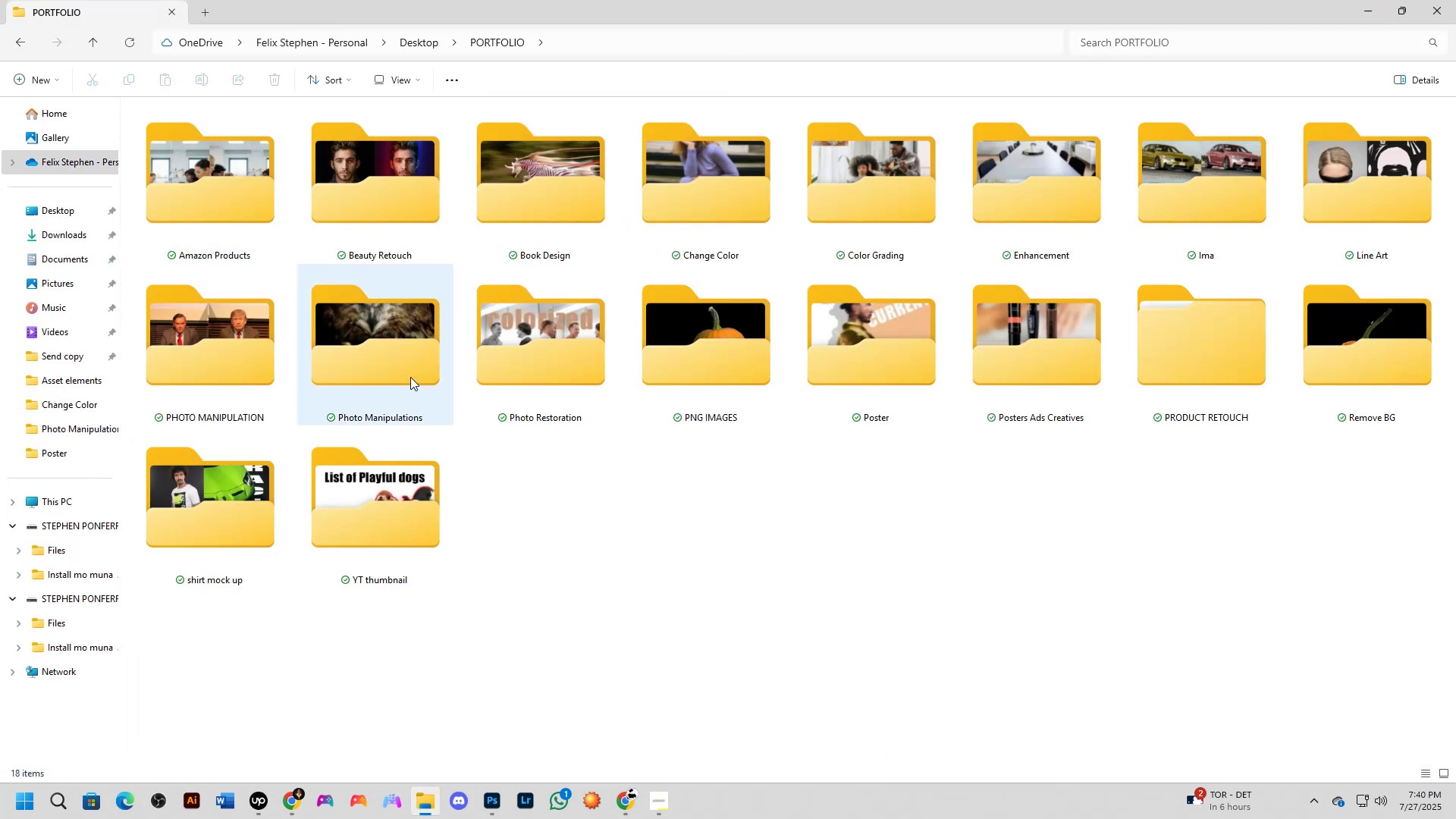 
left_click([391, 376])
 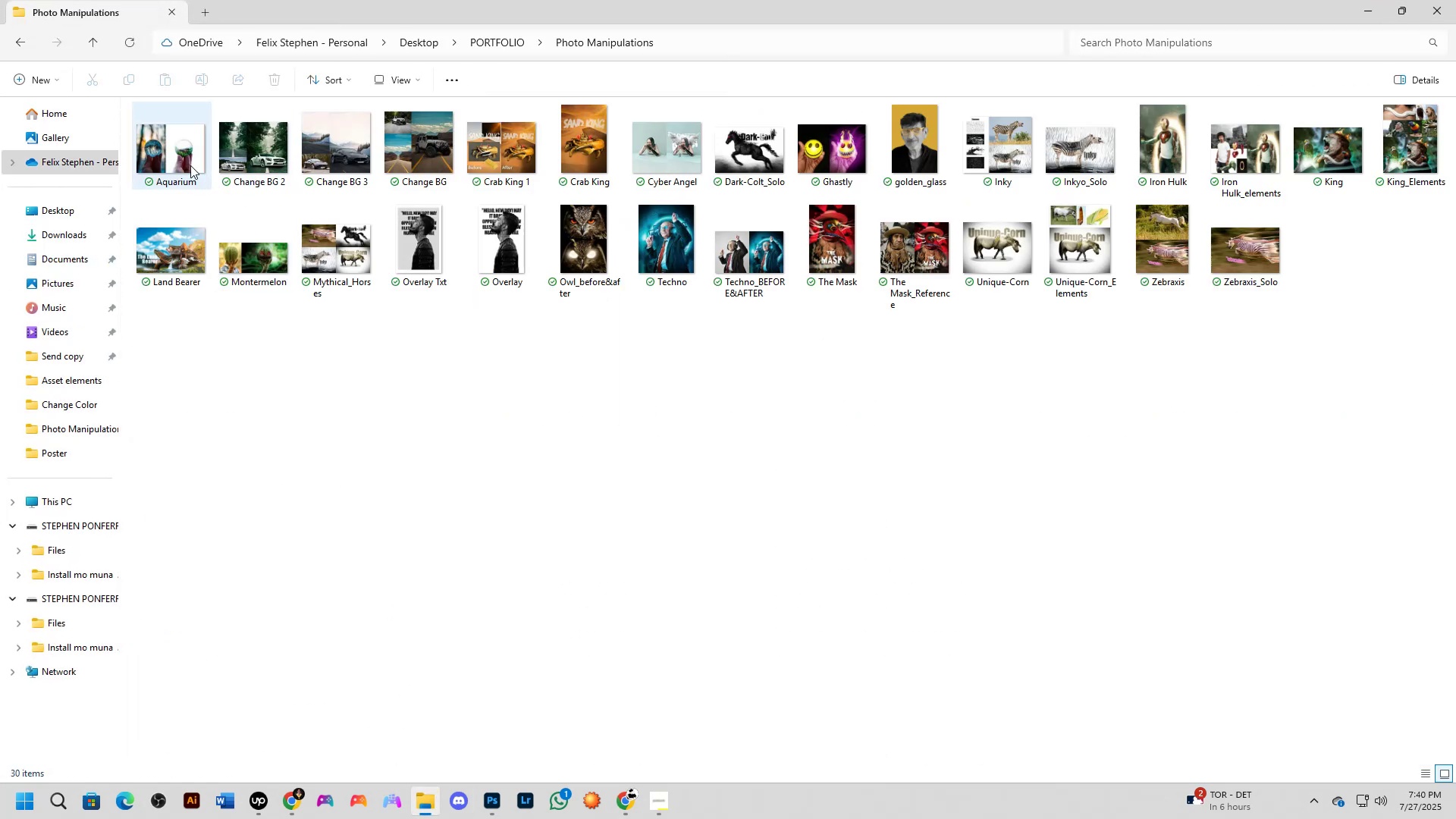 
double_click([176, 161])
 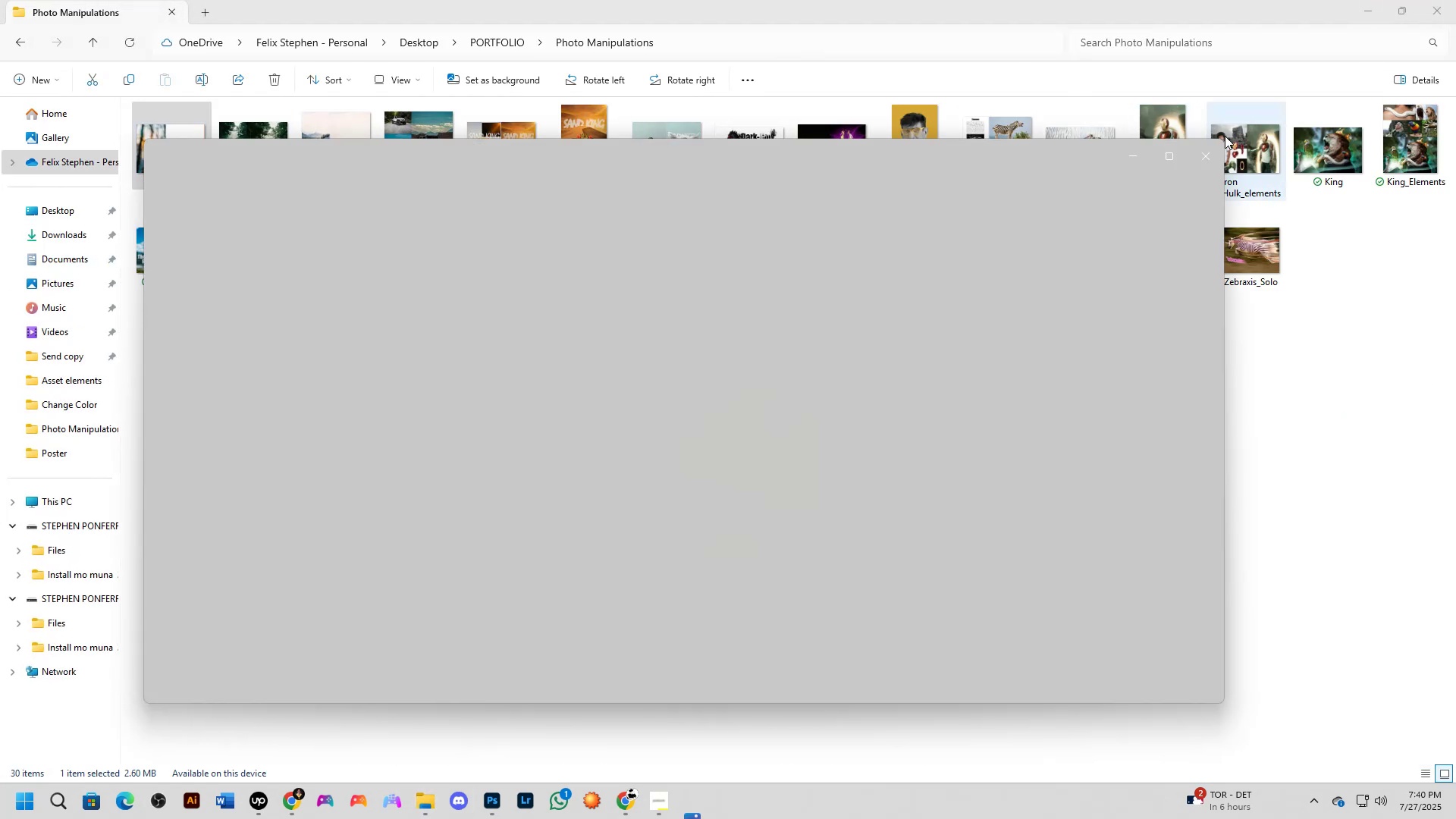 
left_click([1164, 150])
 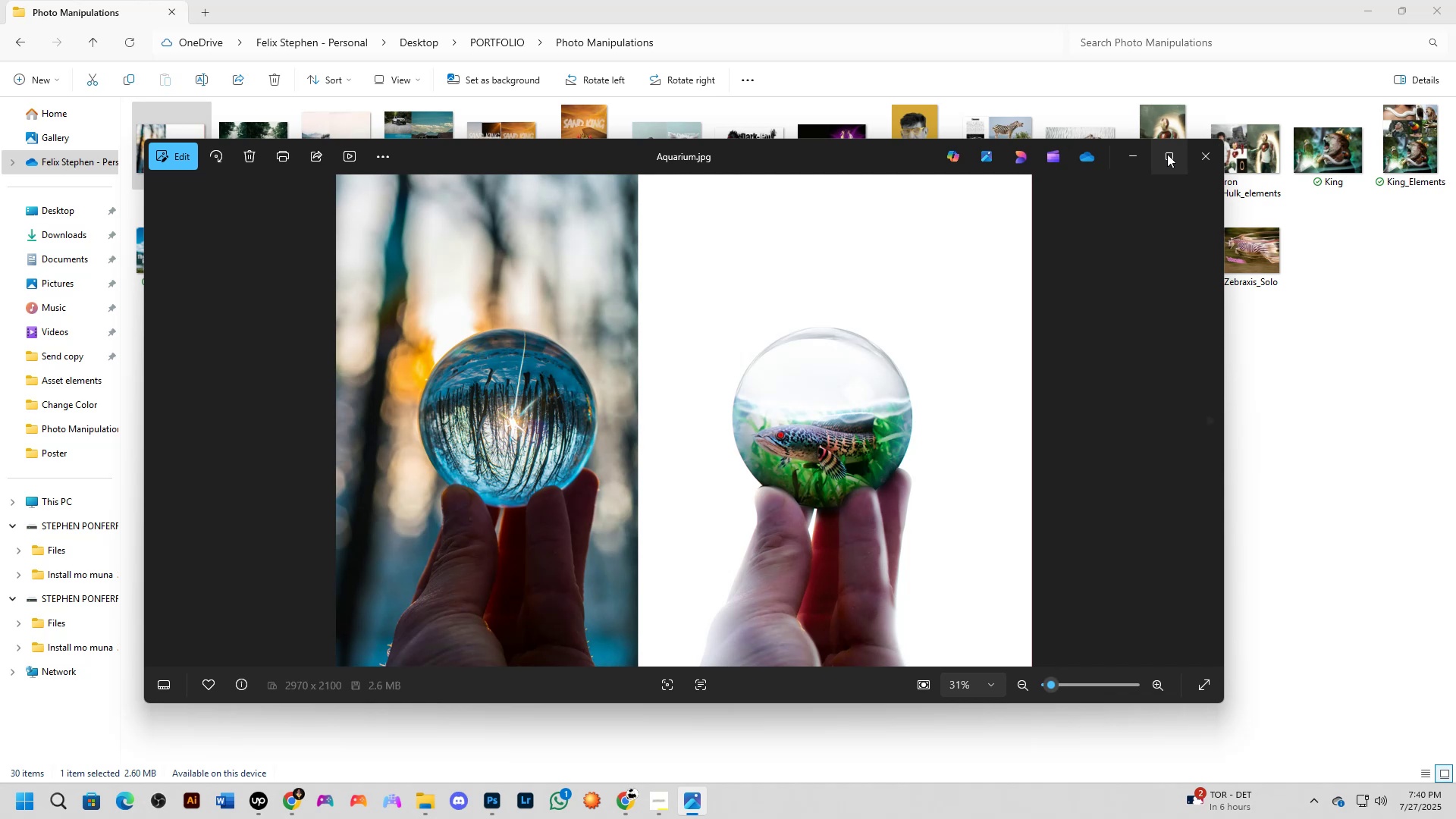 
left_click([1169, 155])
 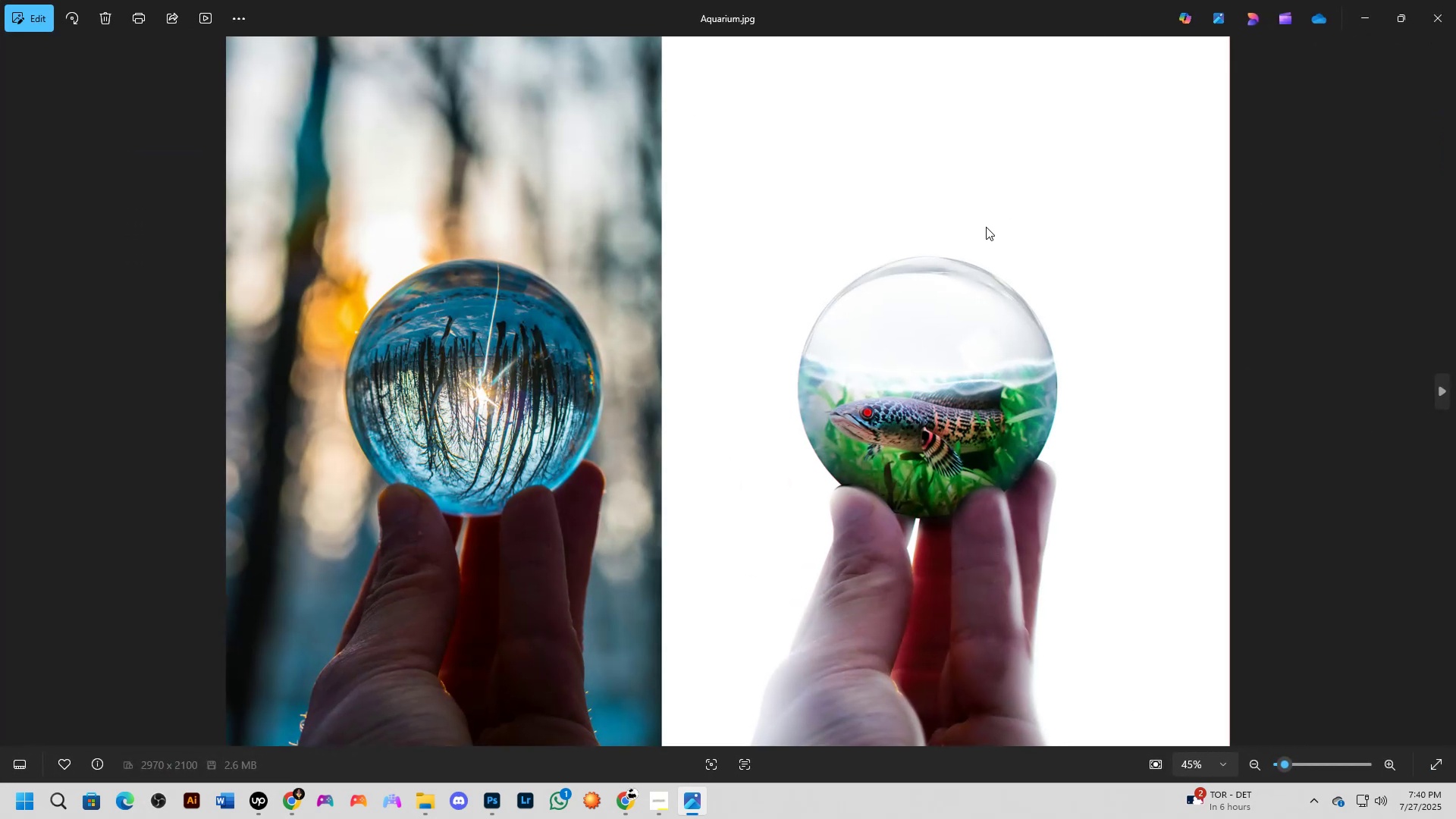 
scroll: coordinate [932, 408], scroll_direction: down, amount: 14.0
 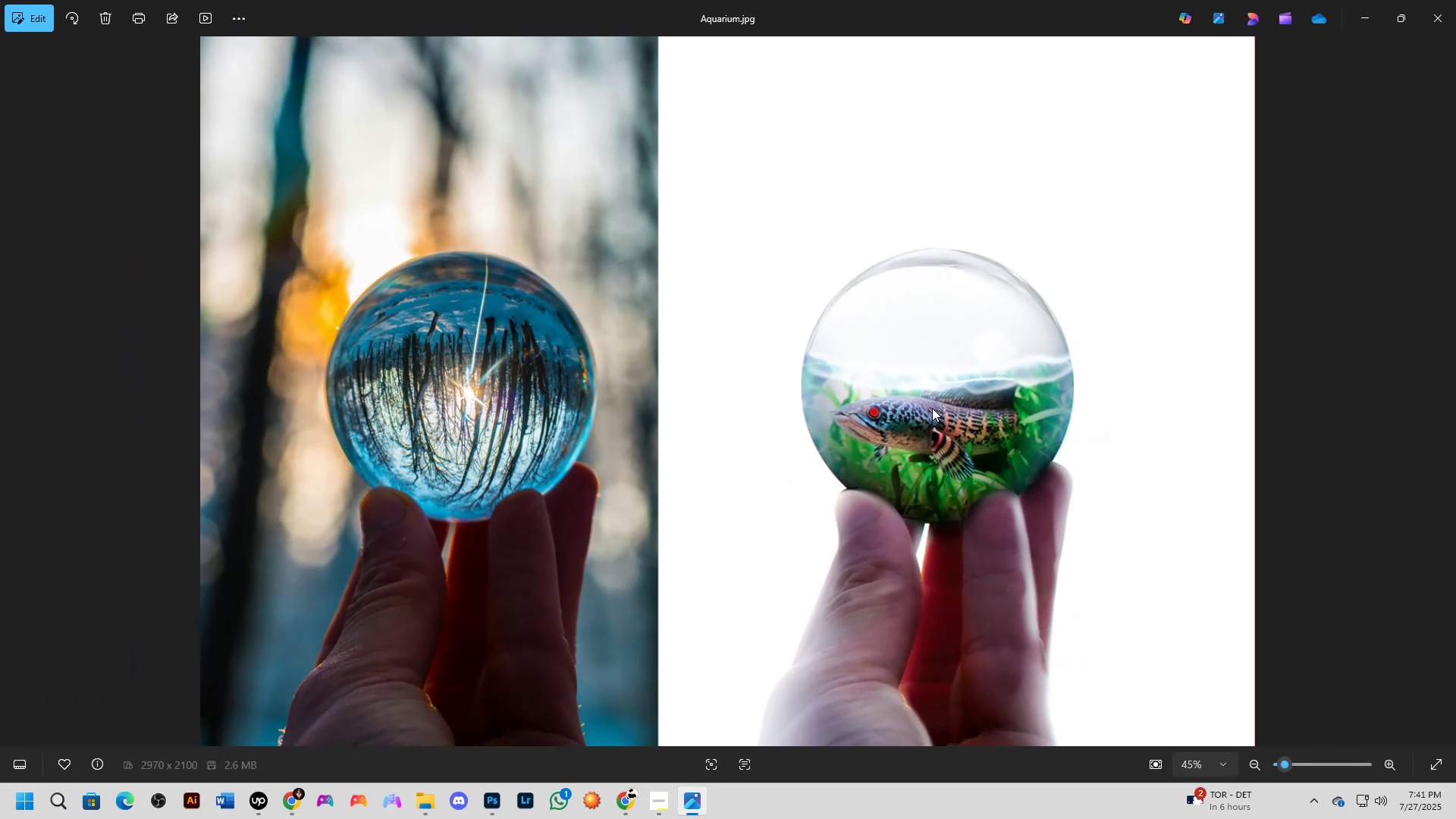 
key(ArrowRight)
 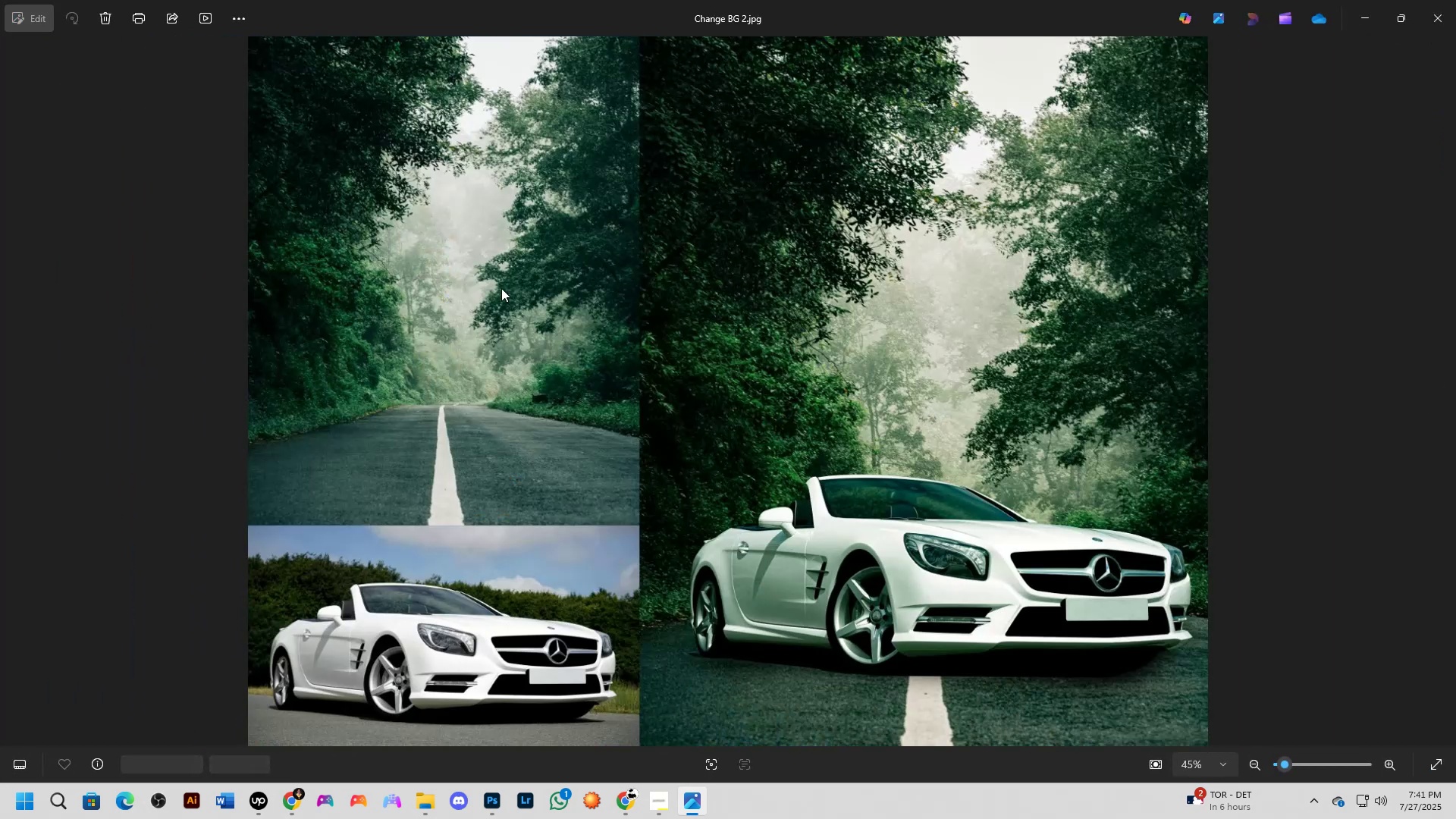 
key(ArrowRight)
 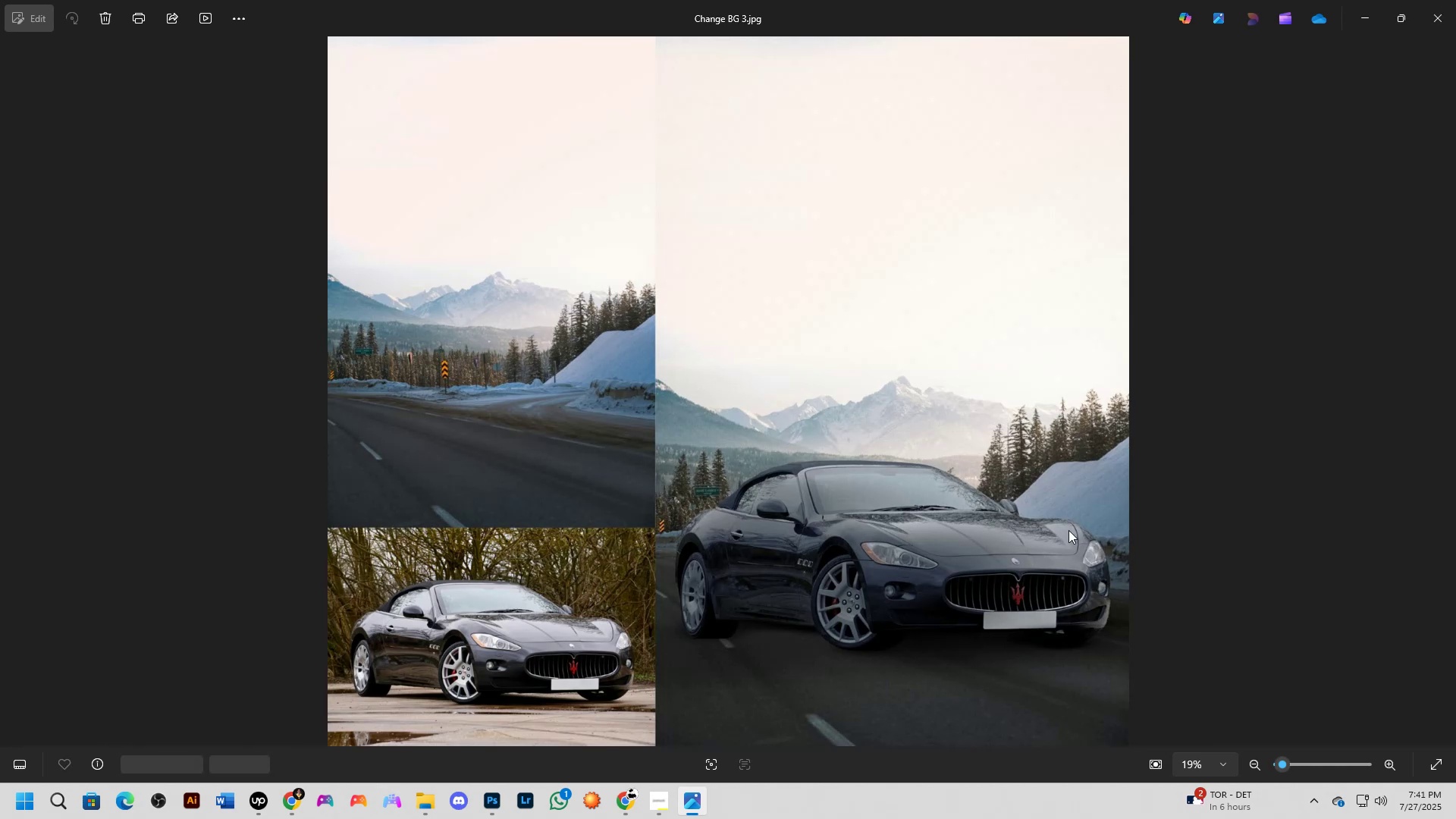 
key(ArrowRight)
 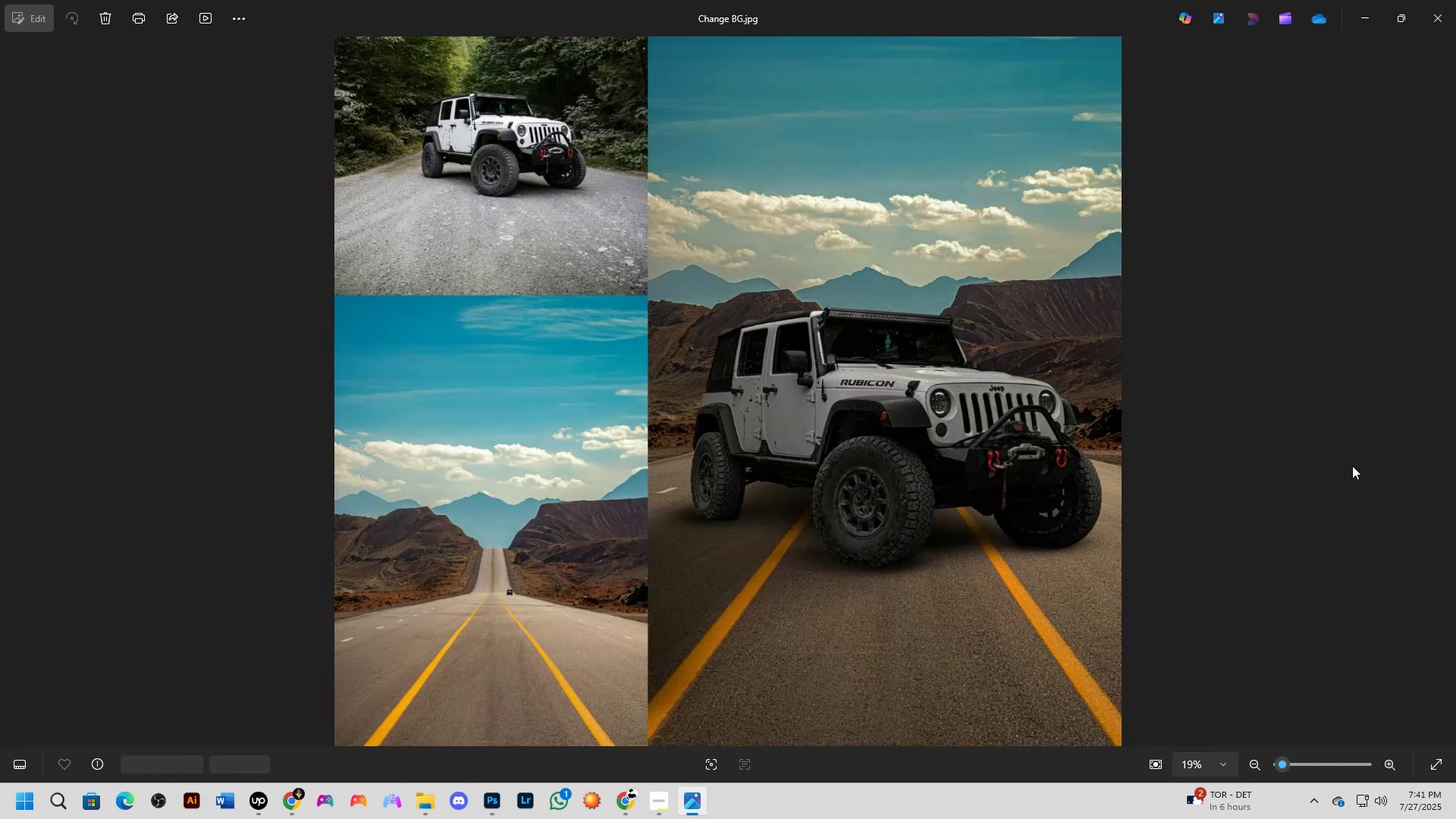 
key(ArrowRight)
 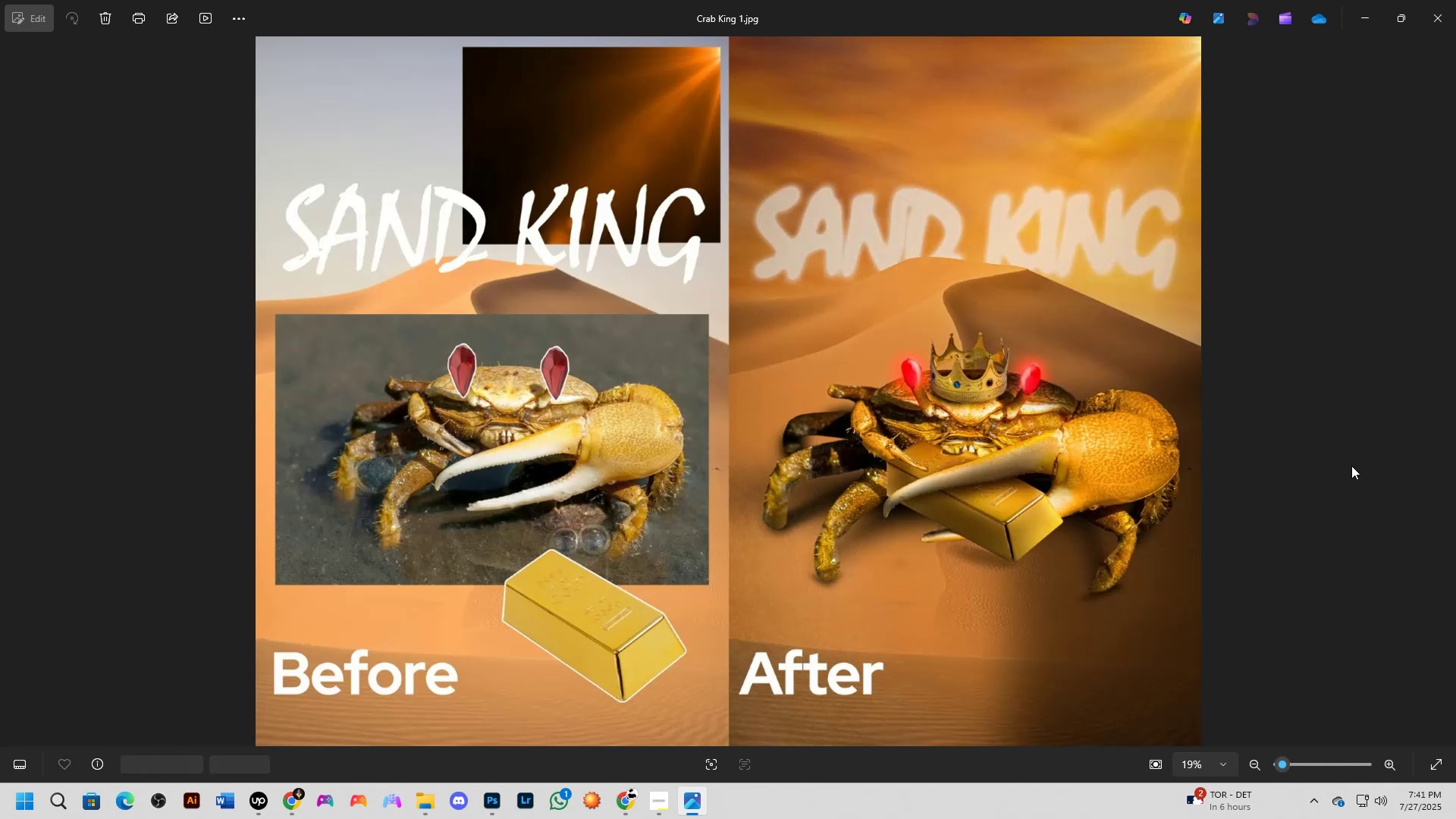 
key(ArrowLeft)
 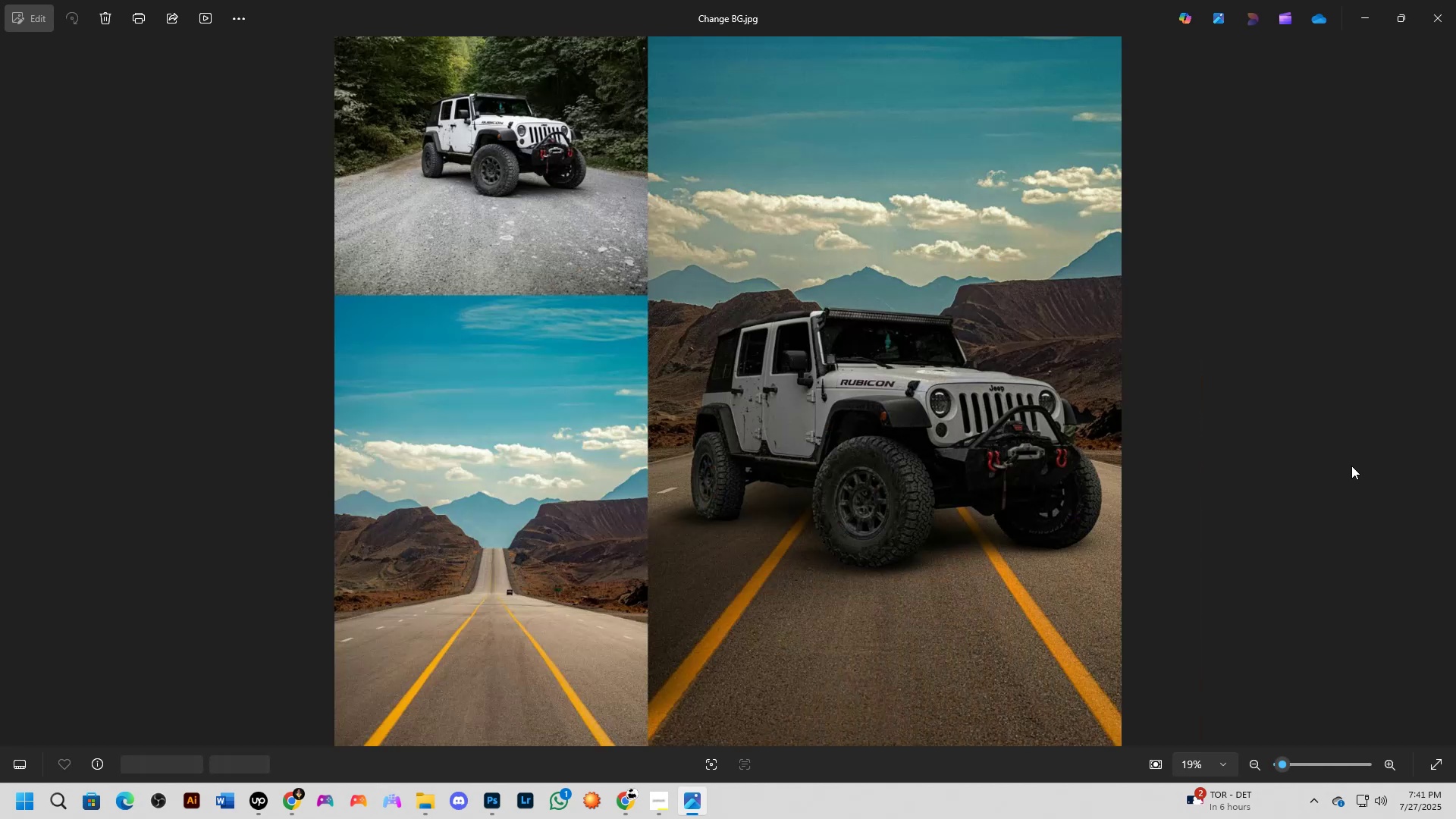 
key(ArrowLeft)
 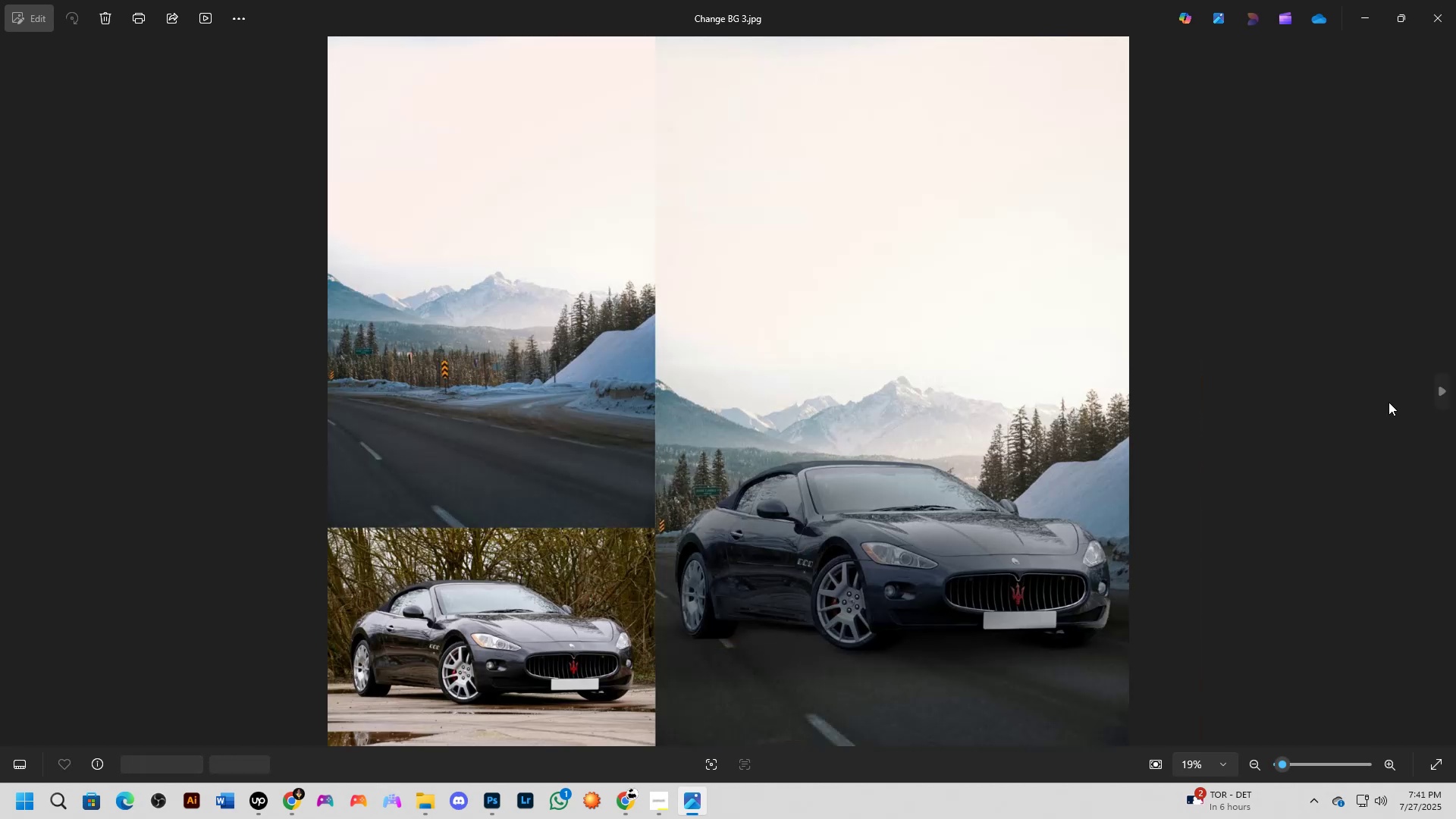 
key(ArrowRight)
 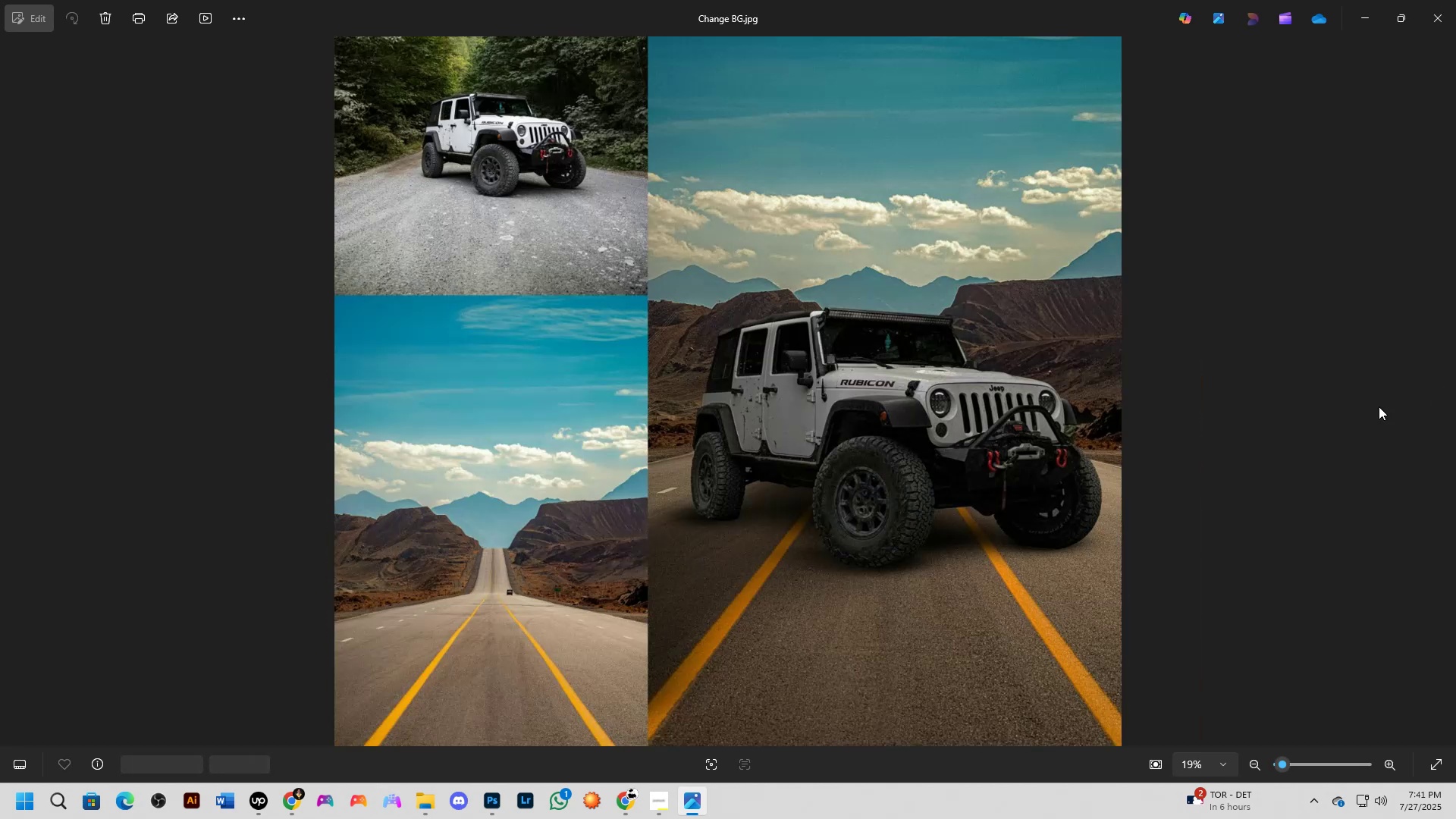 
key(ArrowRight)
 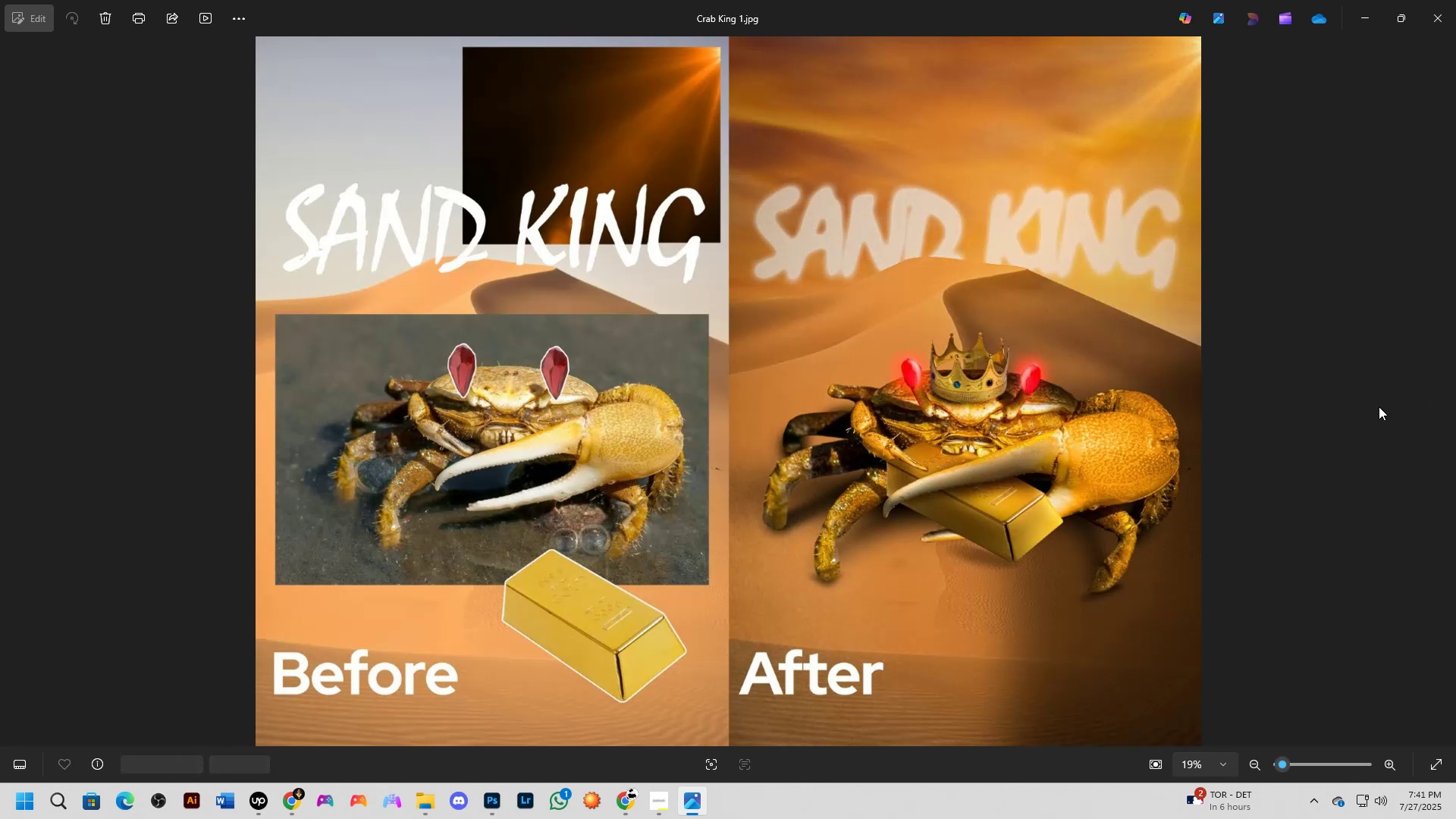 
key(ArrowRight)
 